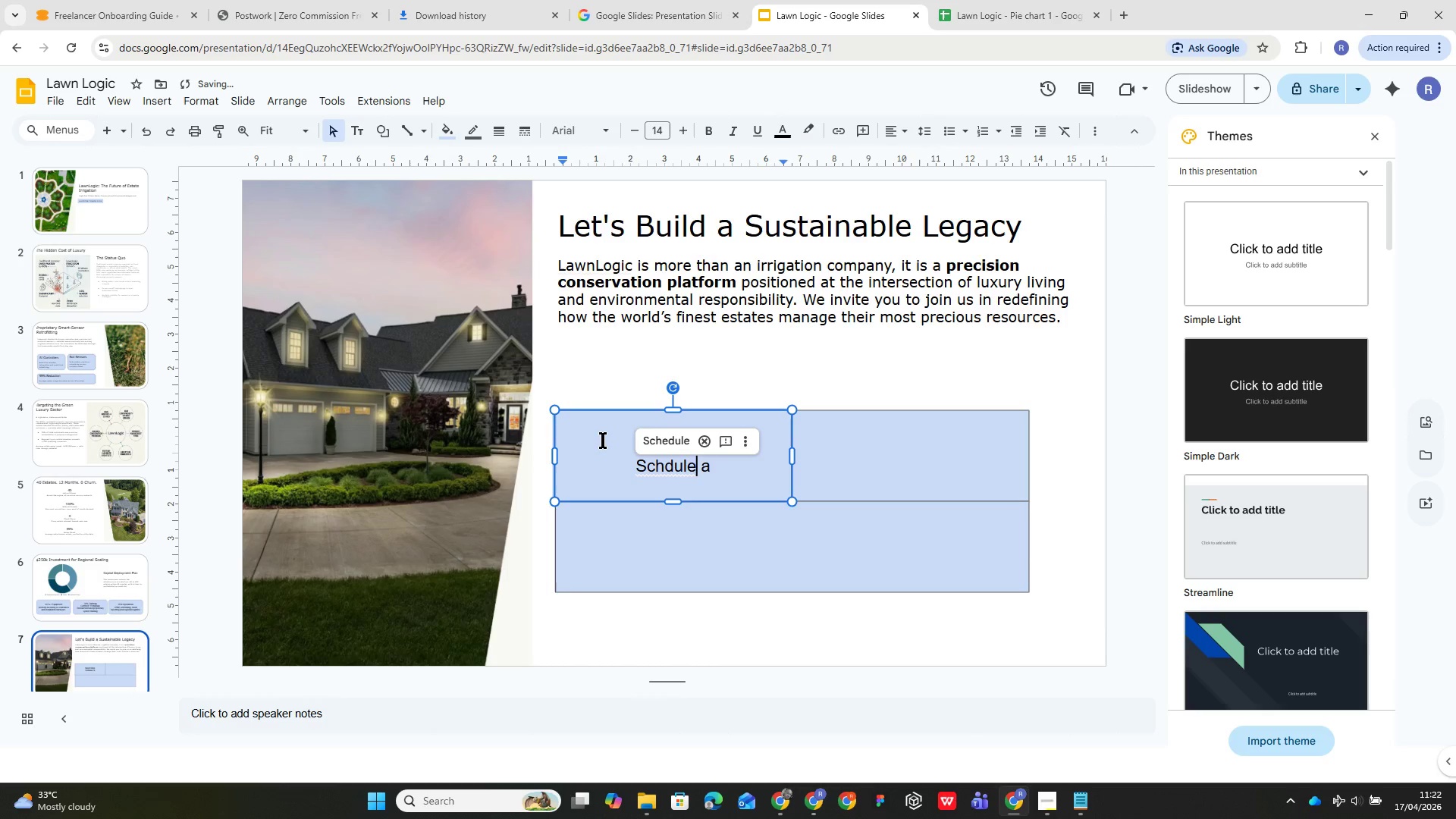 
key(ArrowLeft)
 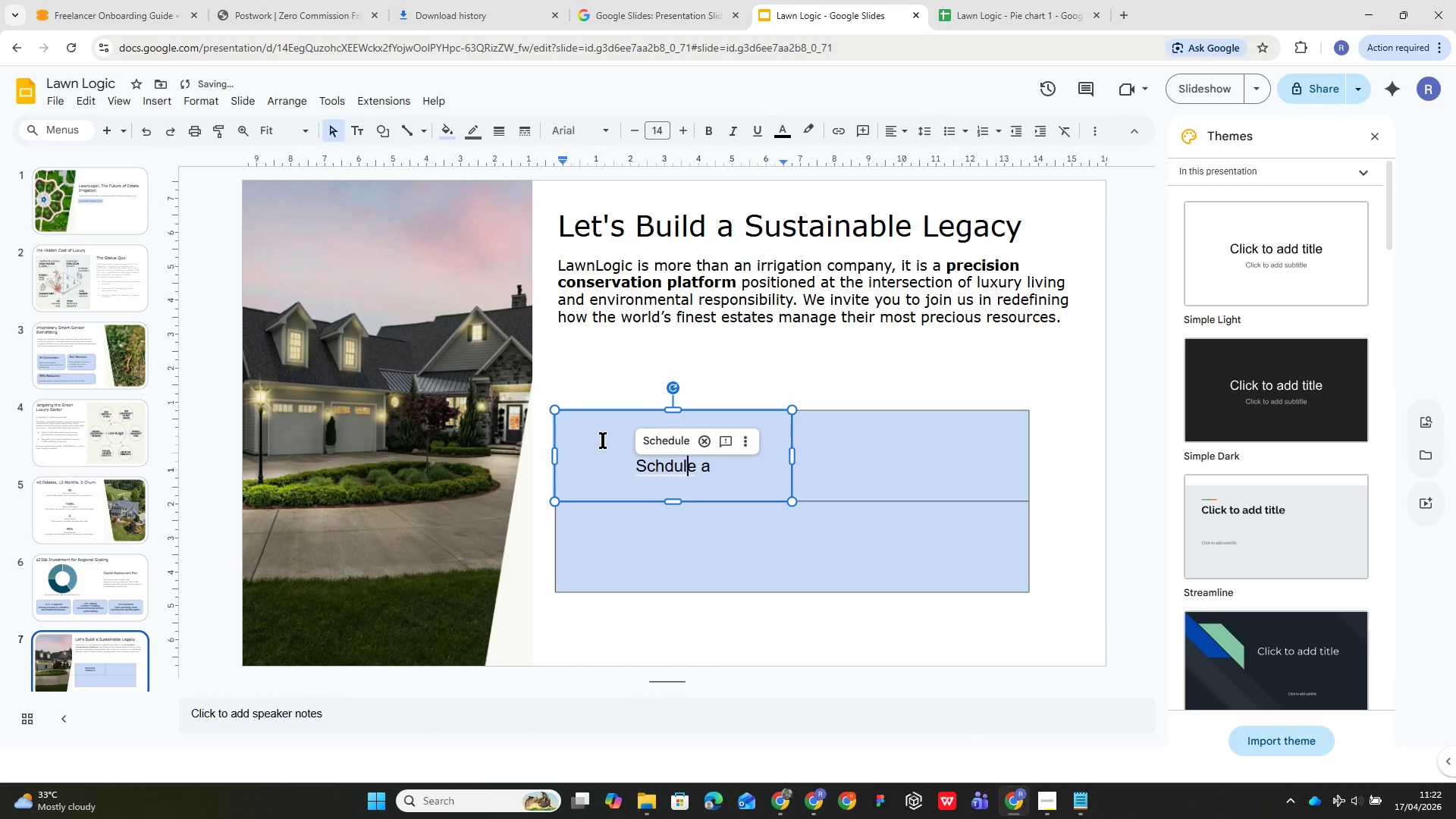 
key(ArrowLeft)
 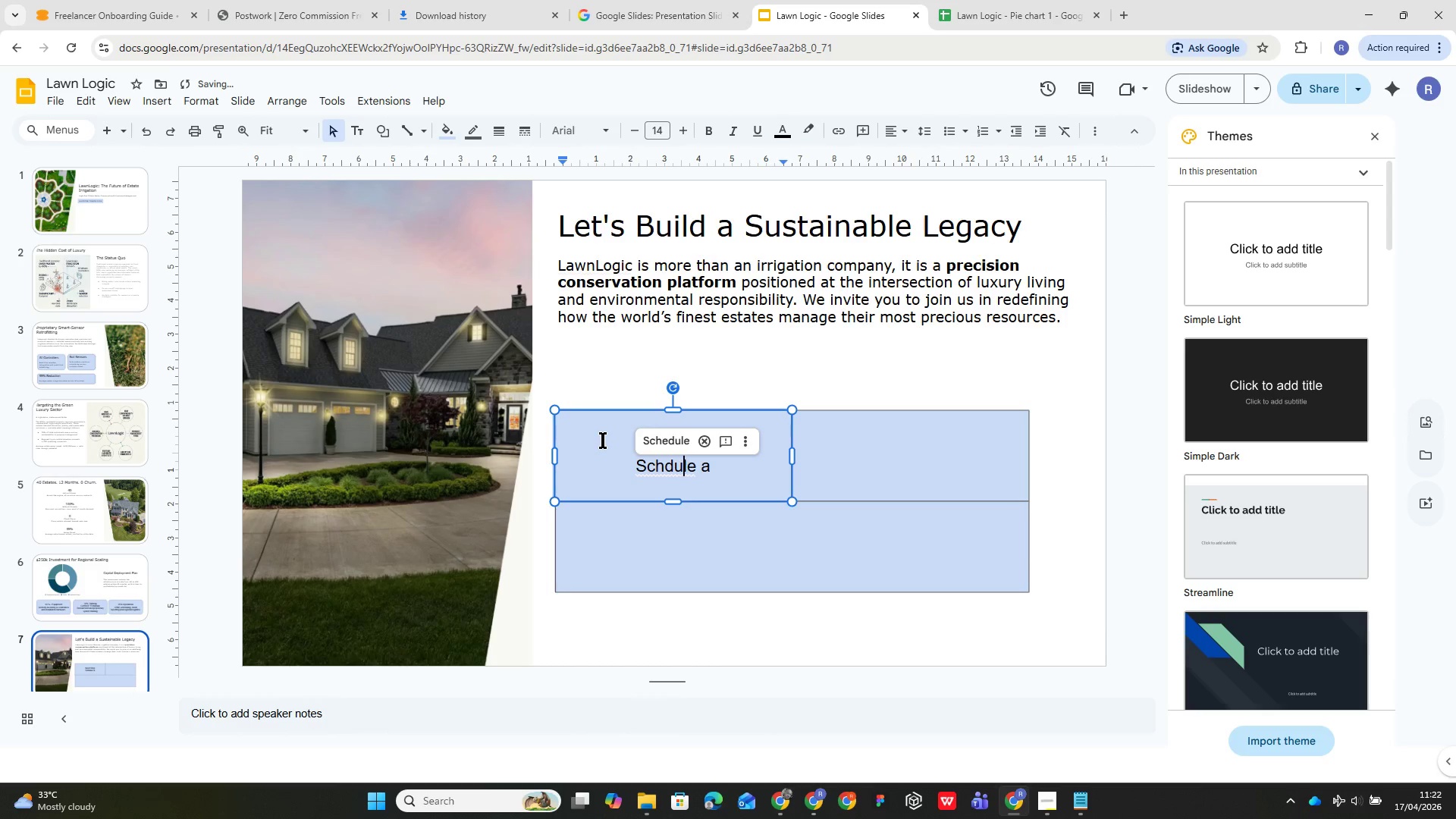 
key(ArrowLeft)
 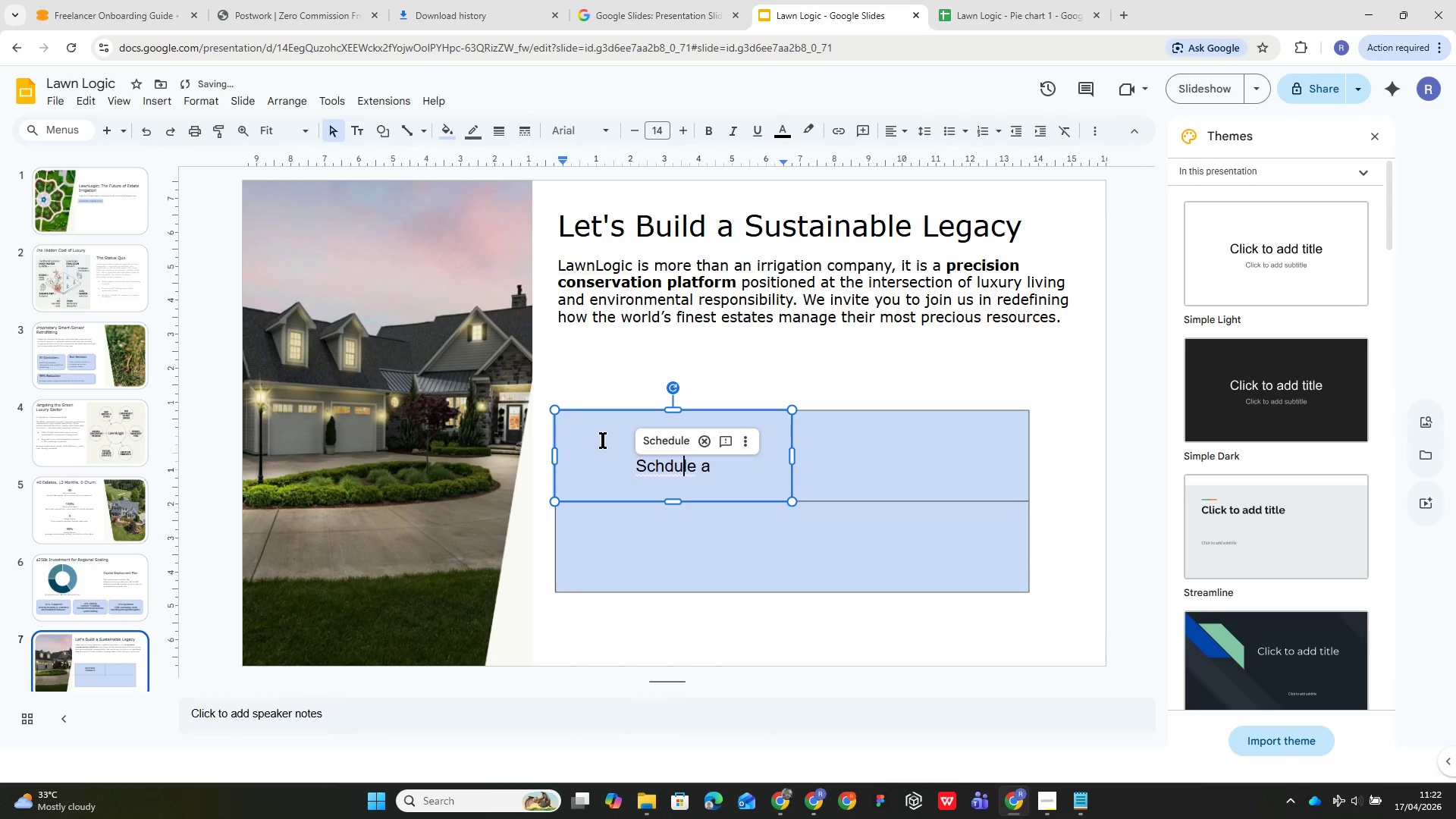 
key(ArrowLeft)
 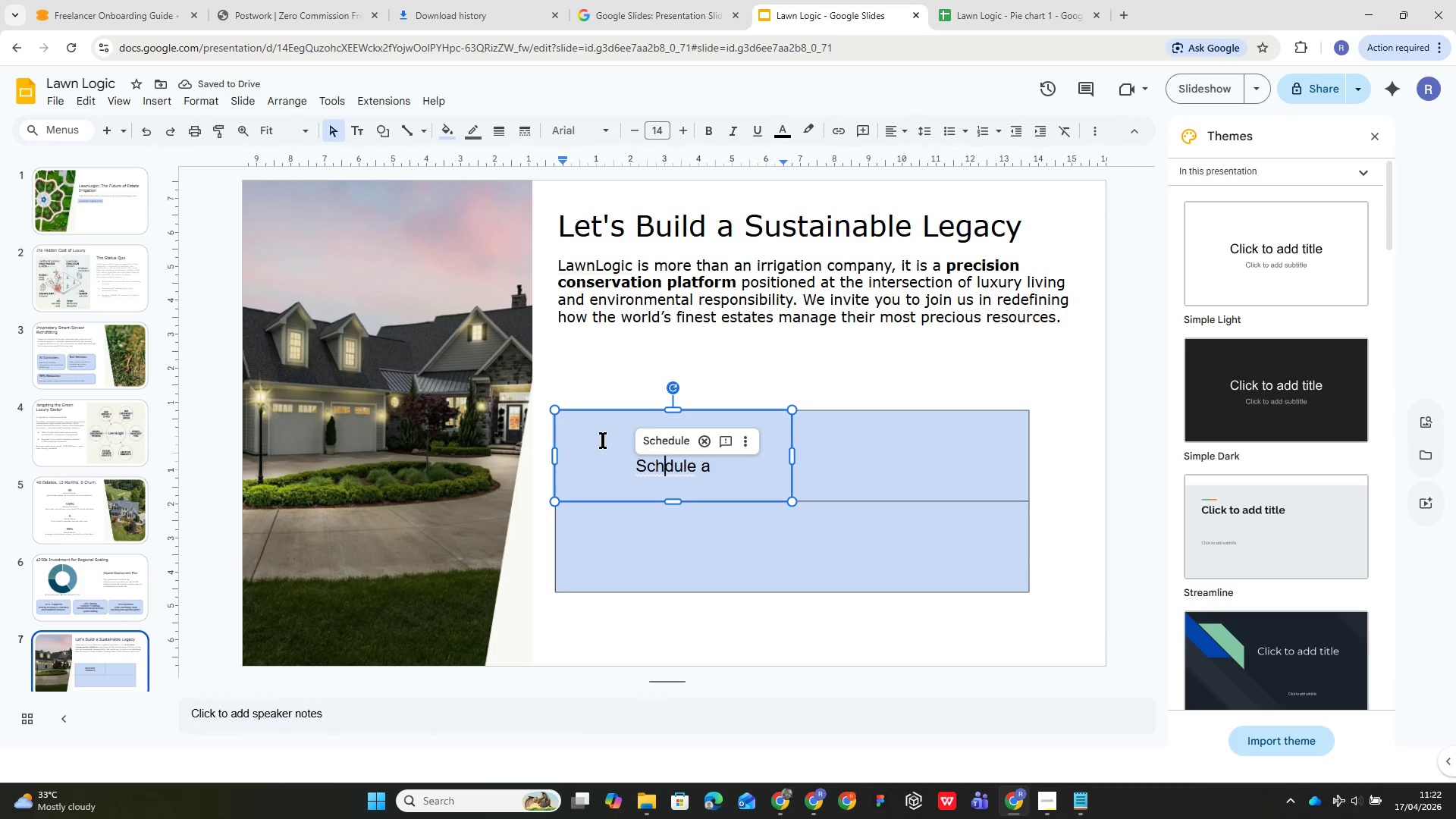 
key(ArrowLeft)
 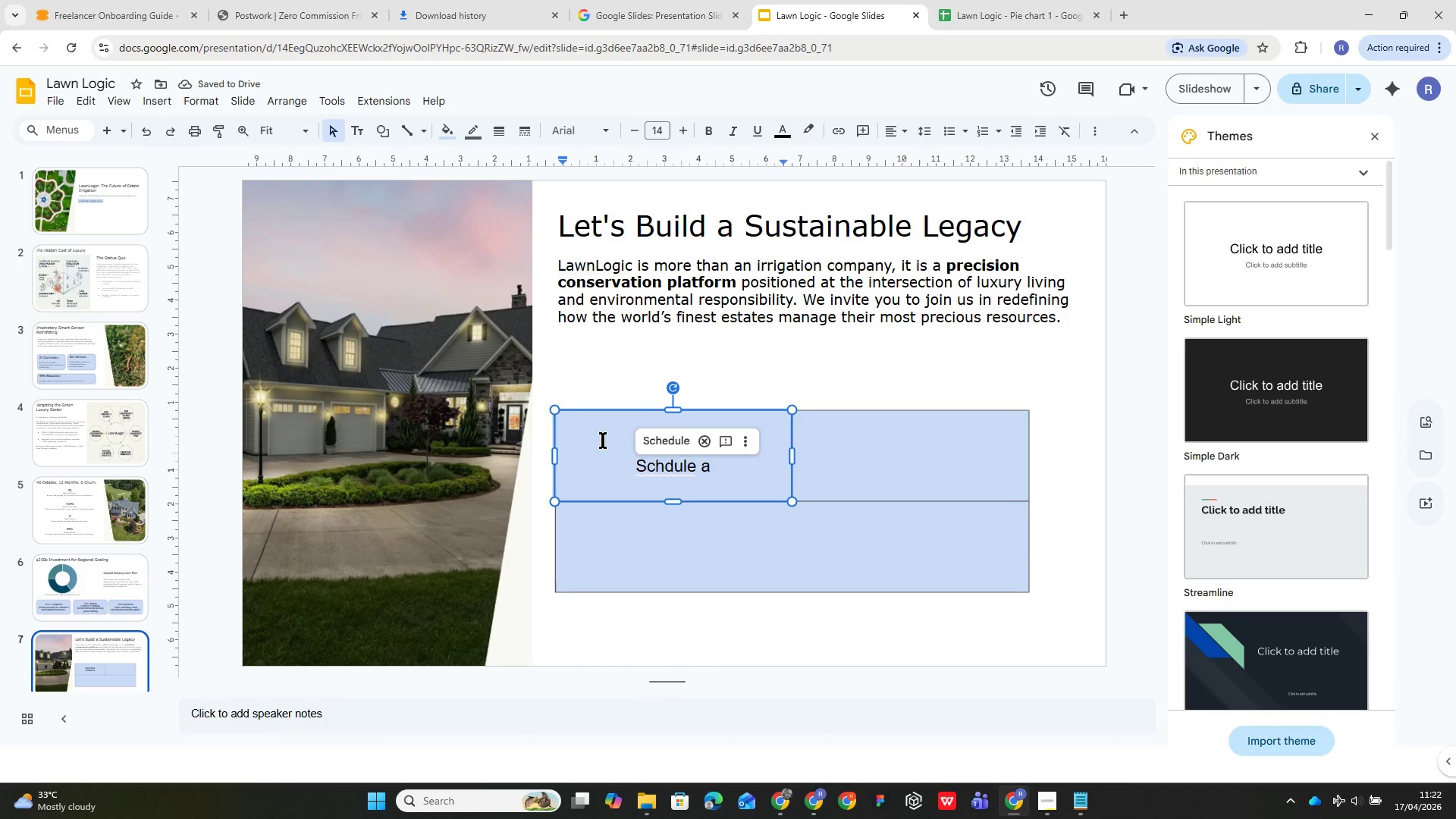 
key(E)
 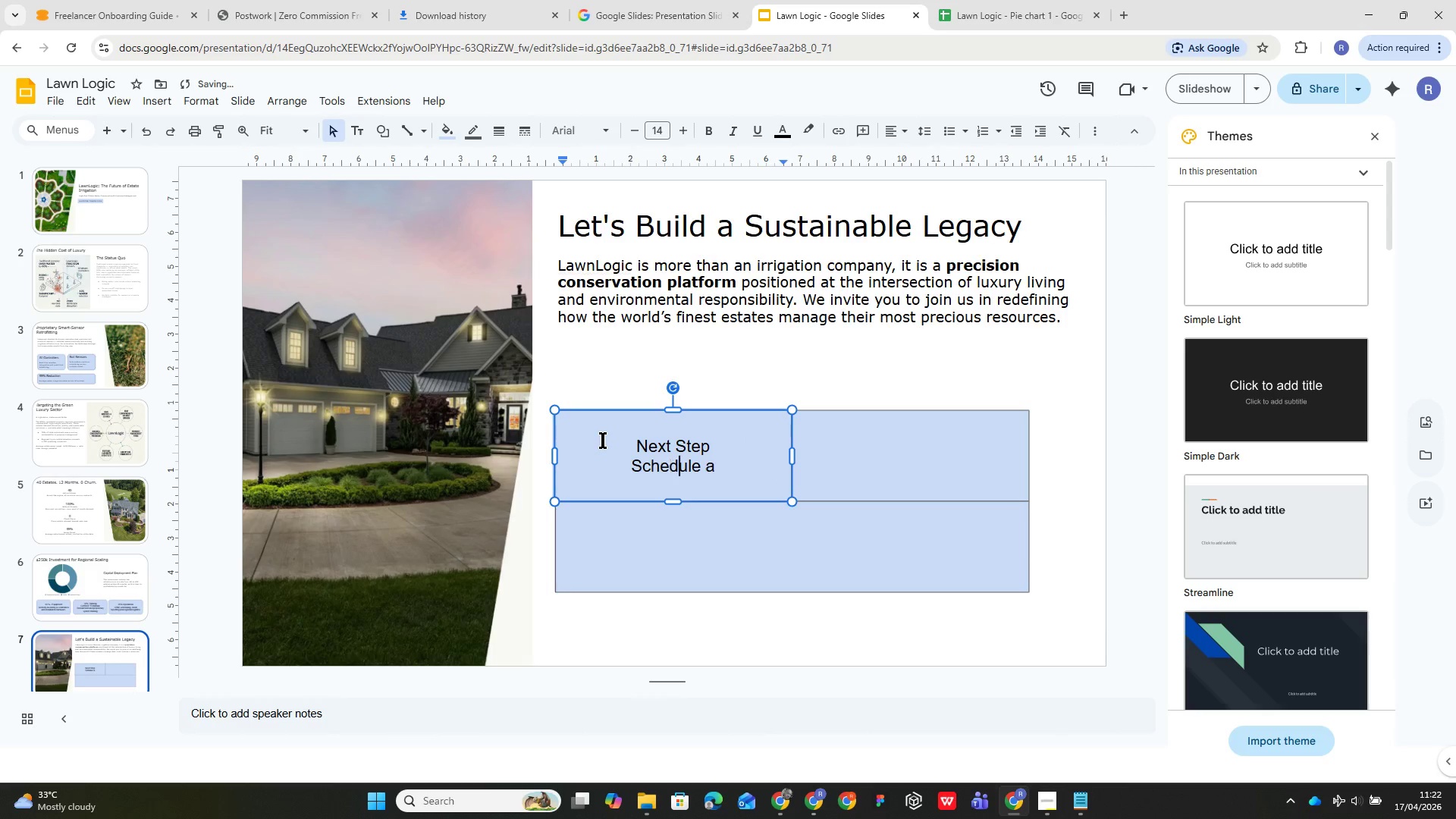 
key(ArrowRight)
 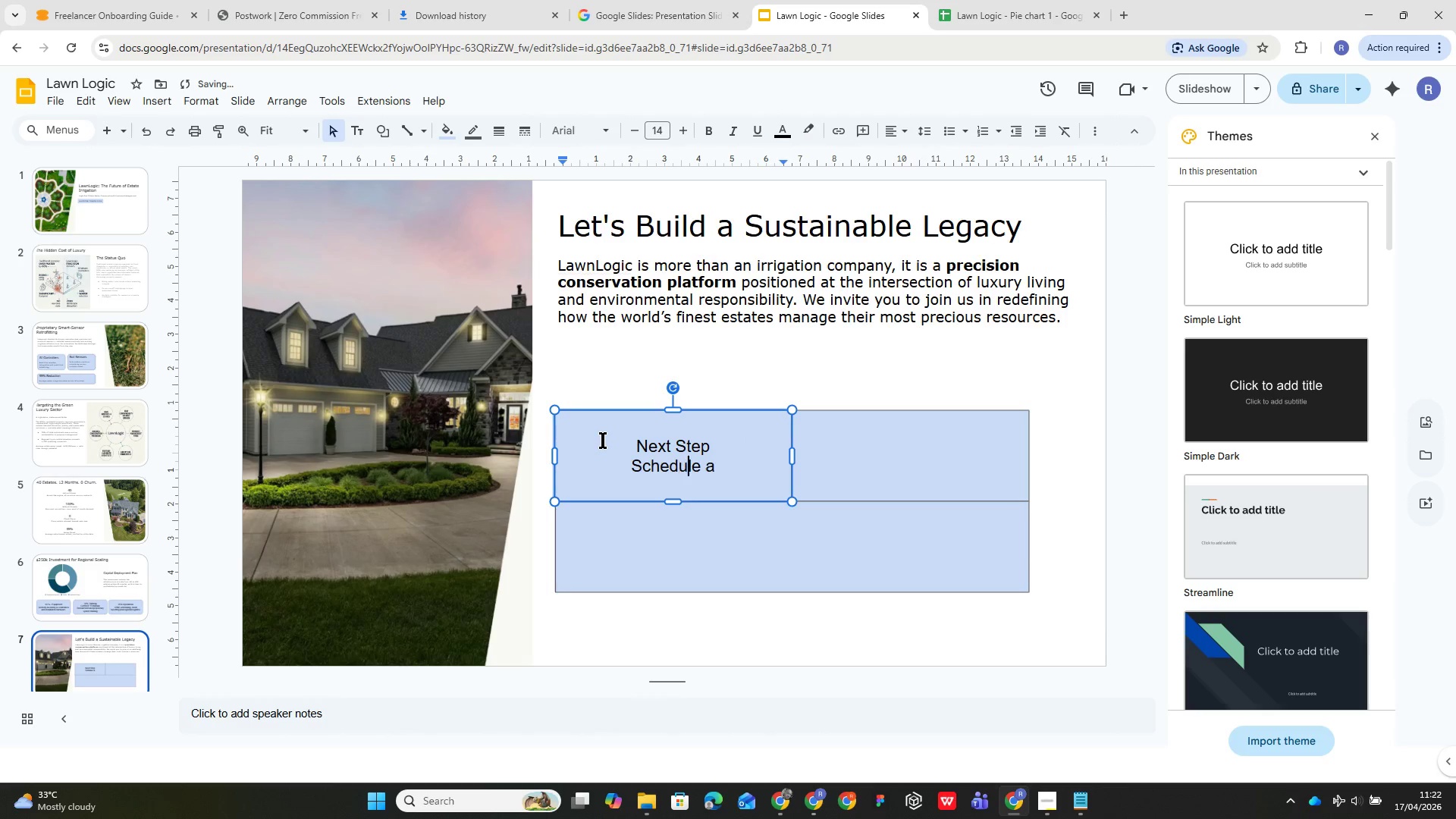 
key(ArrowRight)
 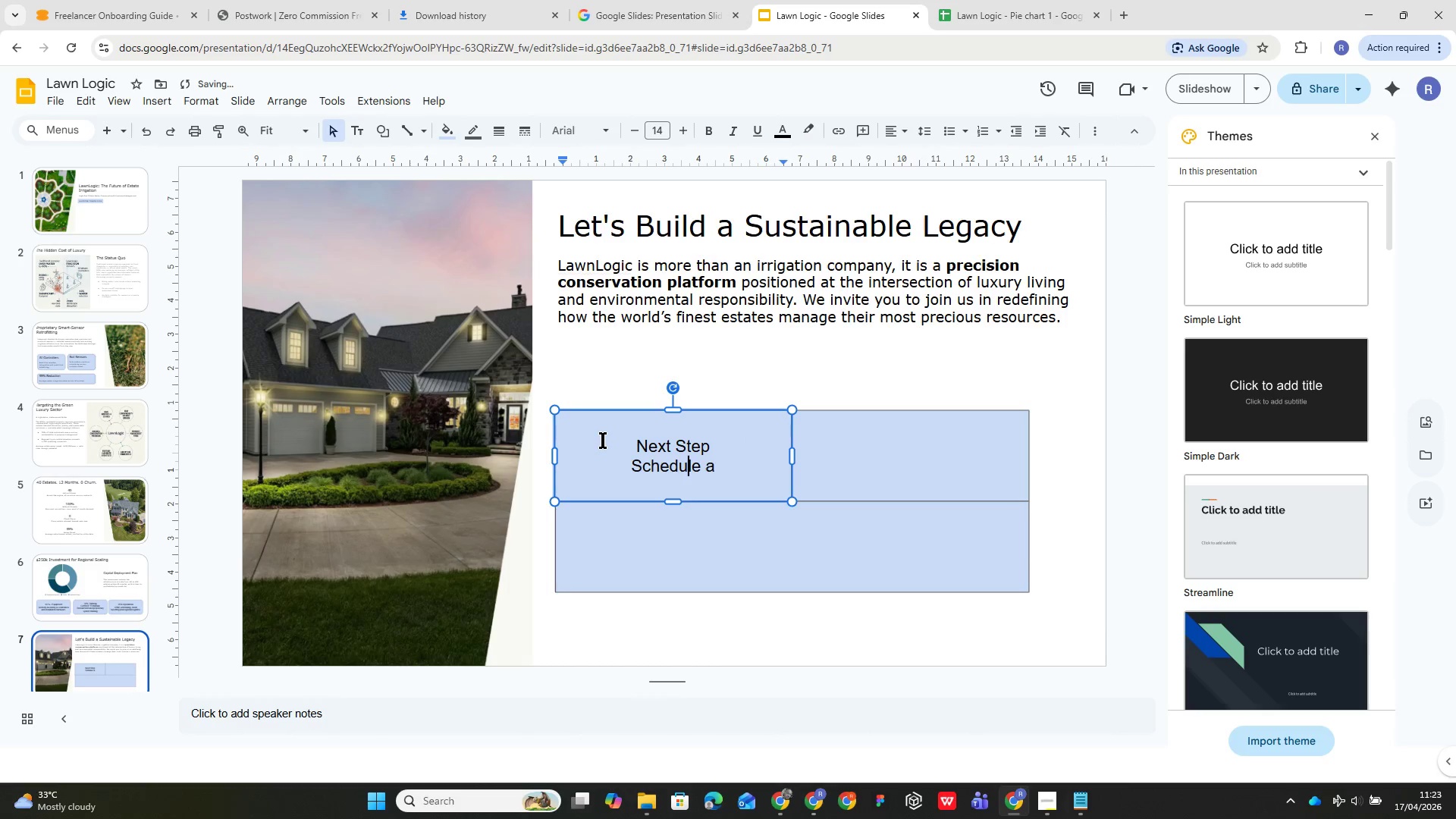 
key(ArrowRight)
 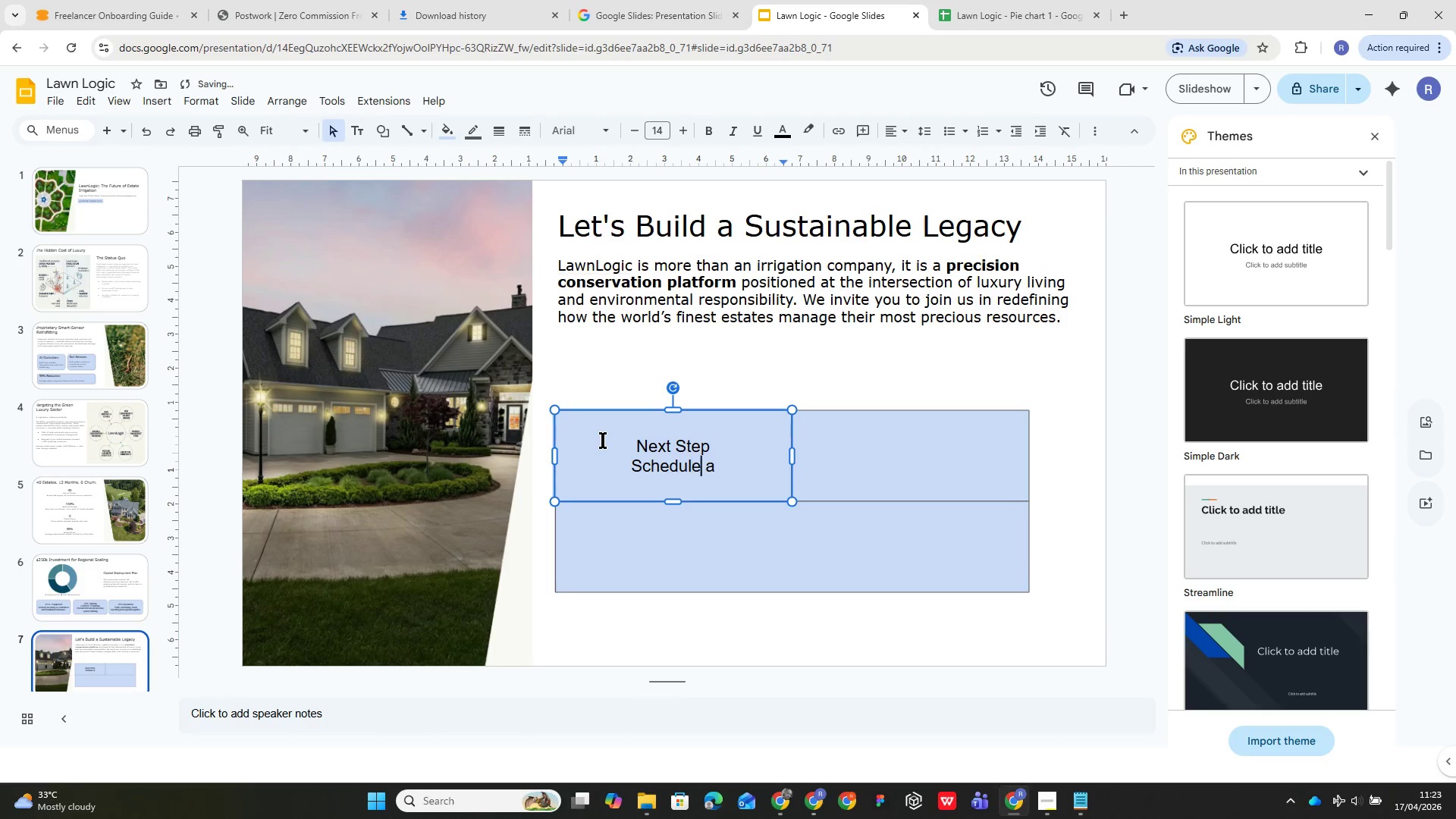 
key(ArrowRight)
 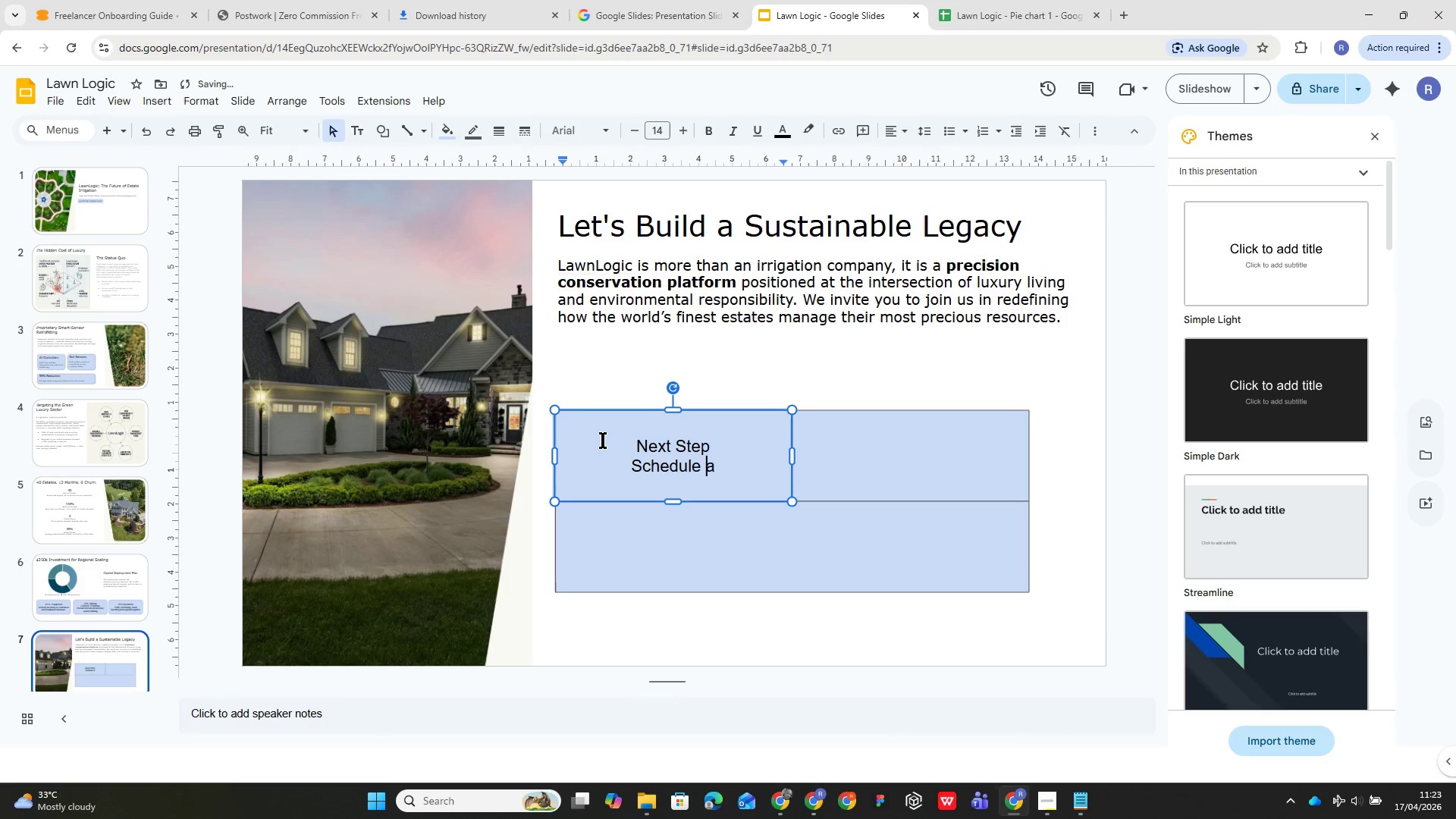 
key(ArrowRight)
 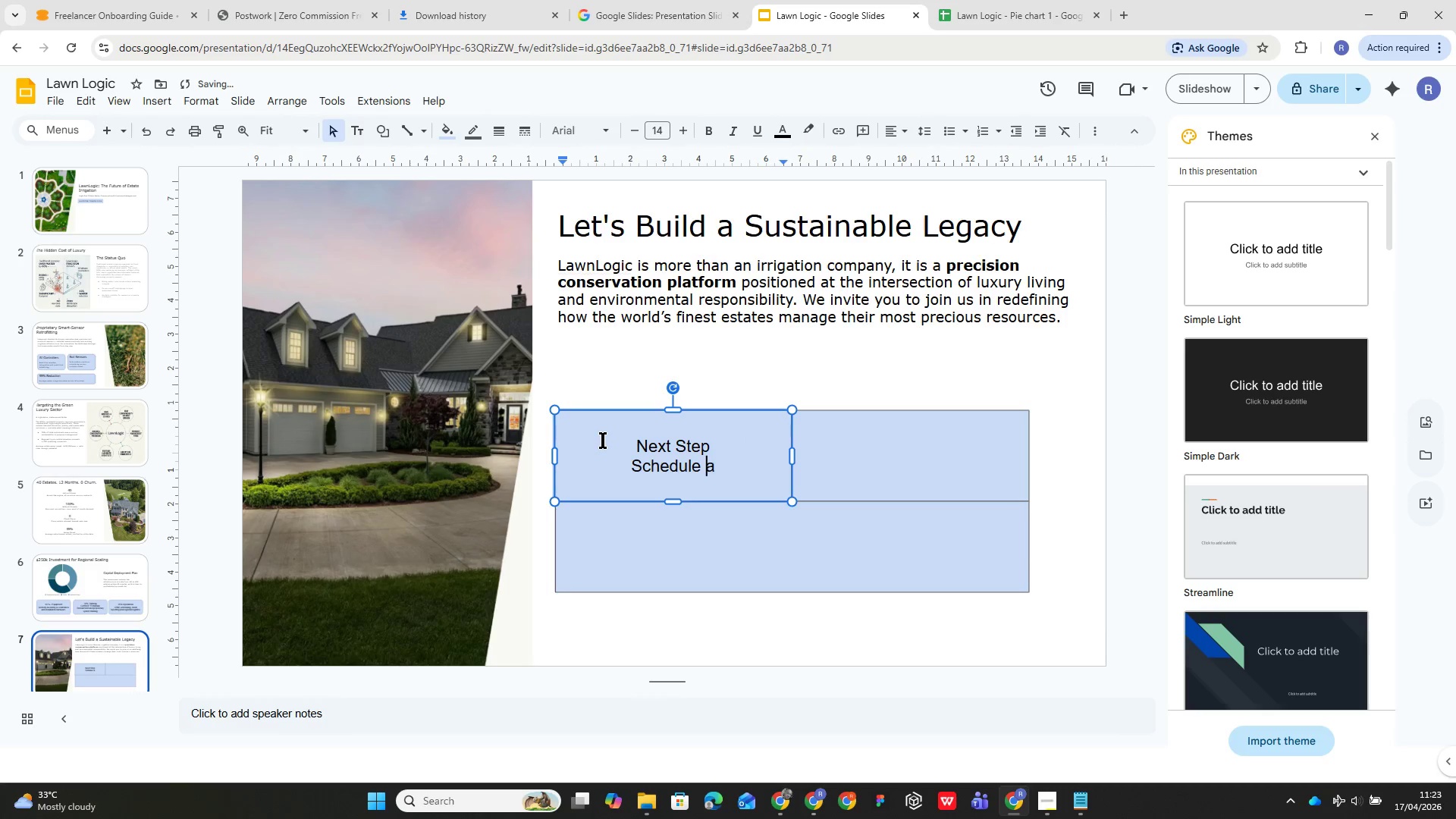 
key(ArrowRight)
 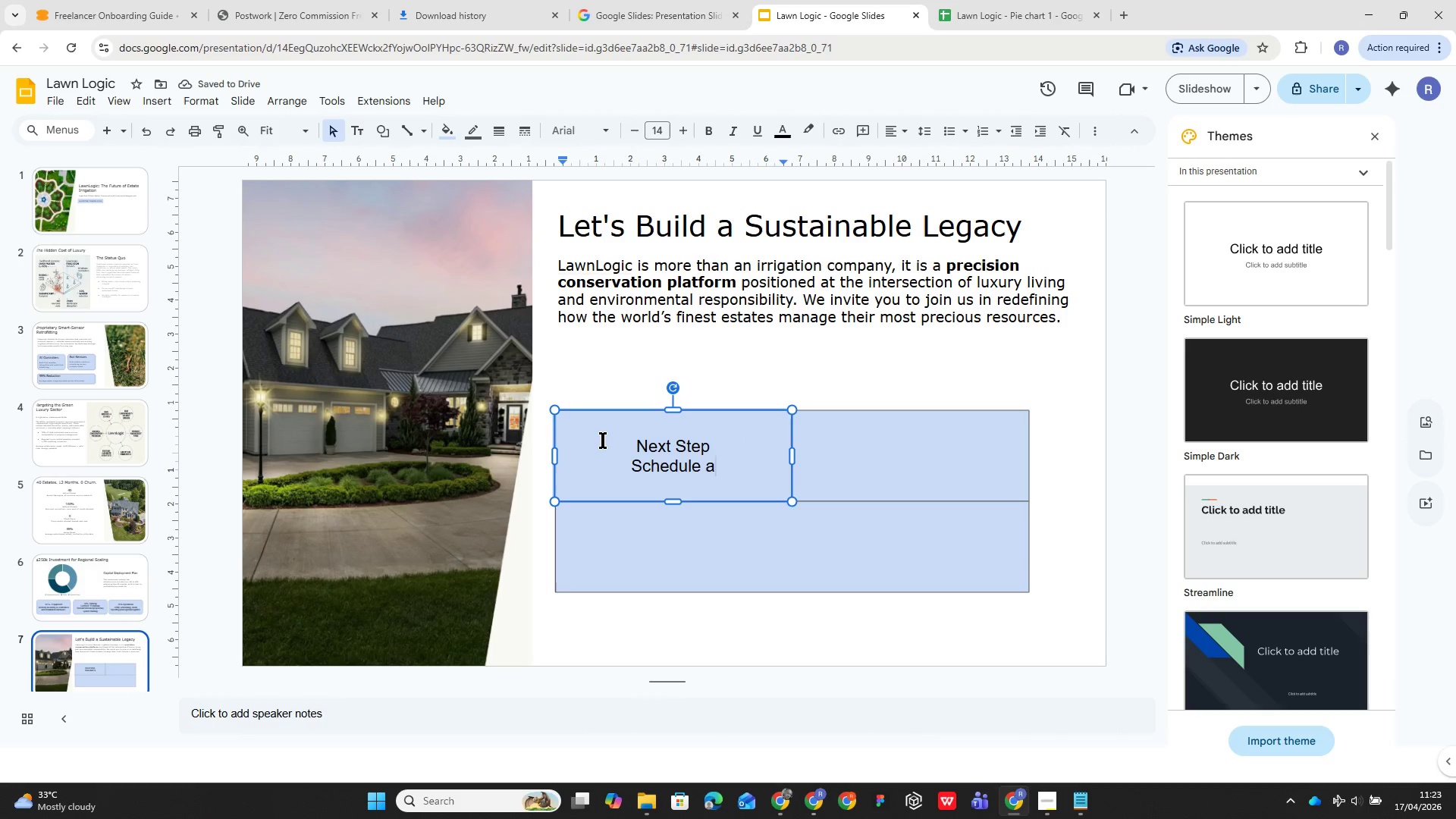 
type( private briefing and s)
key(Backspace)
type(estate demonstratiom)
key(Backspace)
type(n.)
 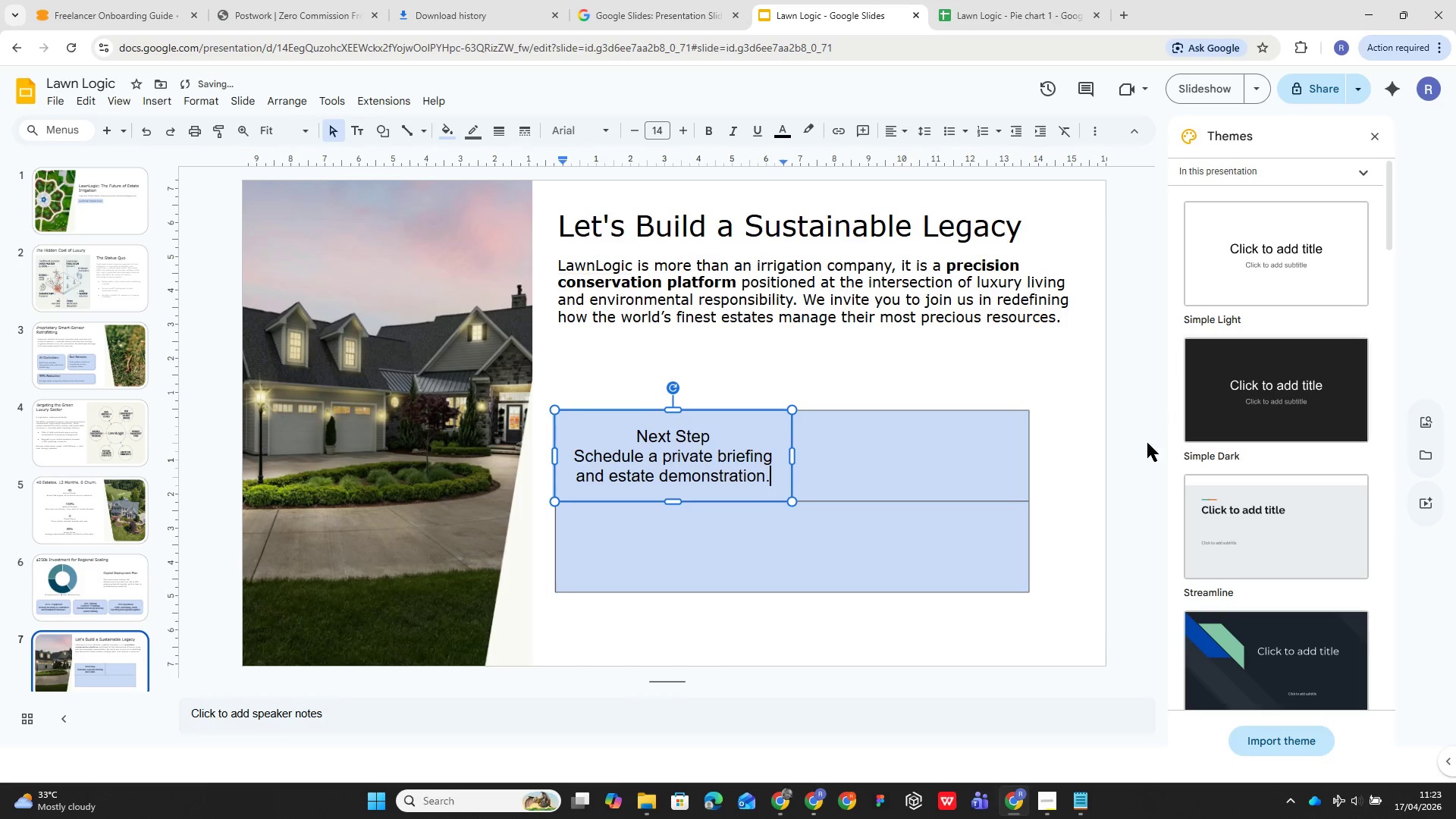 
left_click_drag(start_coordinate=[856, 419], to_coordinate=[855, 429])
 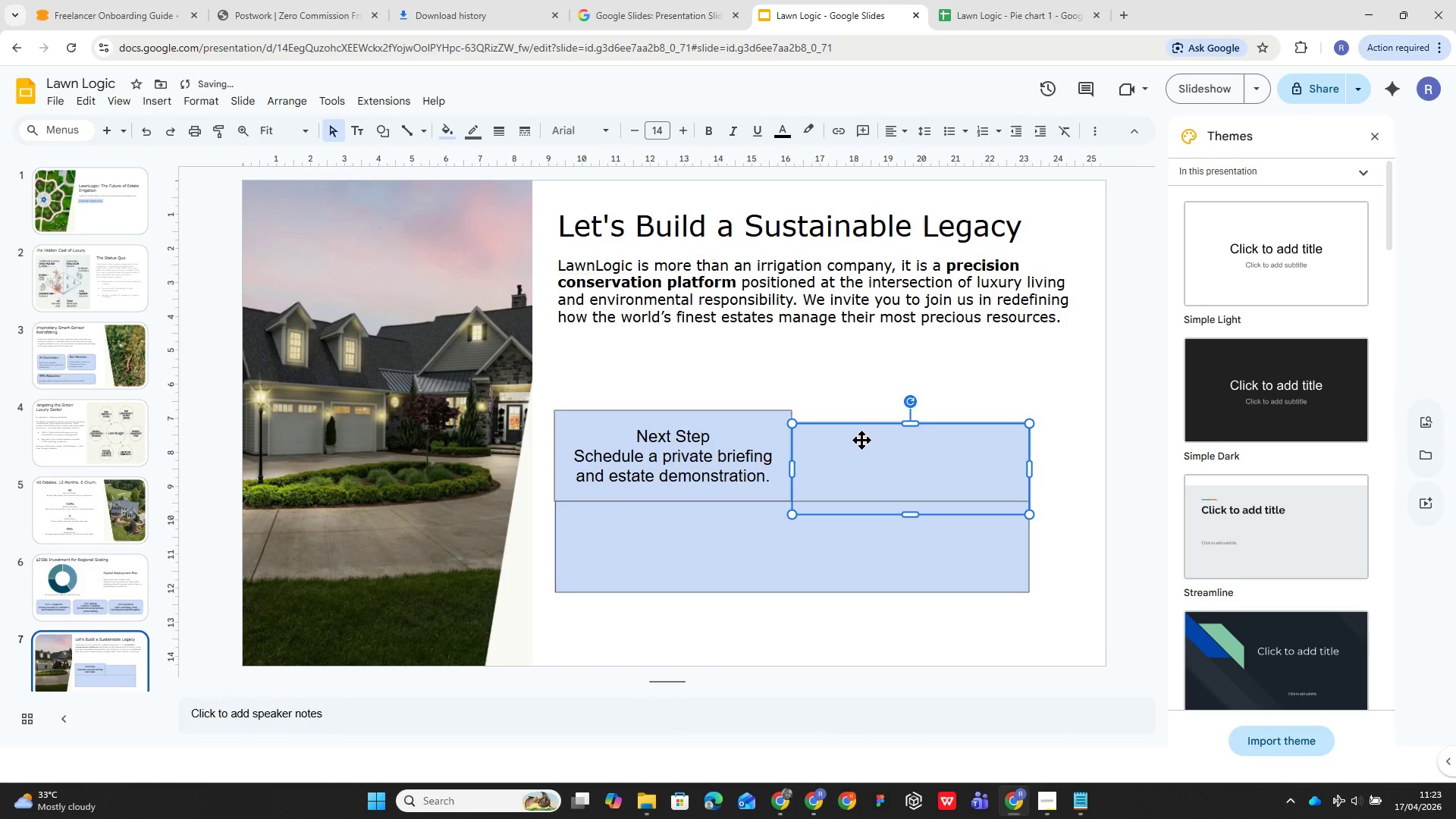 
key(Control+Z)
 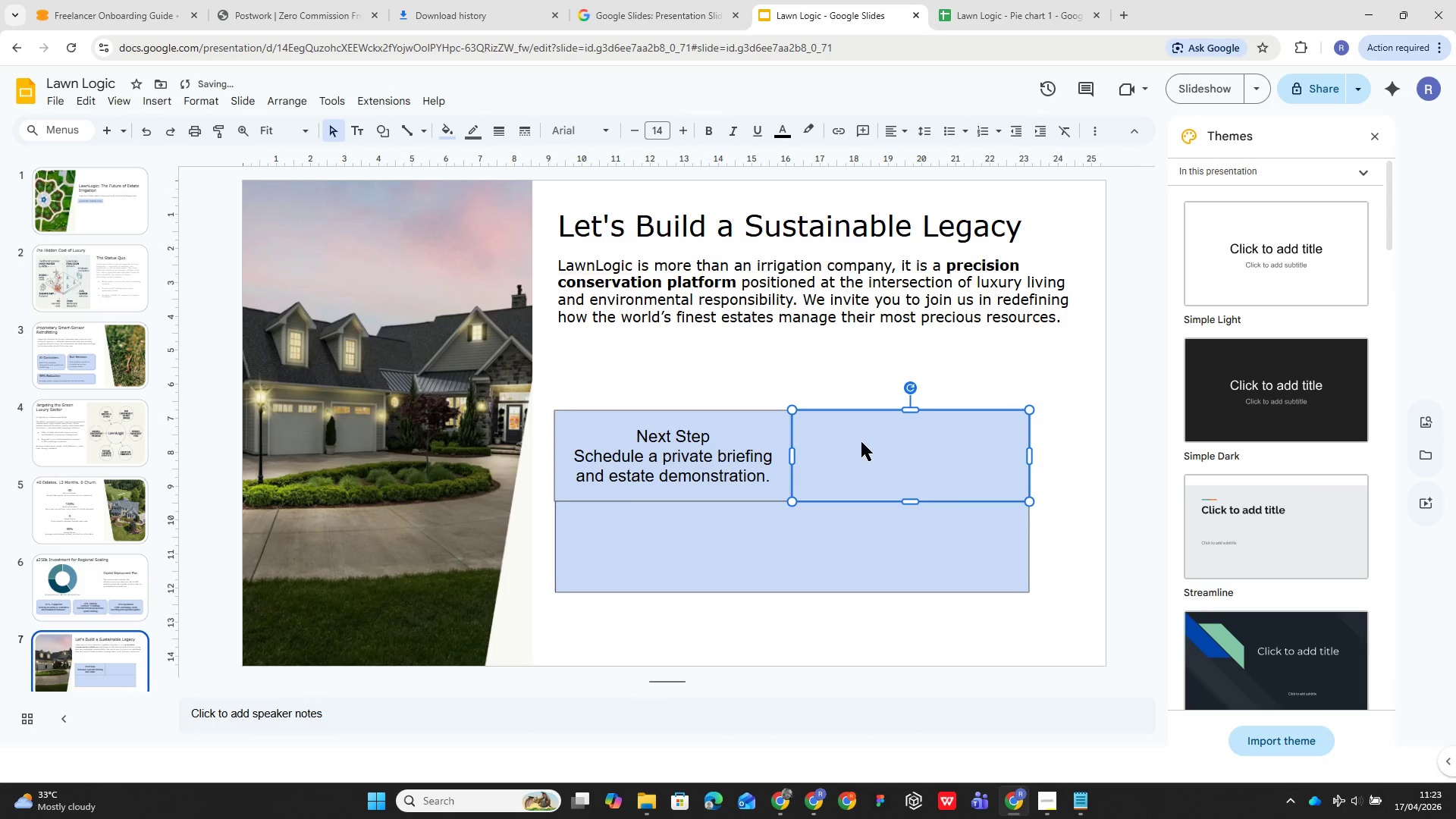 
double_click([861, 442])
 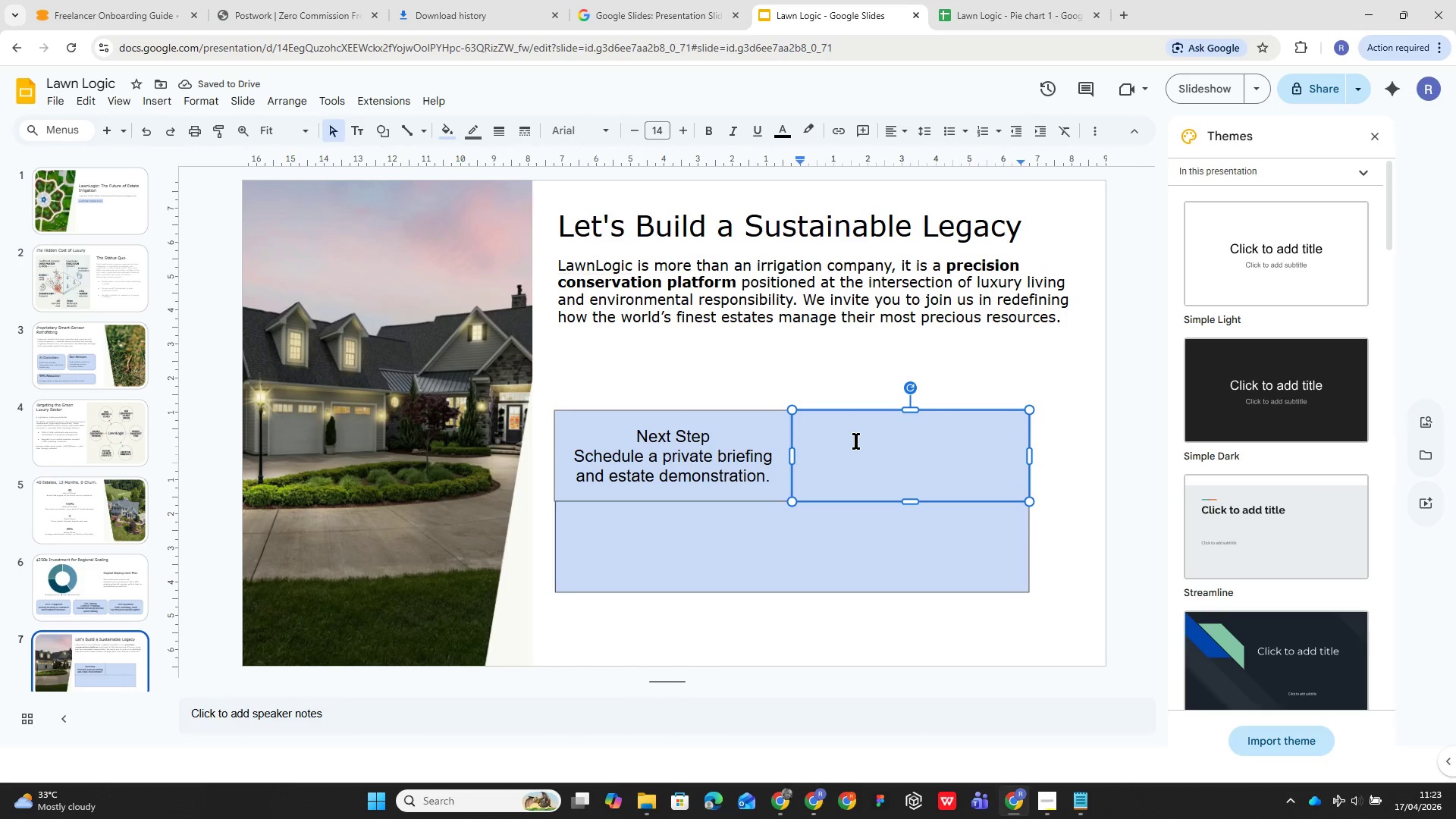 
type(Investment)
 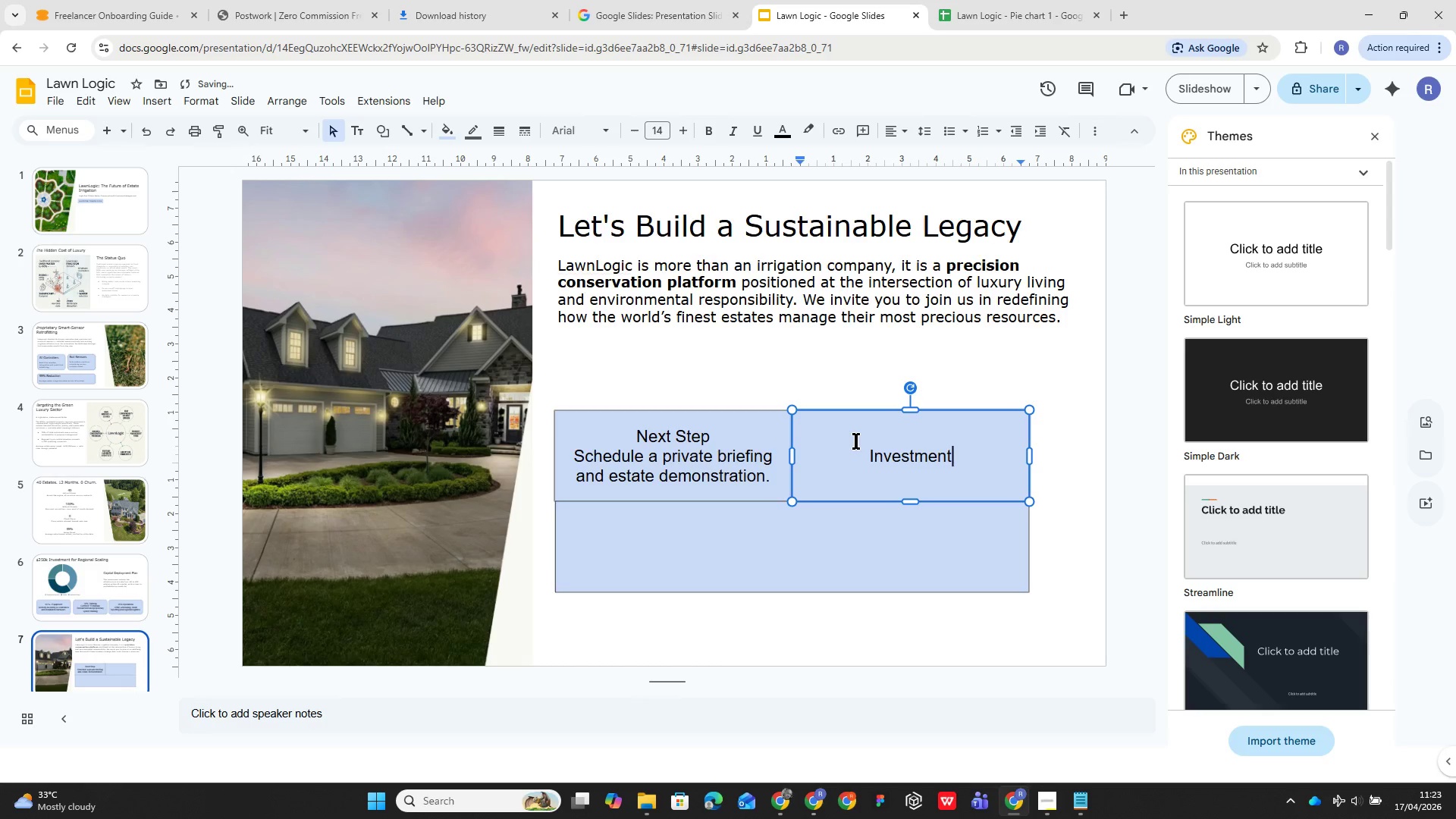 
key(Enter)
 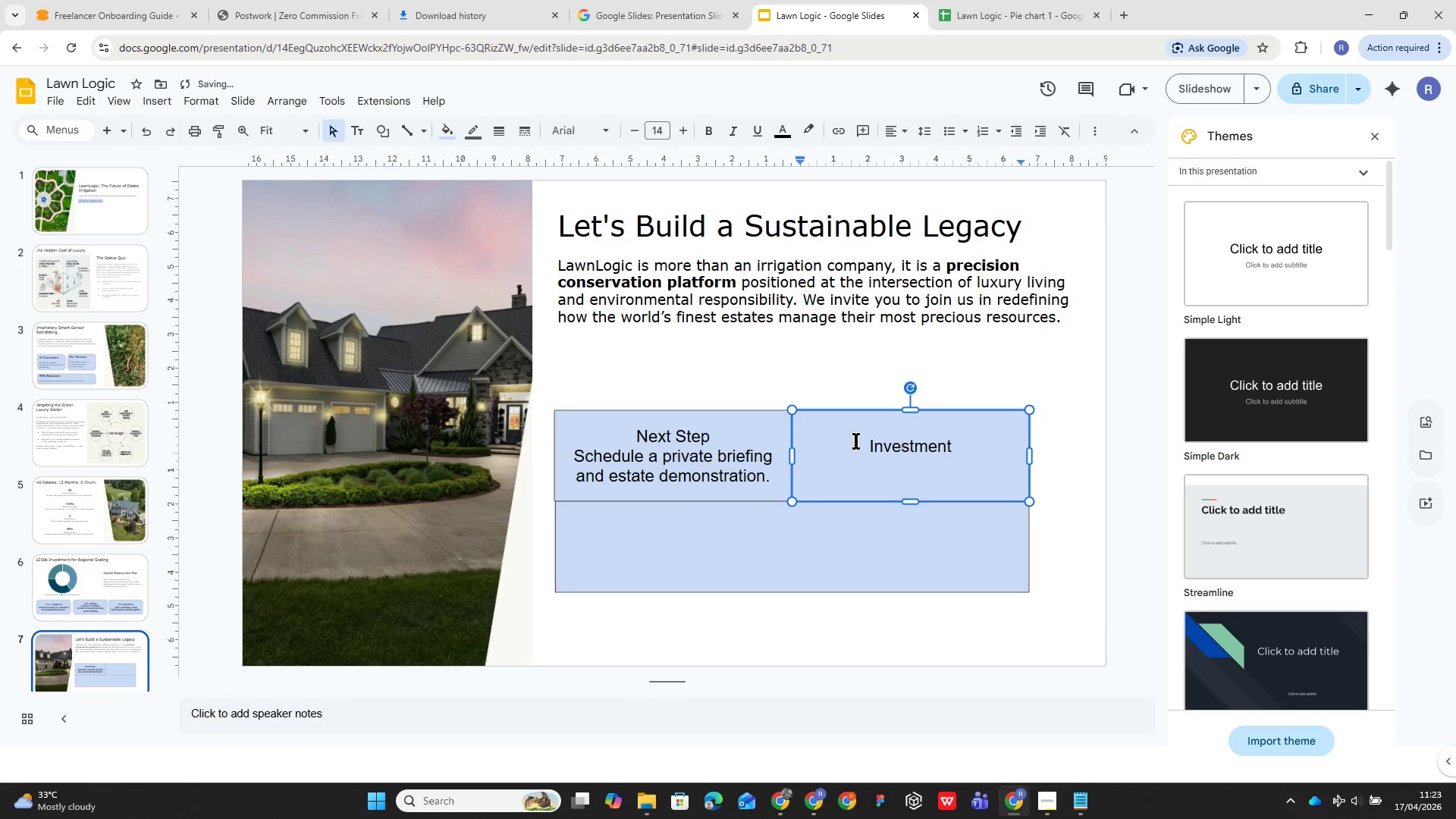 
type($250k seeed )
key(Backspace)
key(Backspace)
key(Backspace)
type(d round )
key(Backspace)
type(- regional scaling mana)
key(Backspace)
type(date.)
 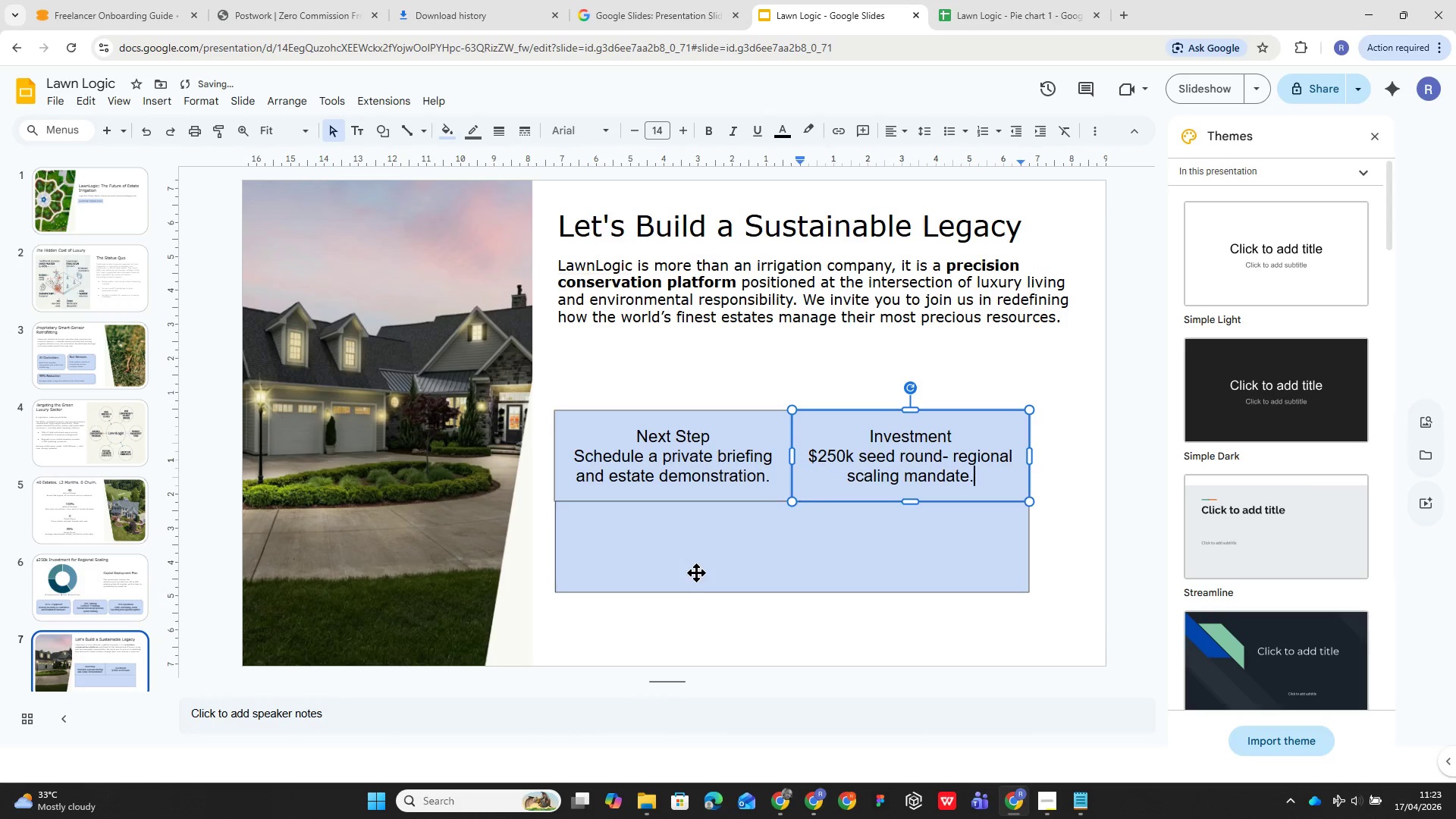 
left_click_drag(start_coordinate=[690, 580], to_coordinate=[686, 581])
 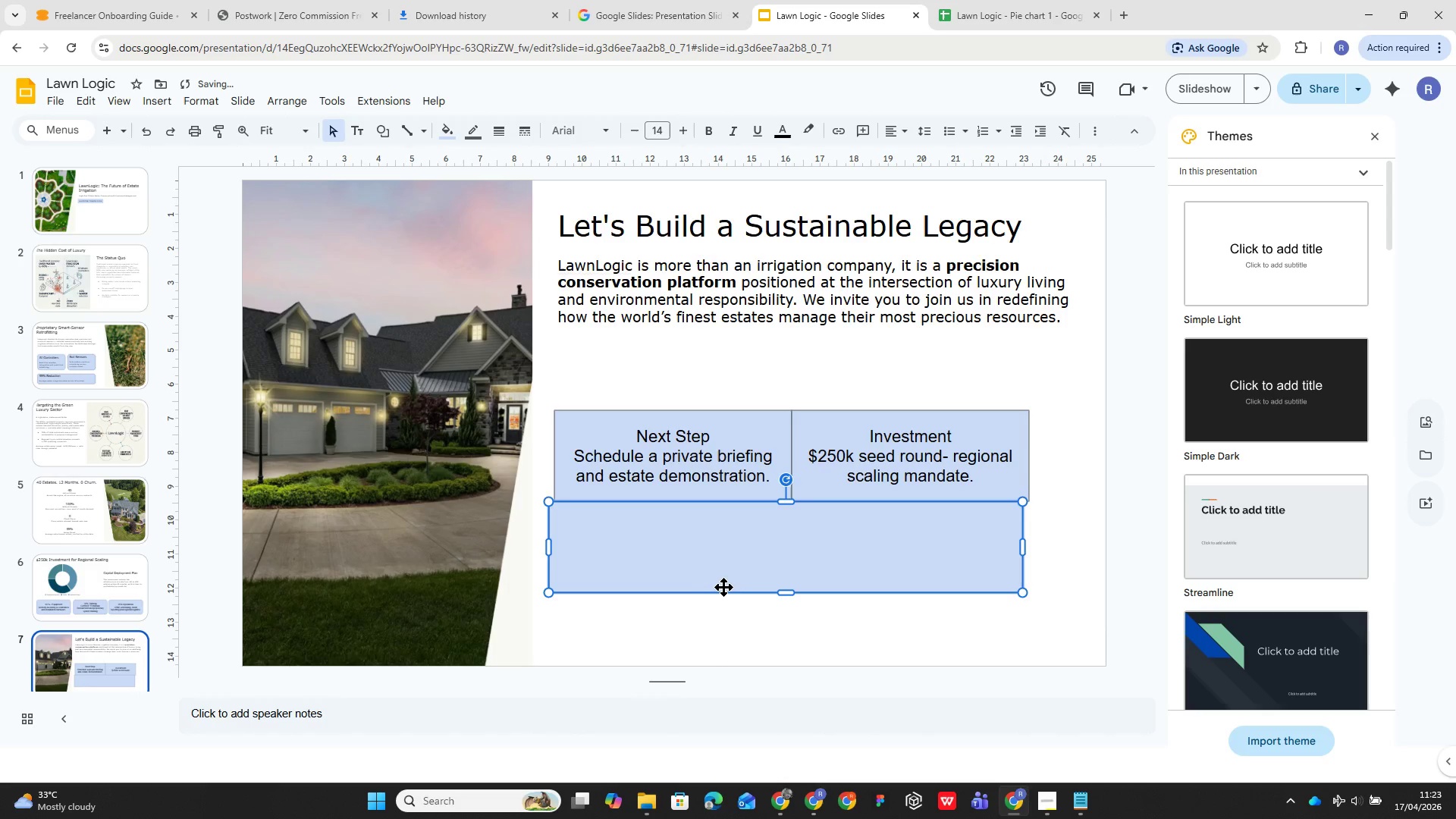 
key(Control+Z)
 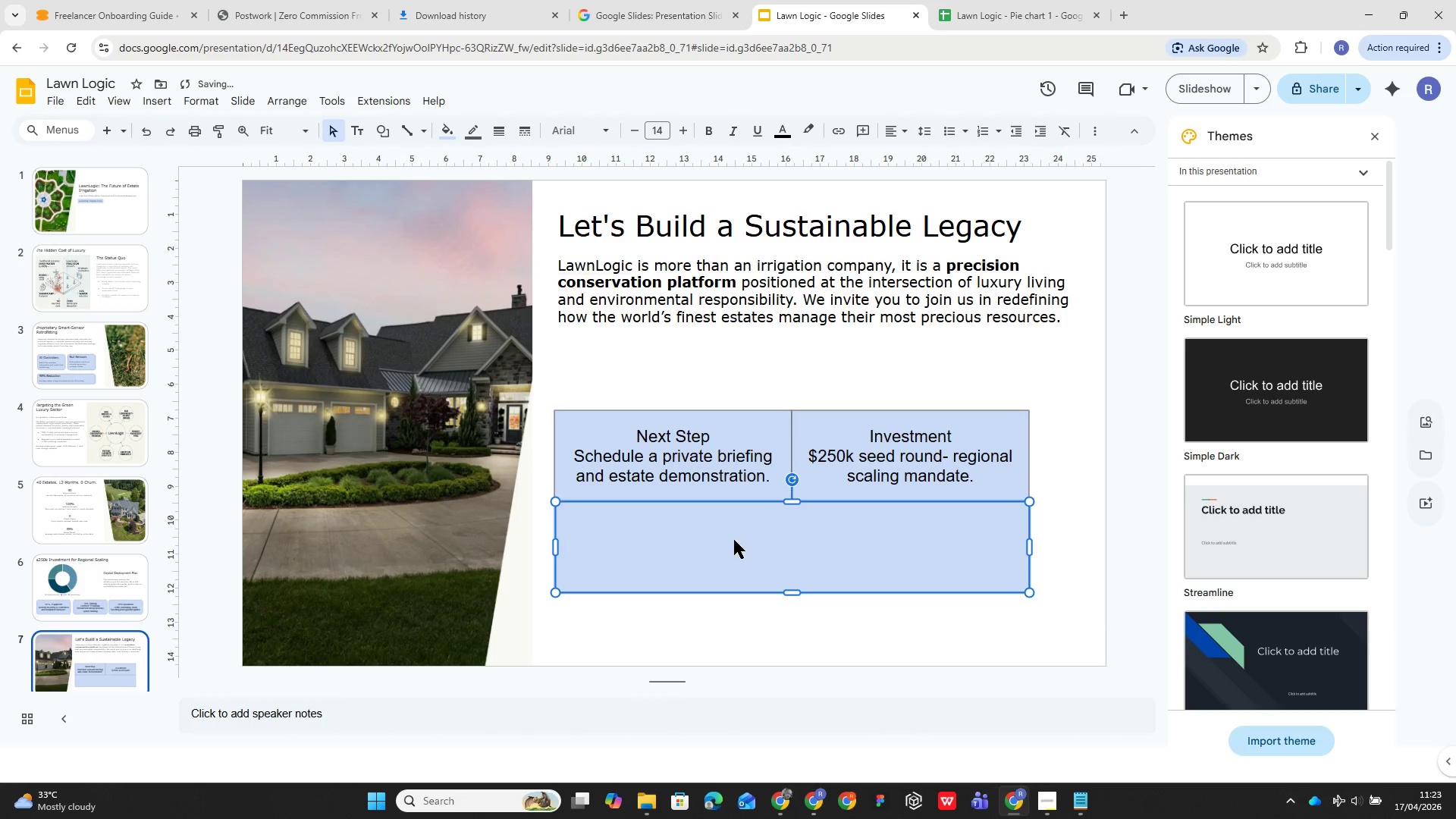 
double_click([734, 540])
 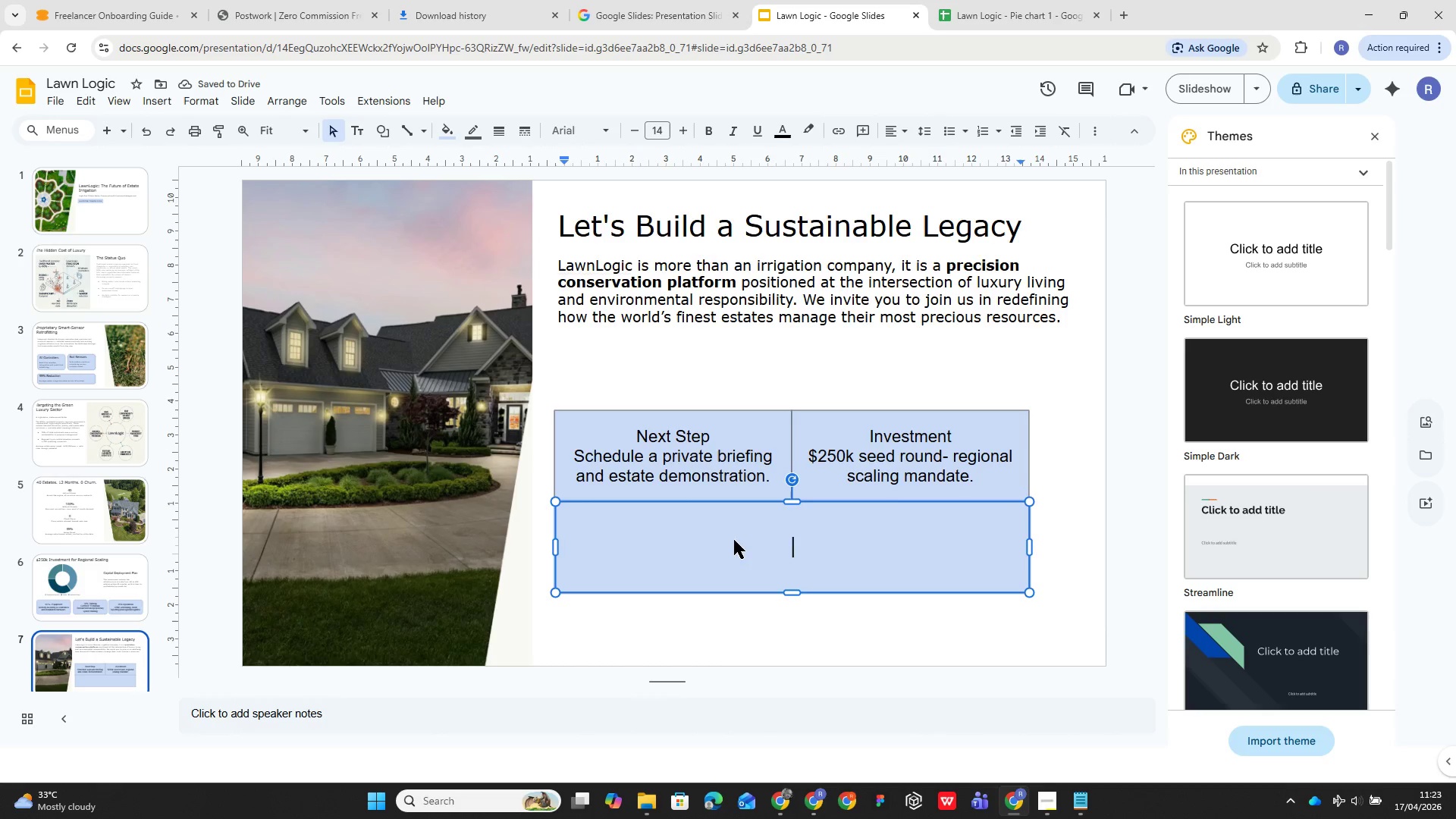 
type(Contact)
 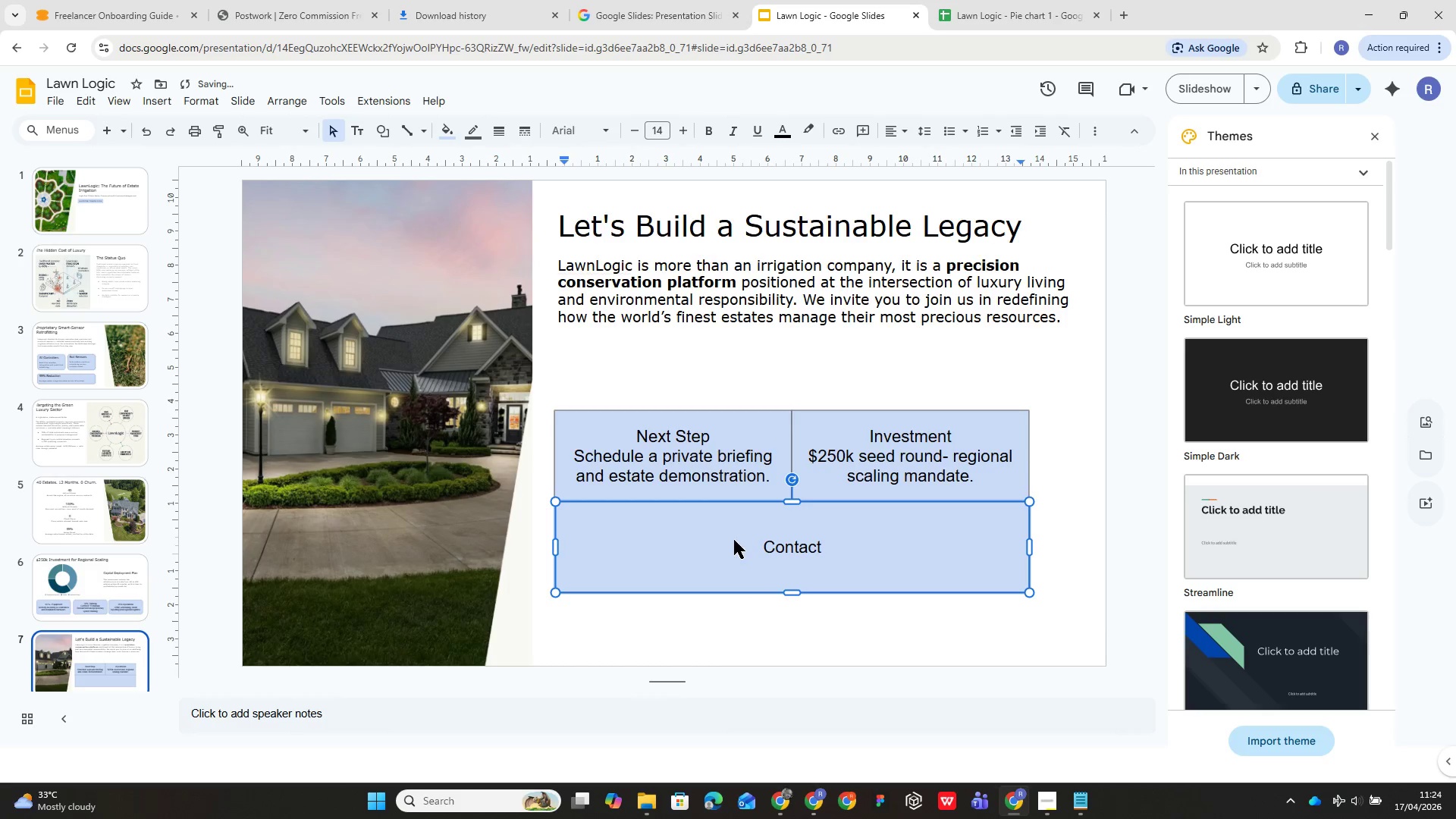 
key(Enter)
 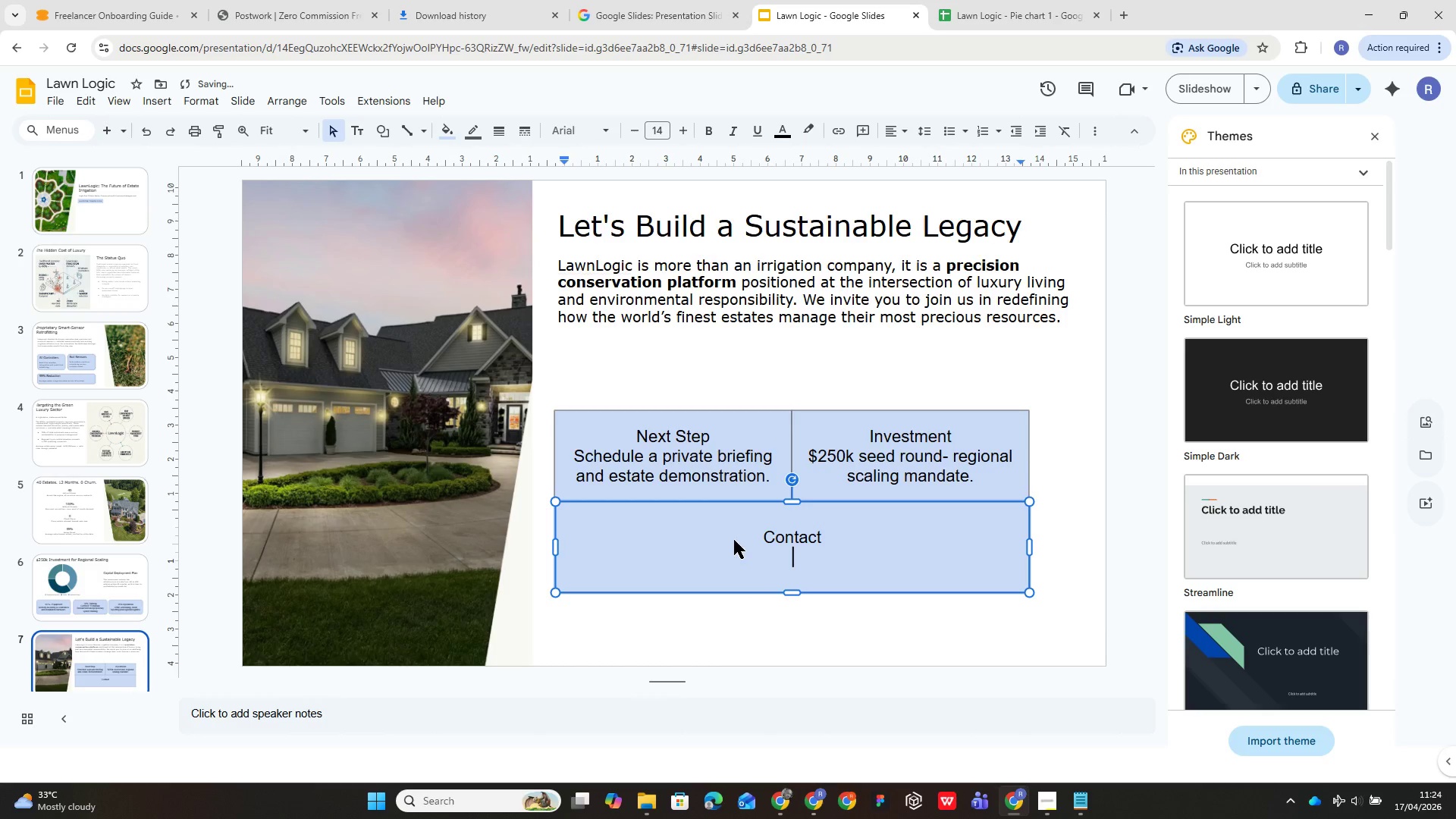 
type(()
key(Backspace)
type({)
key(Backspace)
type([Name]- Founder & CEO )
key(Backspace)
type(-[email@lawnlogic.com])
 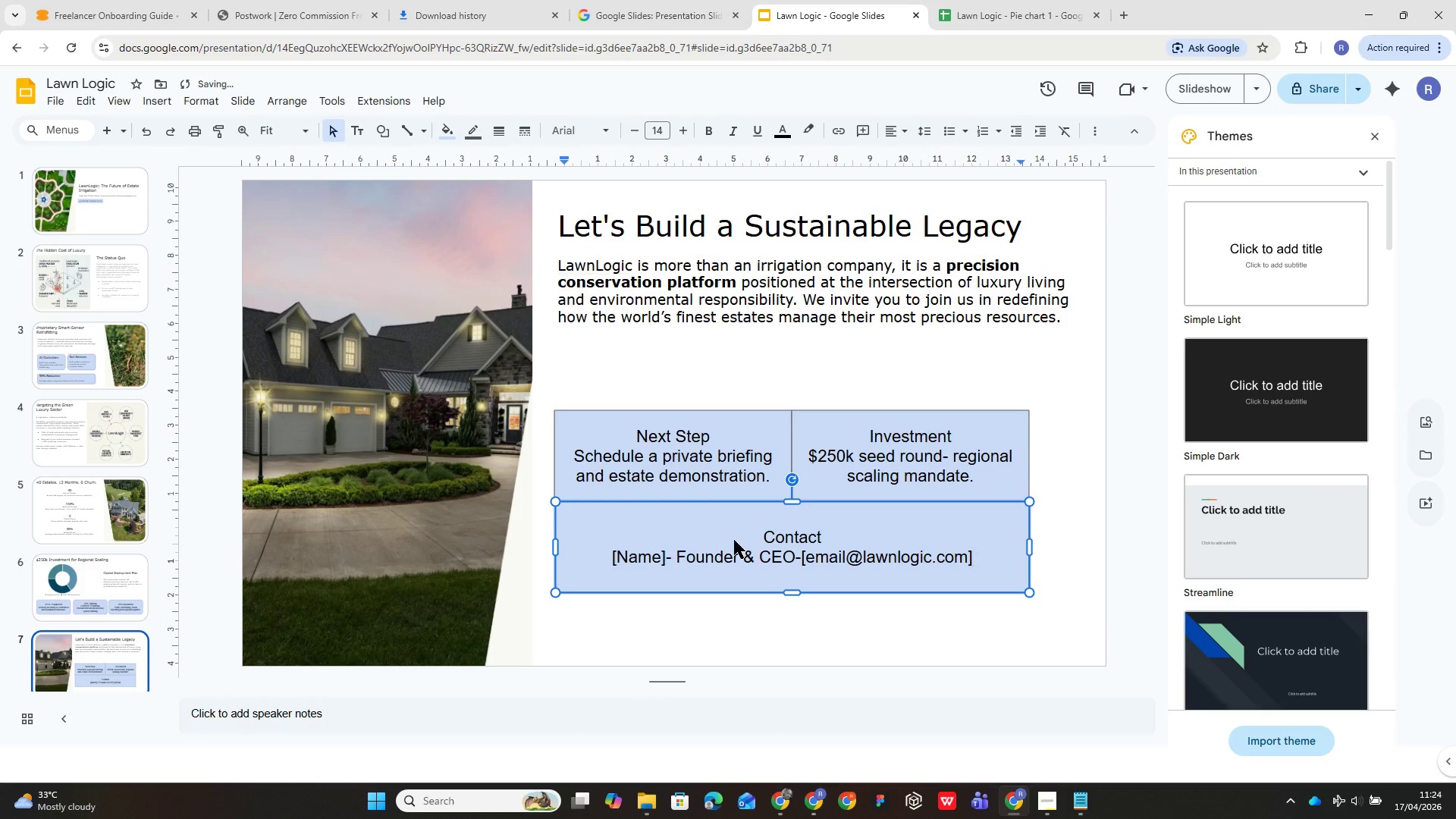 
left_click([733, 566])
 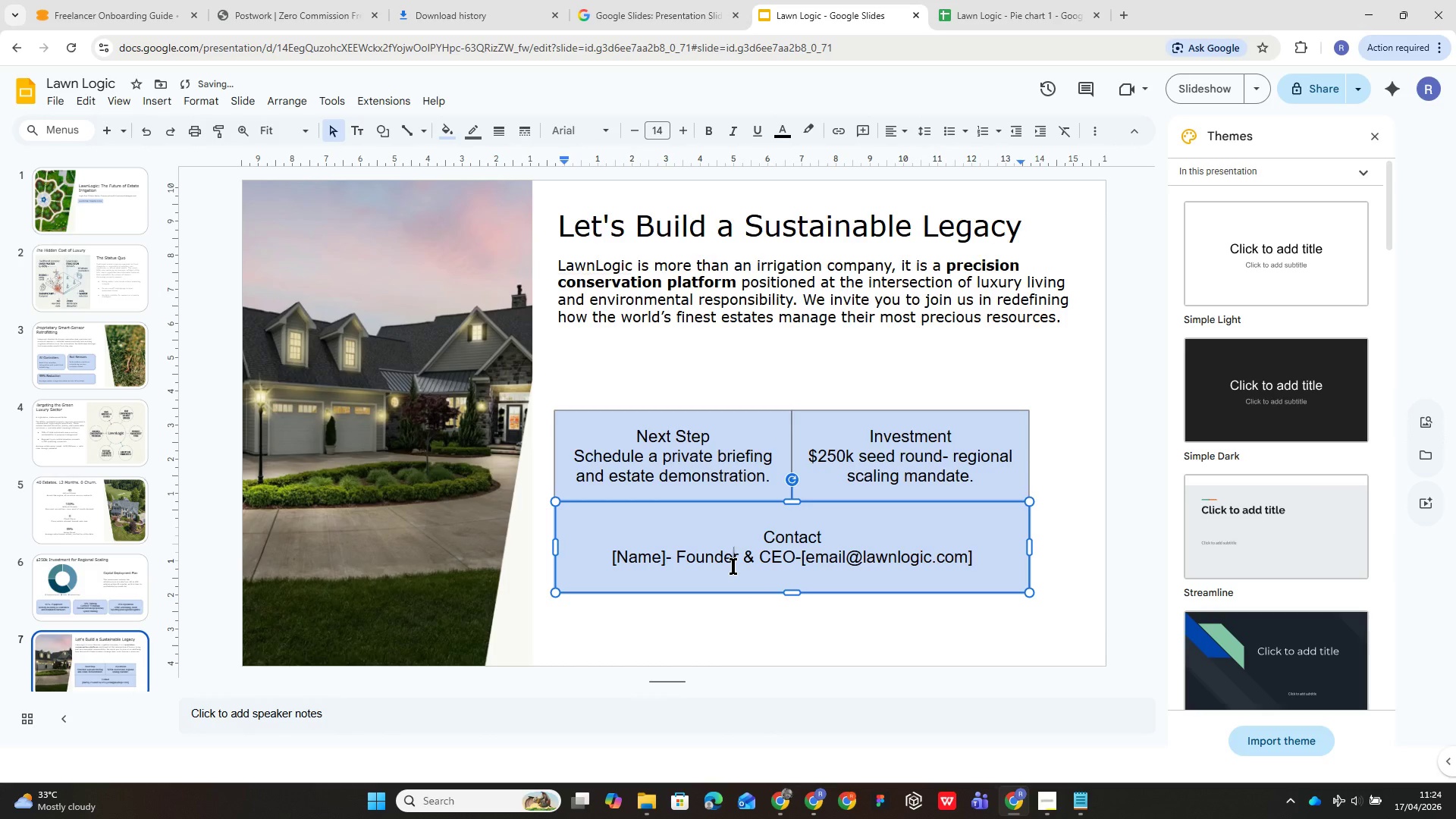 
key(Control+A)
 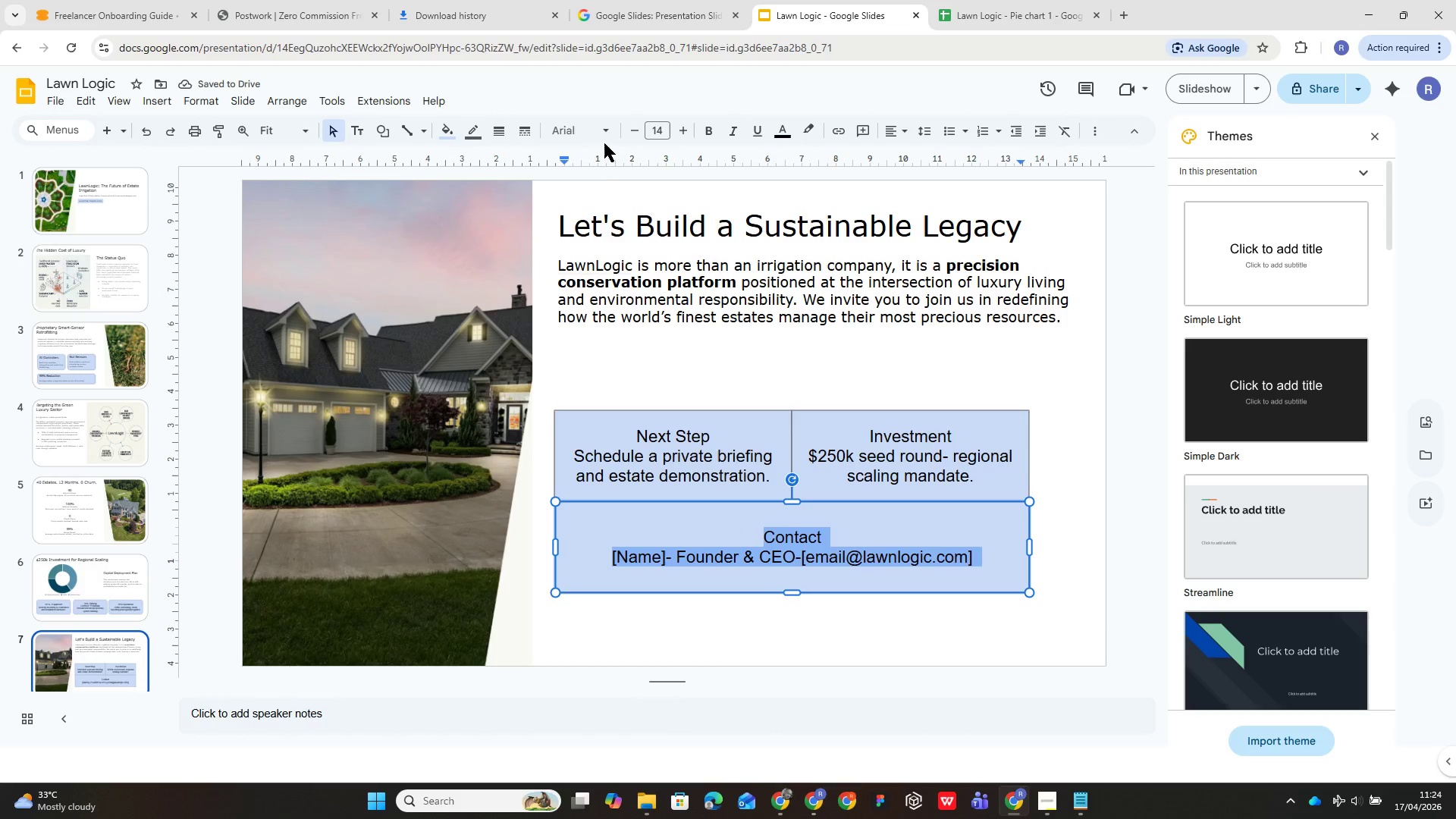 
left_click([604, 138])
 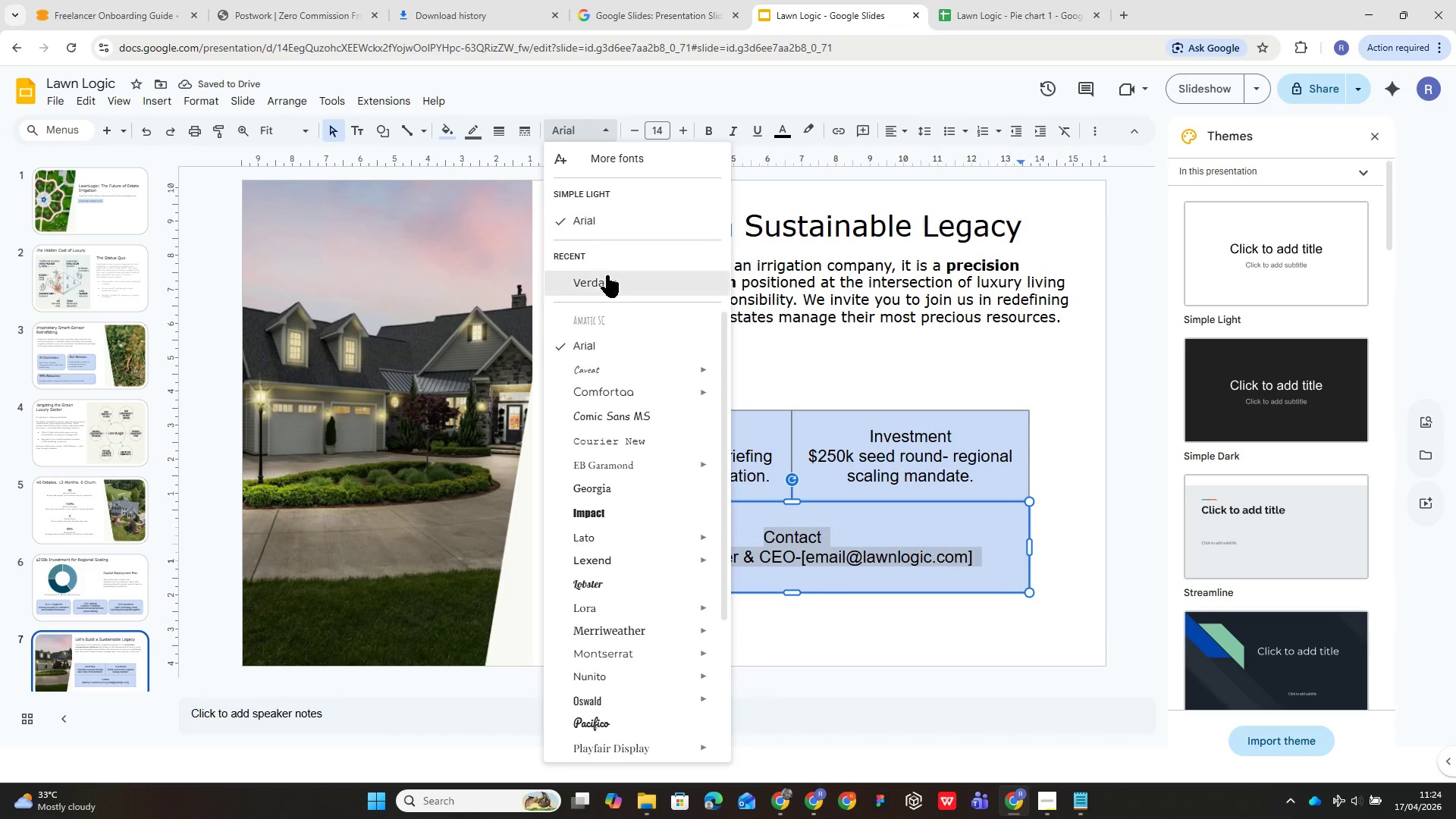 
left_click([607, 275])
 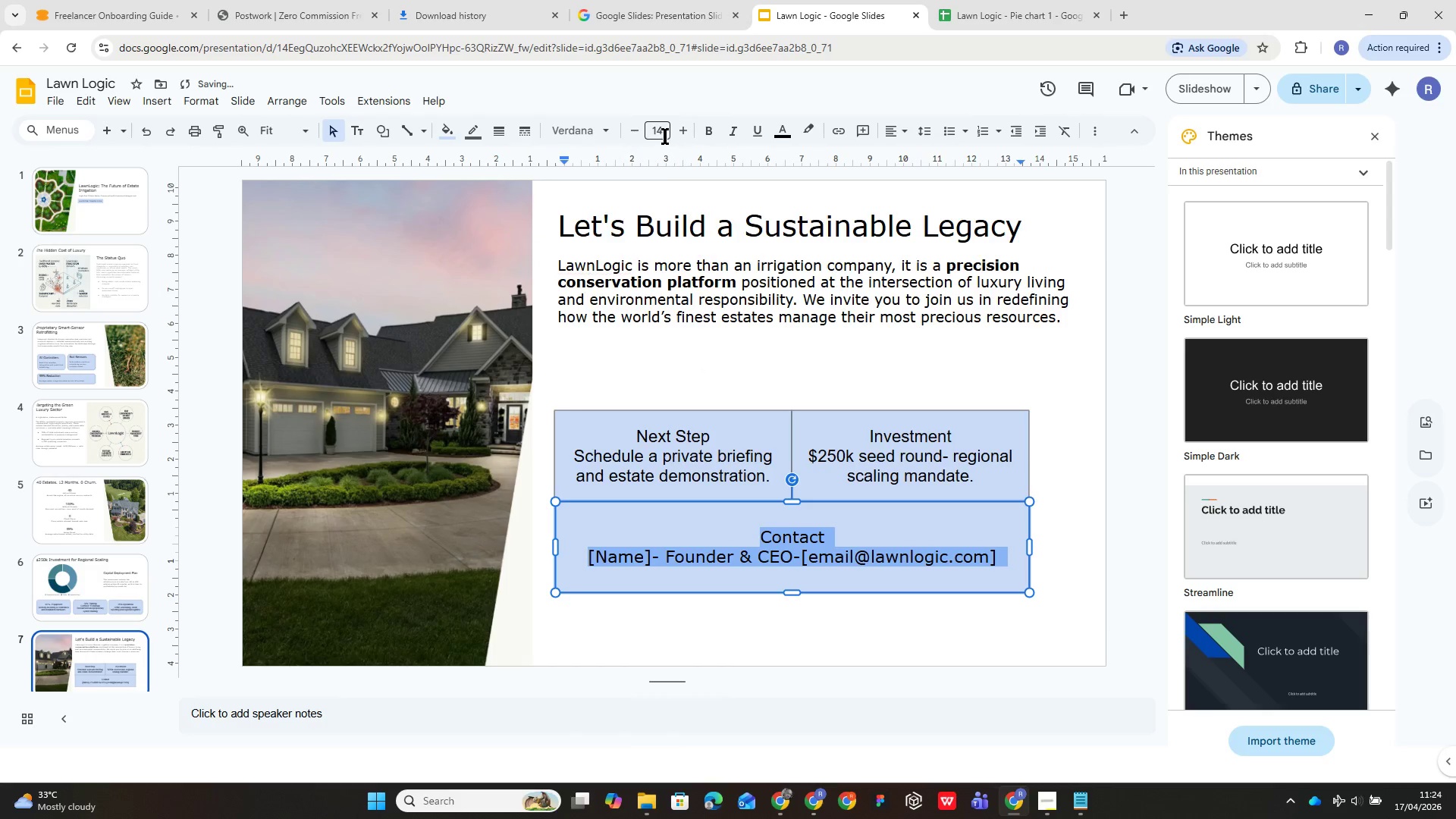 
left_click([663, 133])
 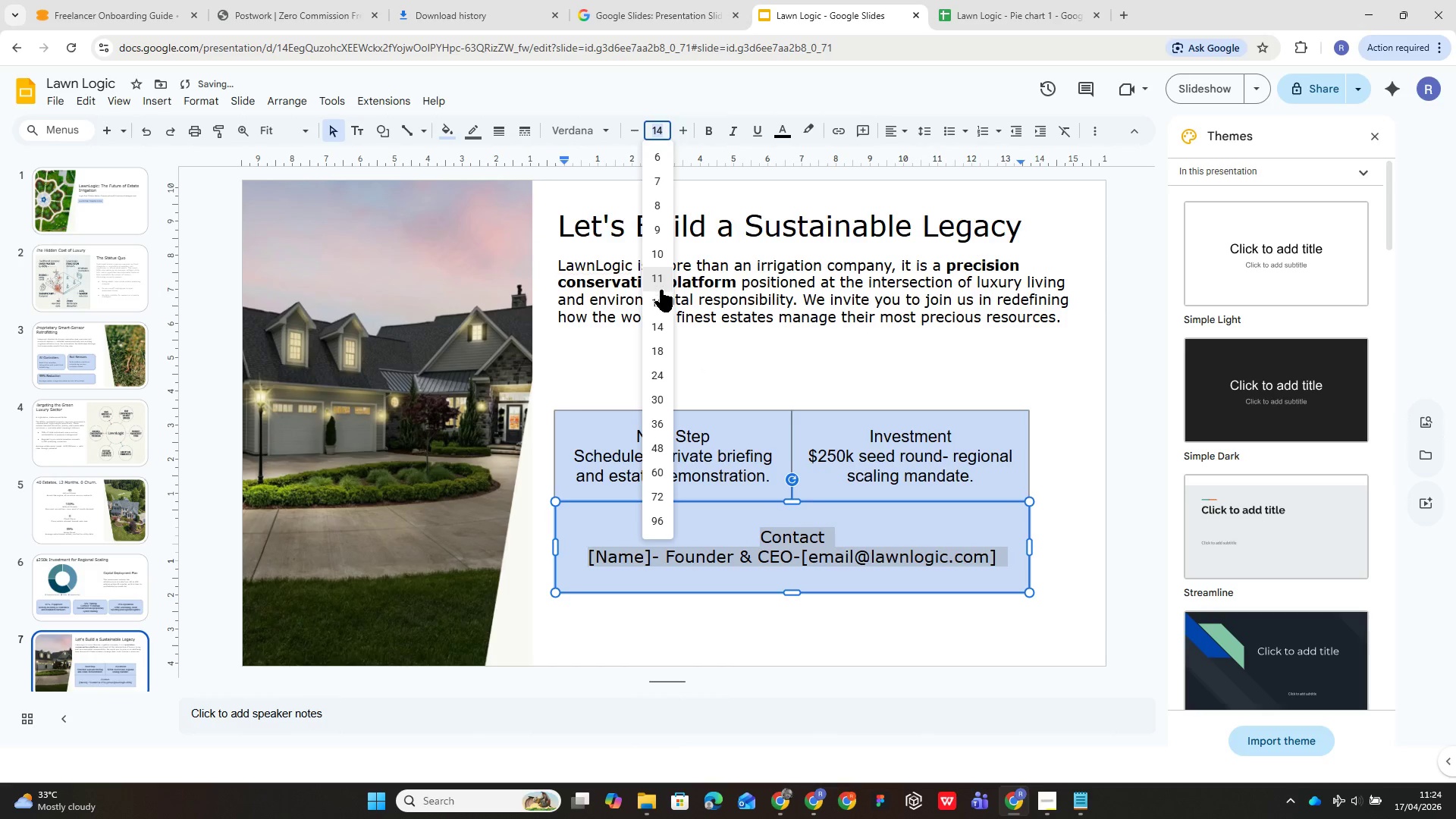 
left_click([658, 298])
 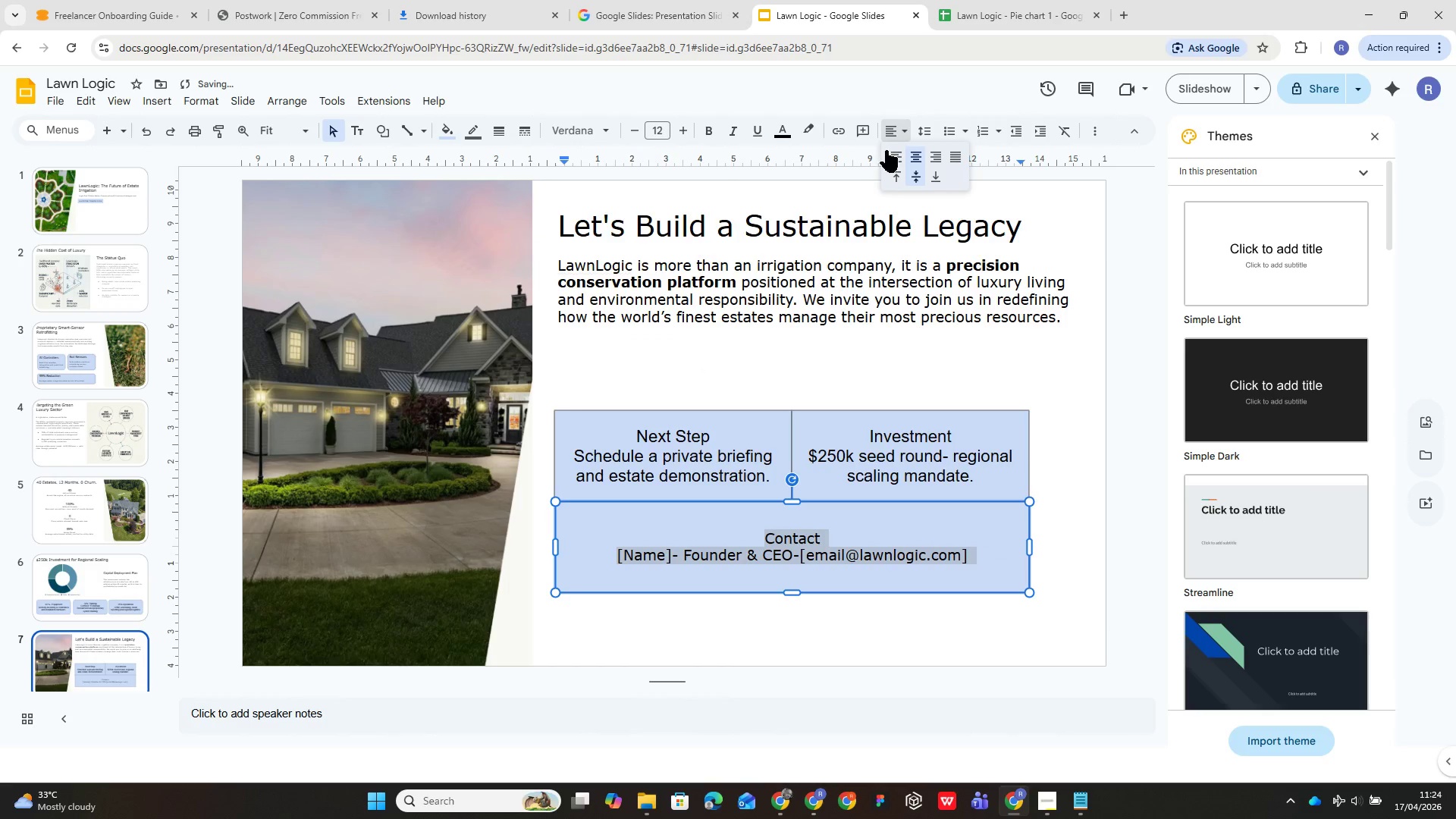 
left_click([892, 149])
 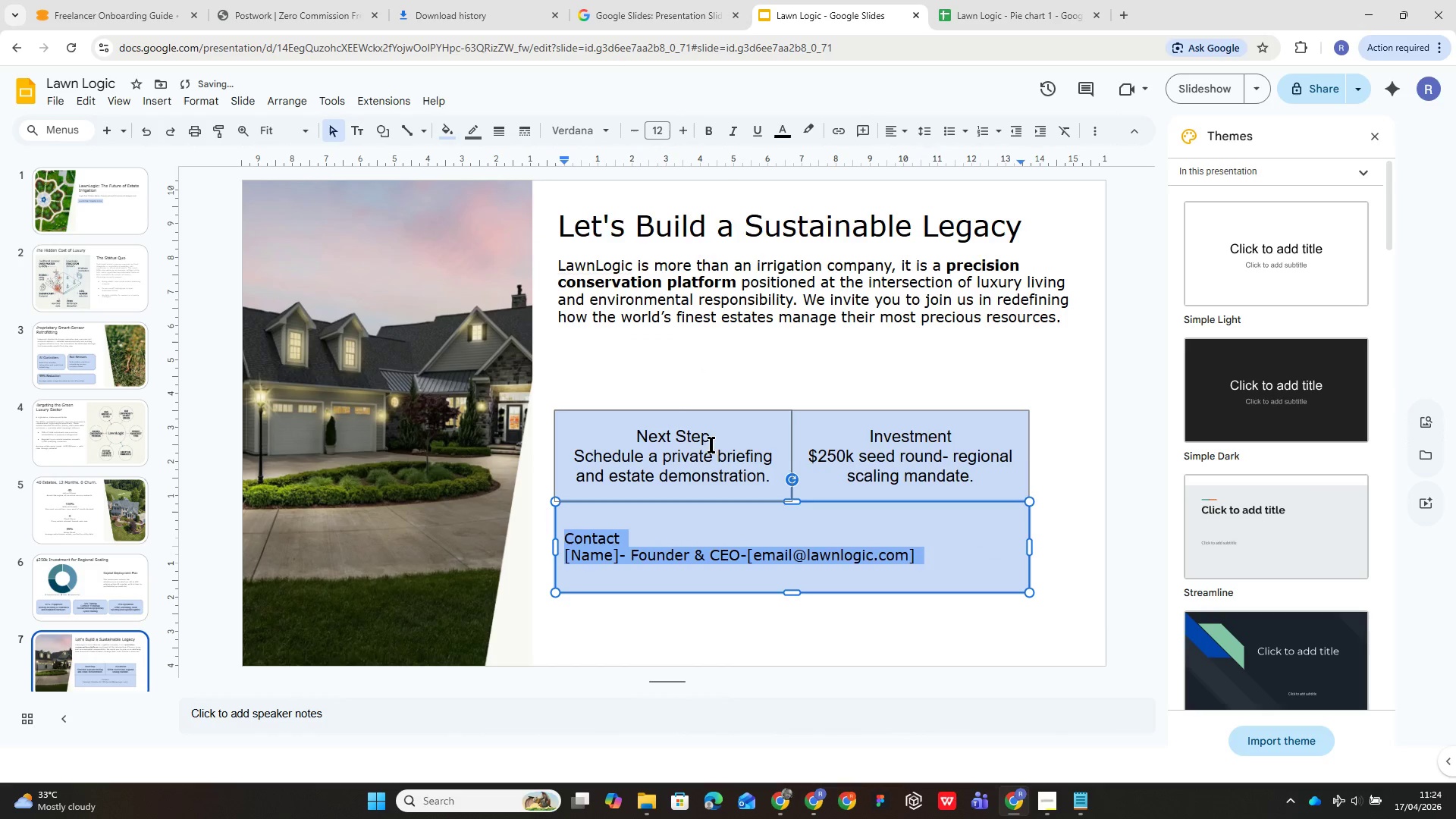 
left_click([710, 454])
 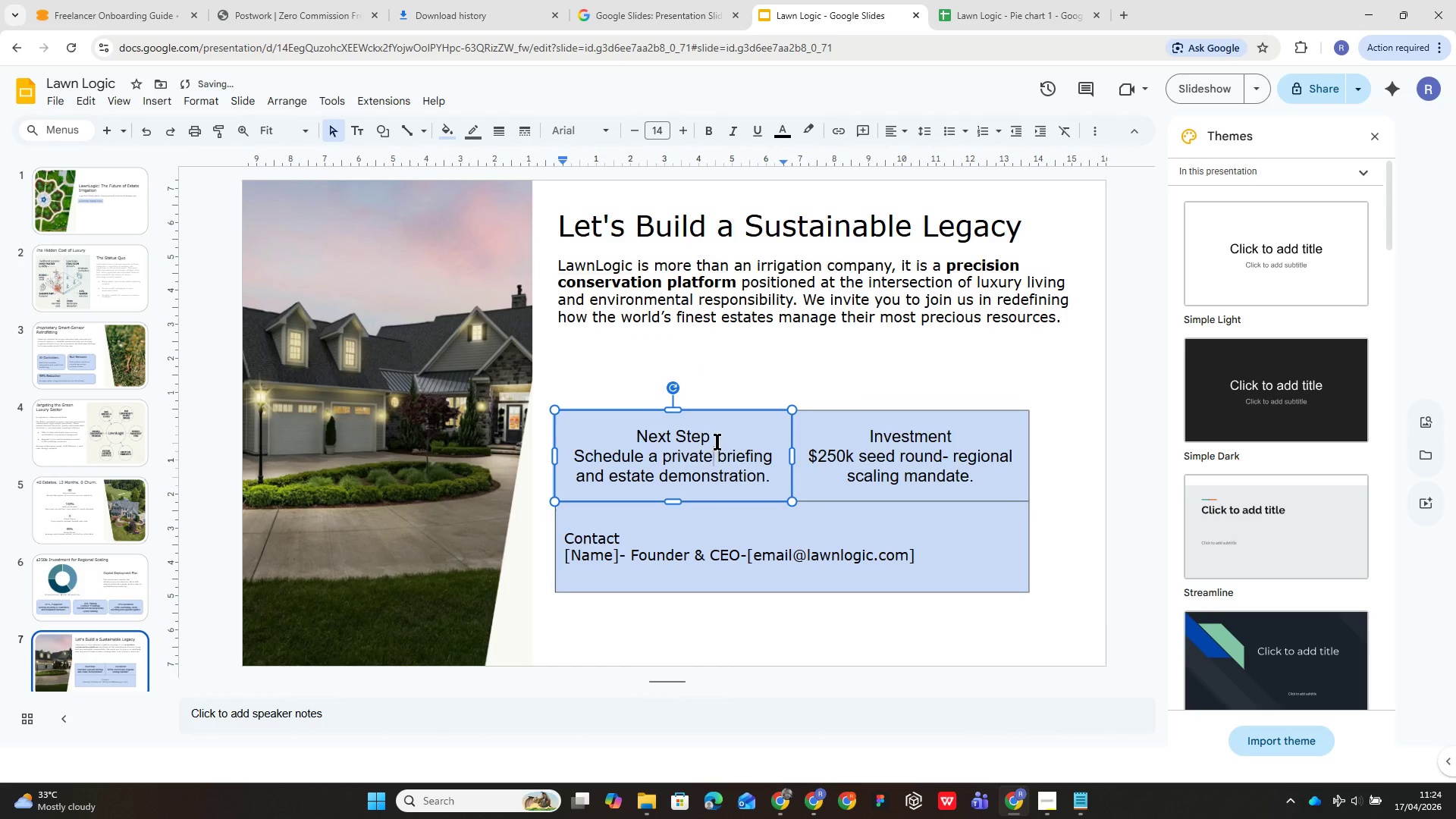 
key(Control+A)
 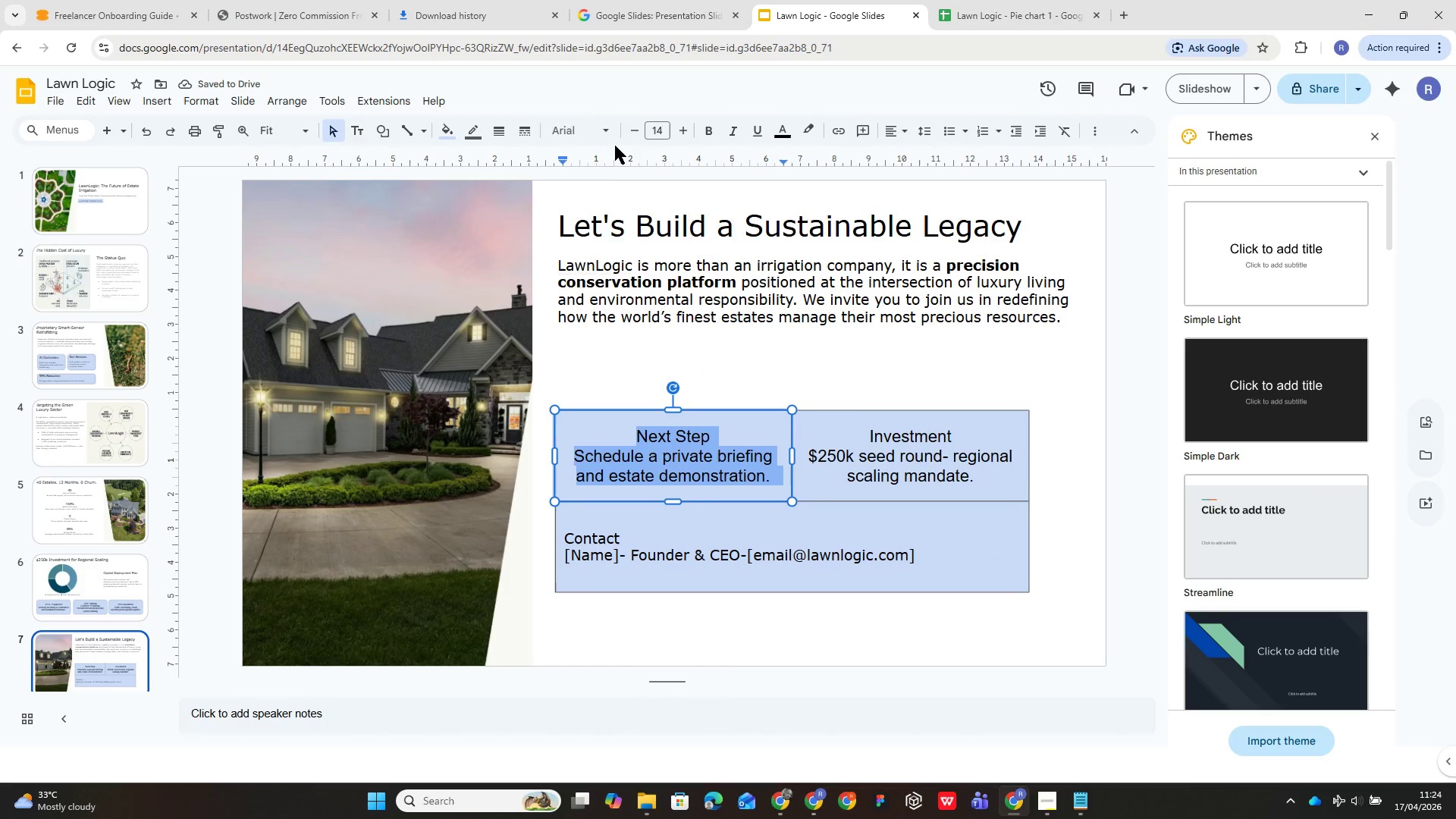 
left_click([596, 129])
 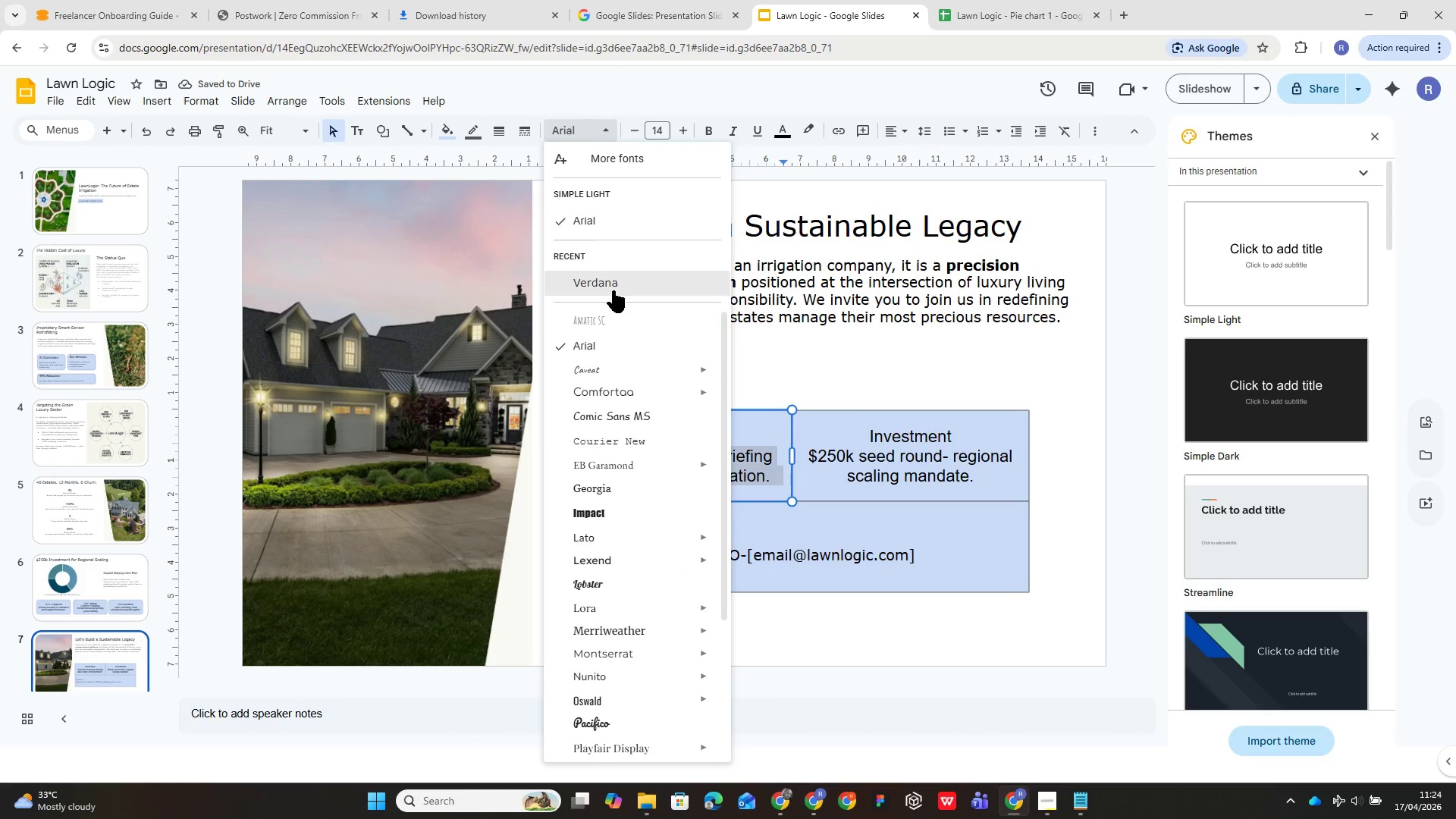 
left_click([613, 289])
 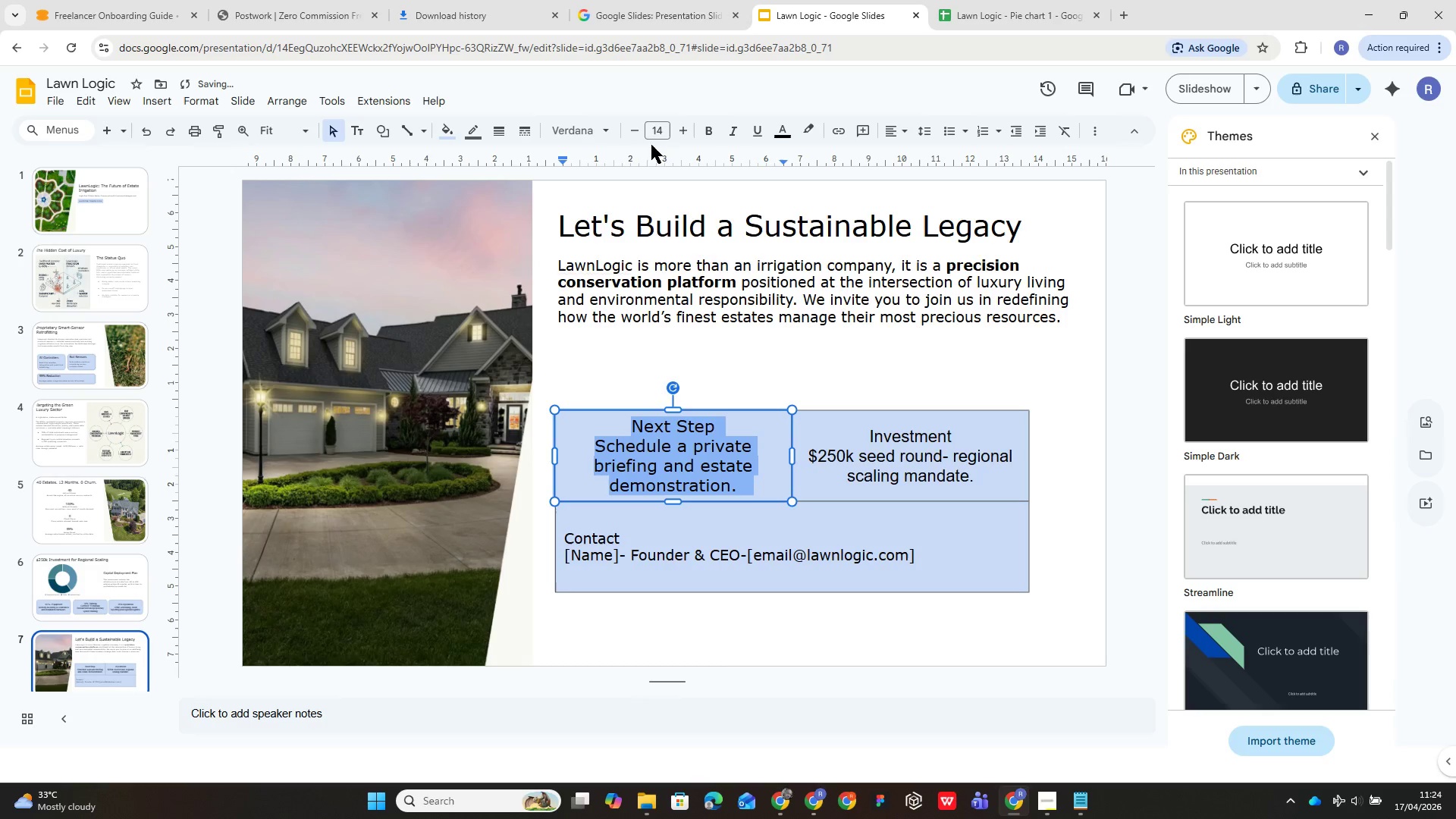 
left_click([657, 136])
 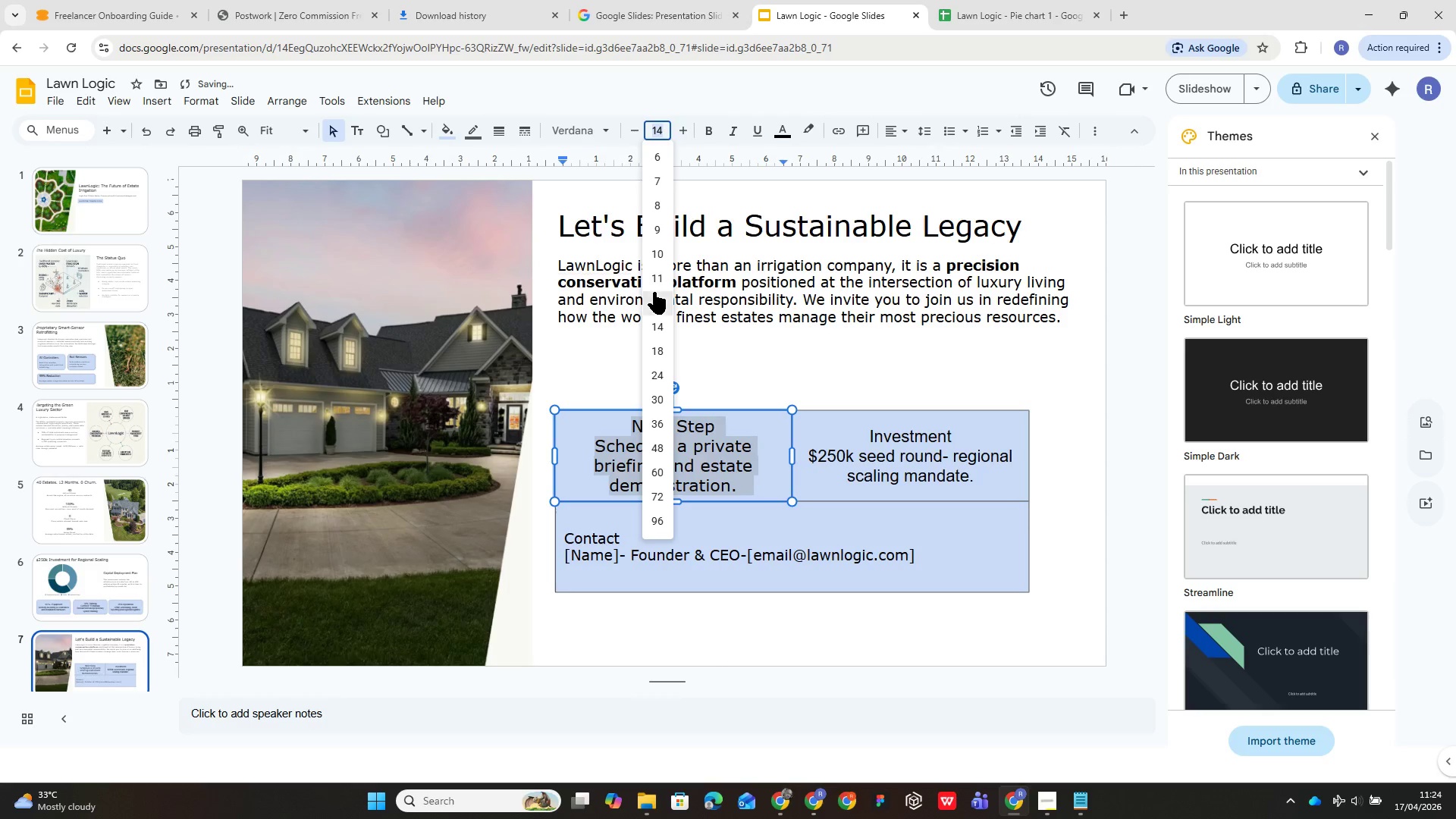 
left_click([654, 294])
 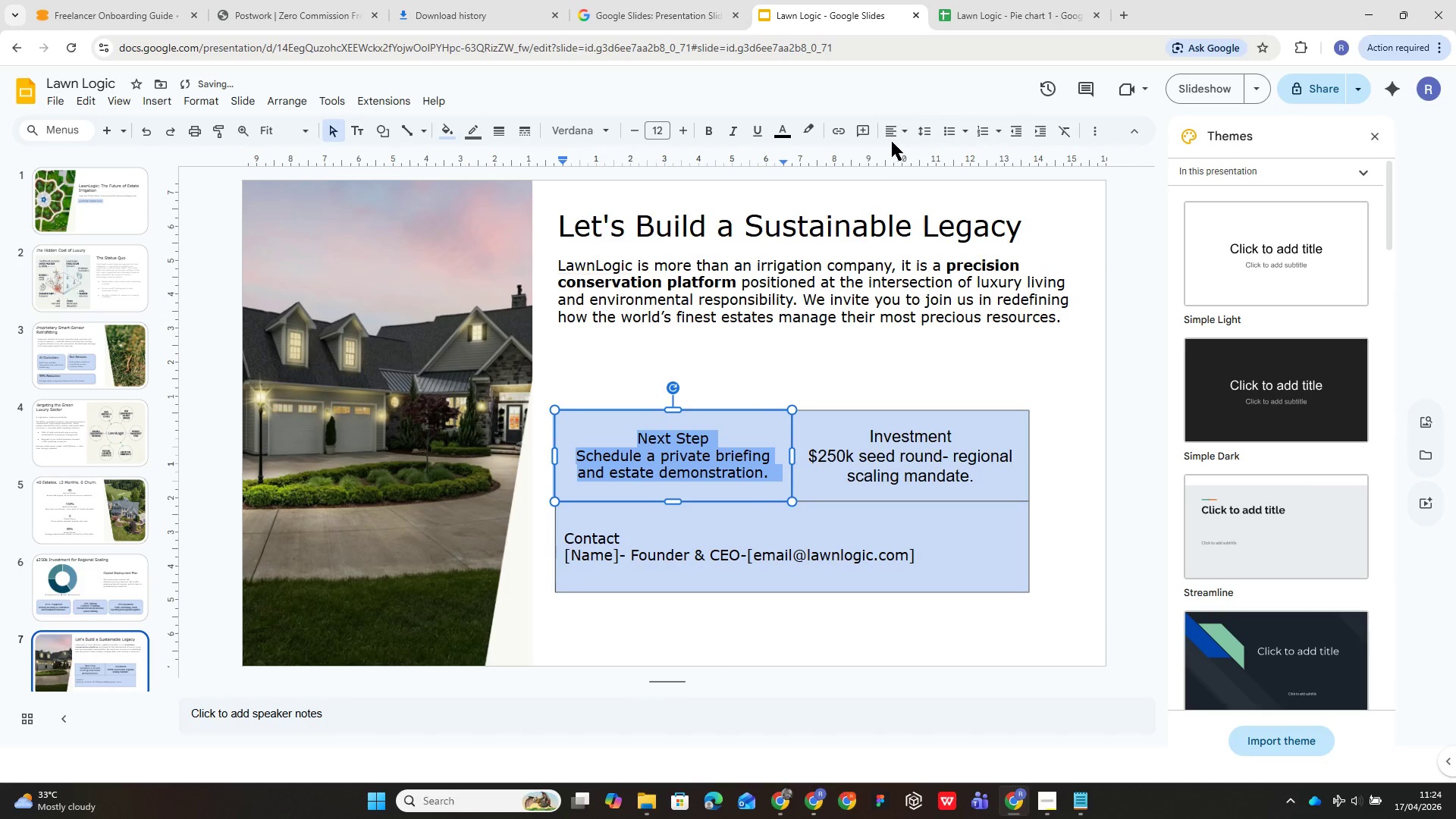 
left_click([892, 130])
 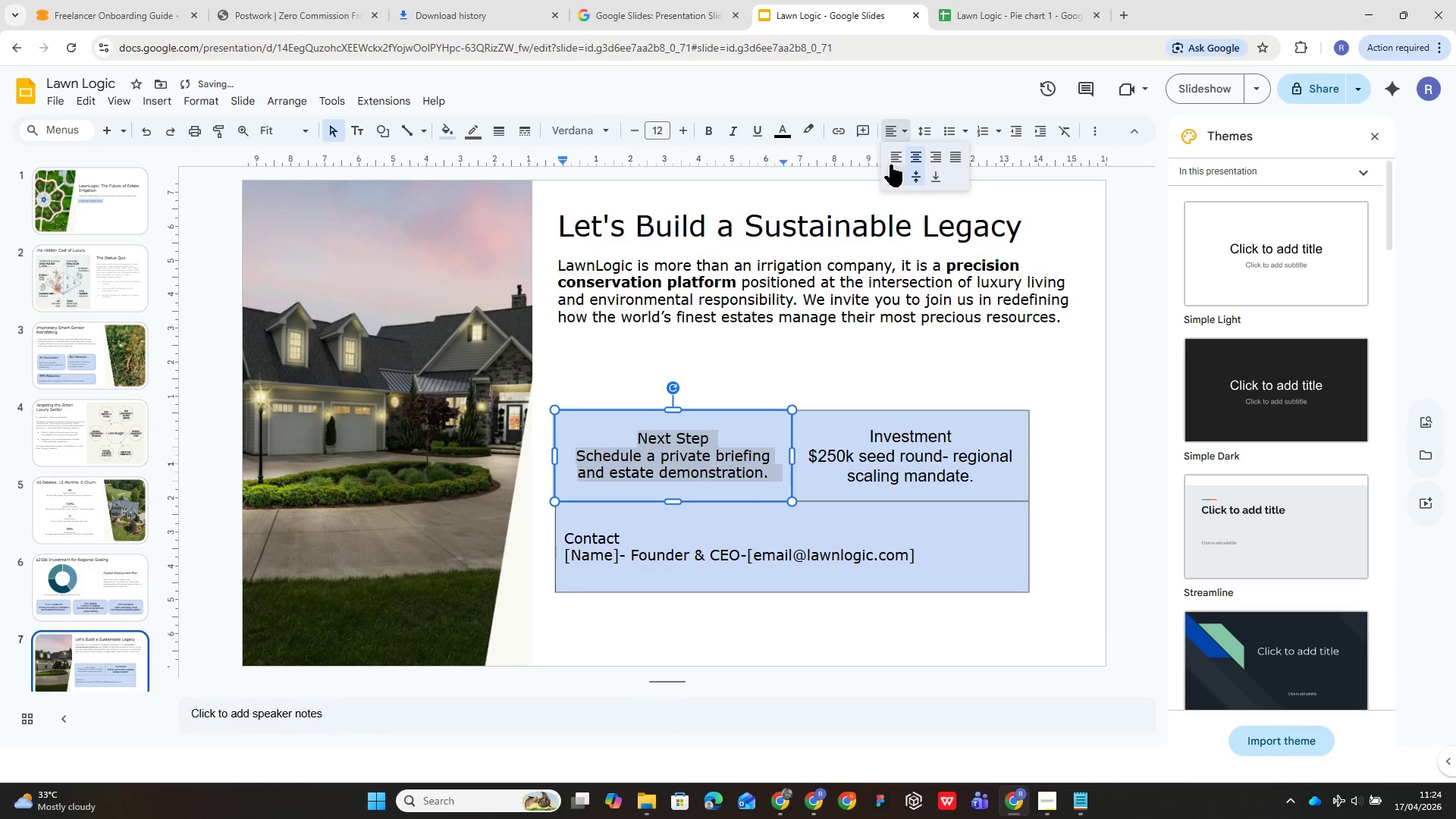 
left_click([891, 158])
 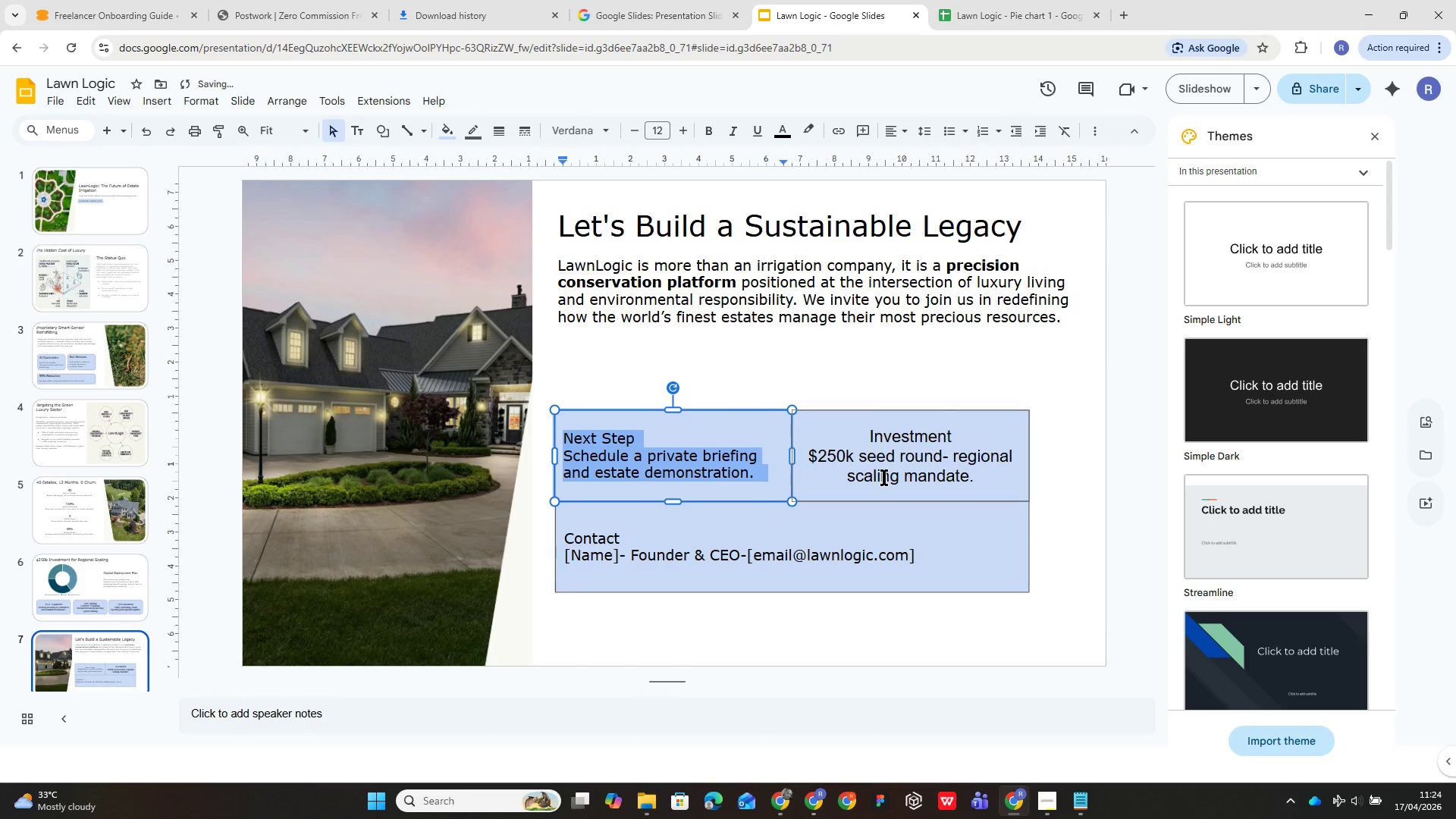 
left_click([883, 470])
 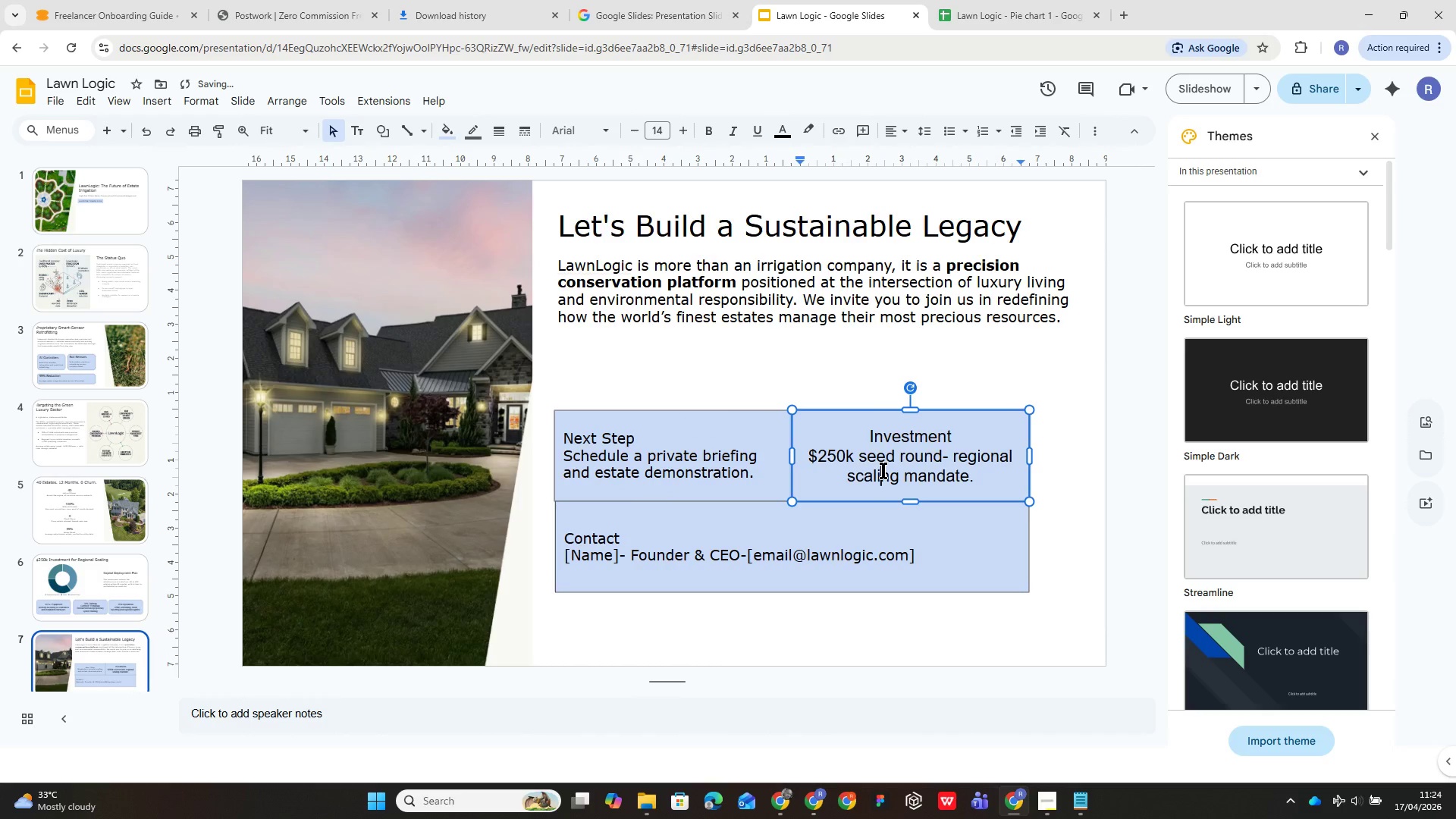 
key(Control+A)
 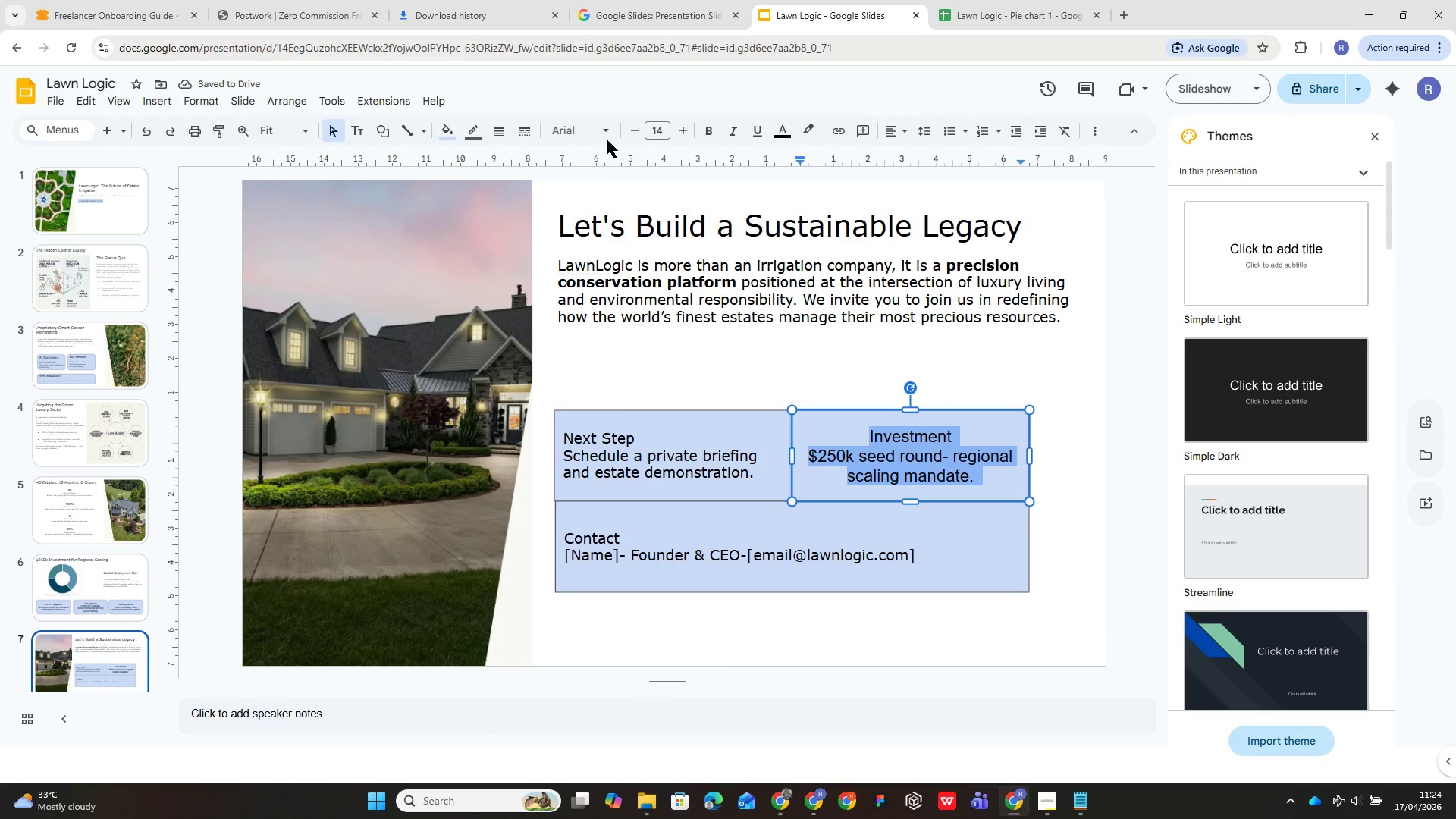 
left_click([607, 135])
 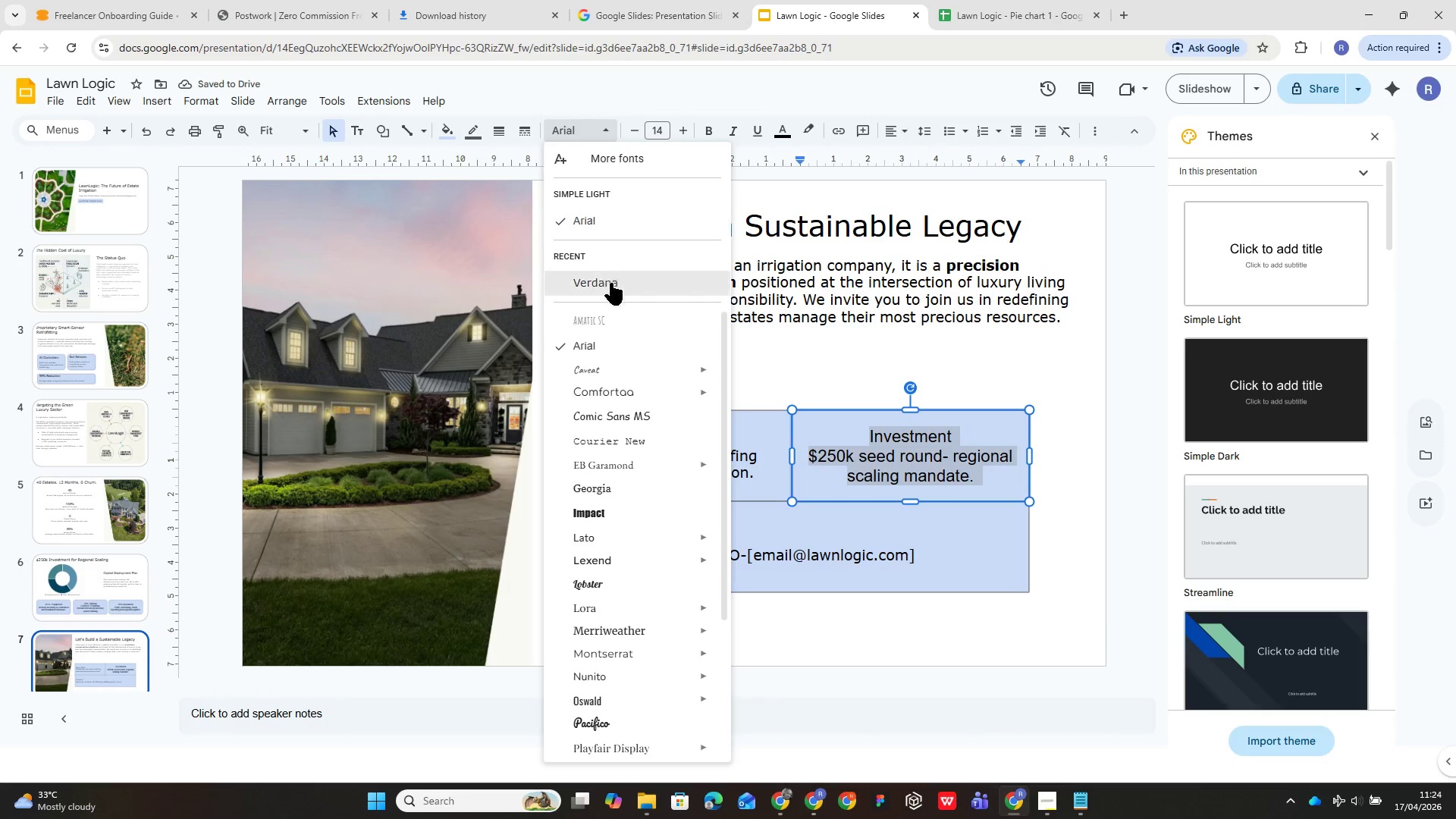 
left_click([611, 278])
 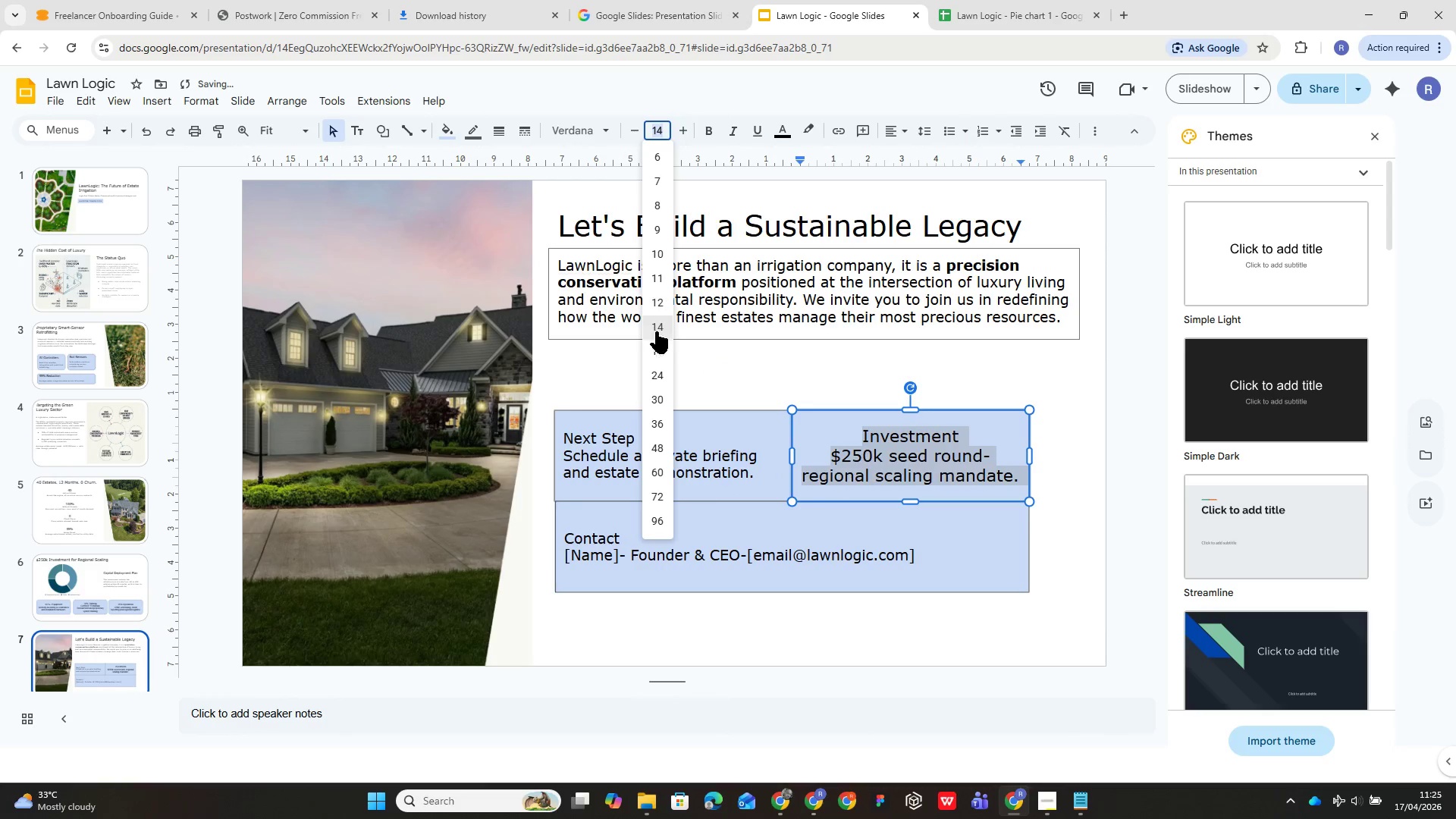 
left_click([661, 300])
 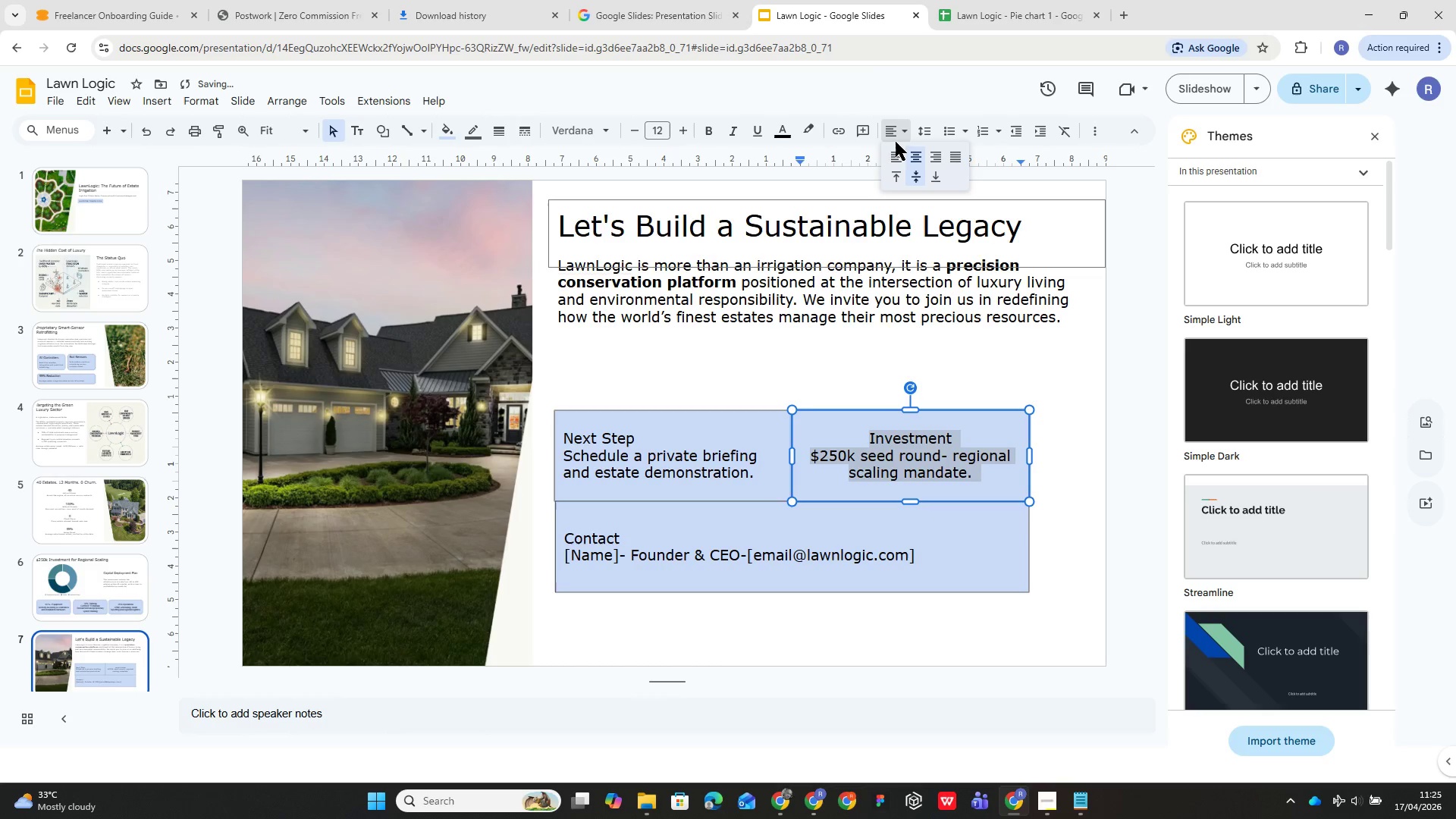 
left_click([889, 155])
 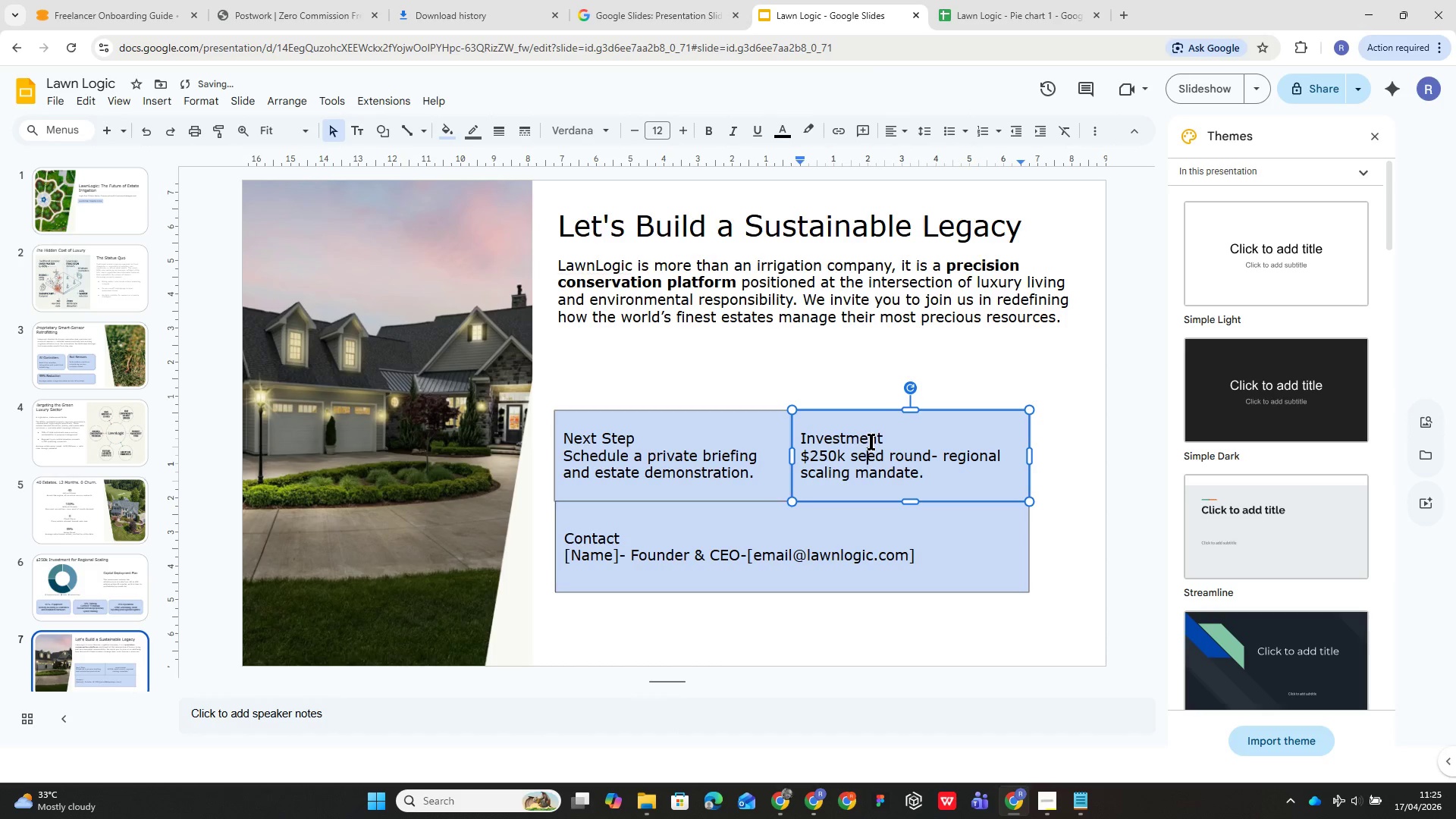 
left_click_drag(start_coordinate=[896, 435], to_coordinate=[798, 422])
 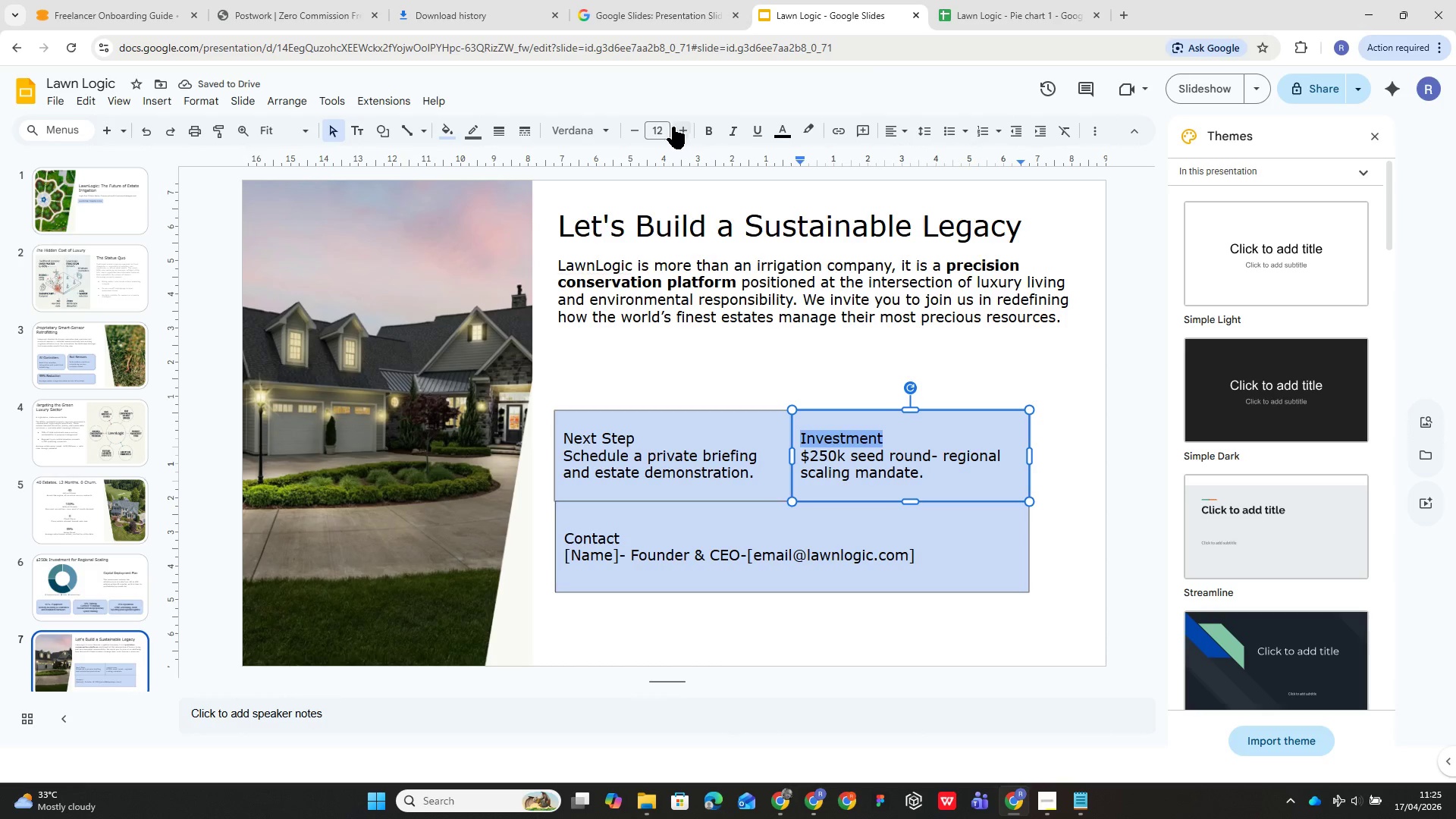 
left_click([660, 127])
 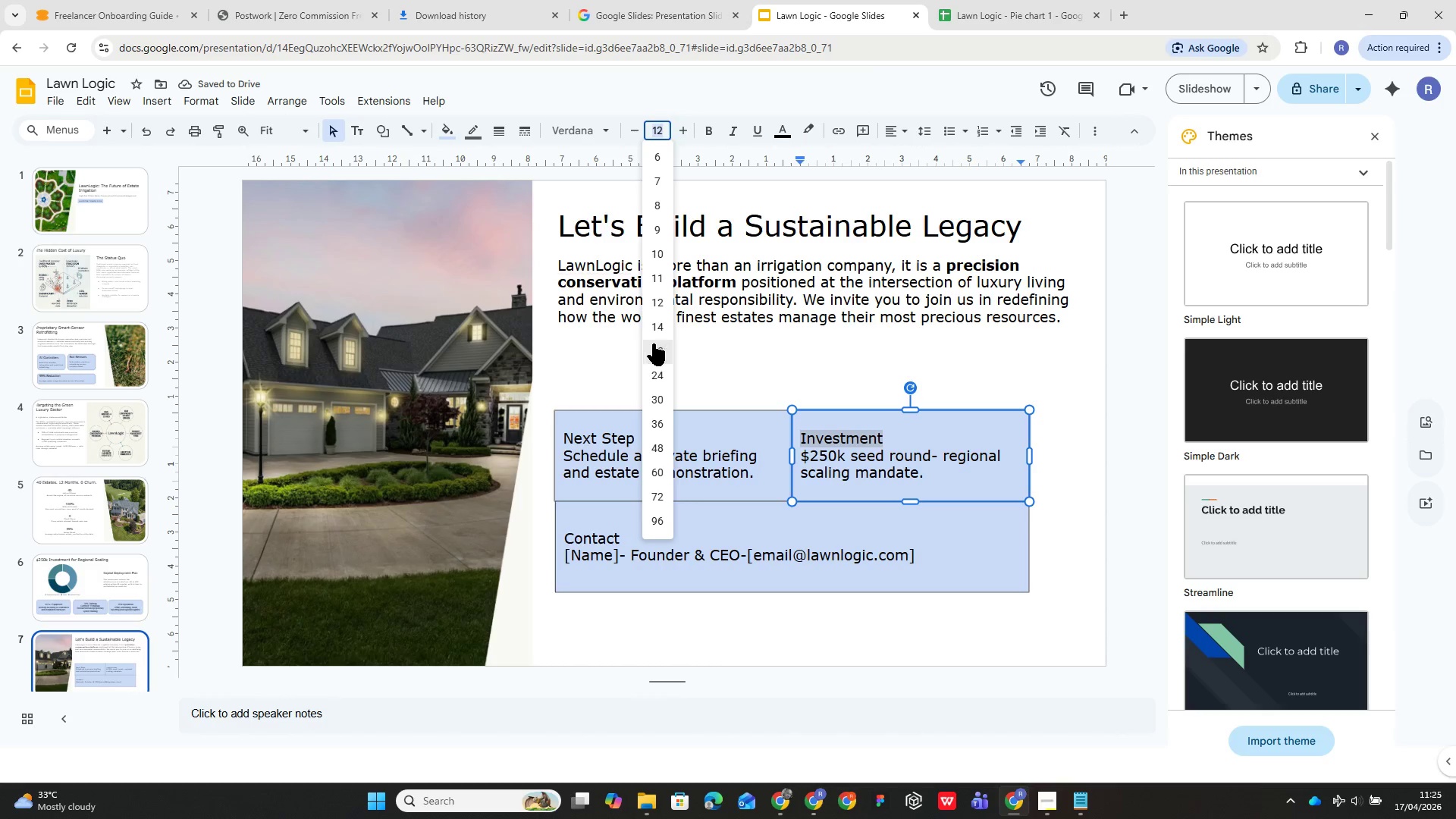 
left_click([653, 344])
 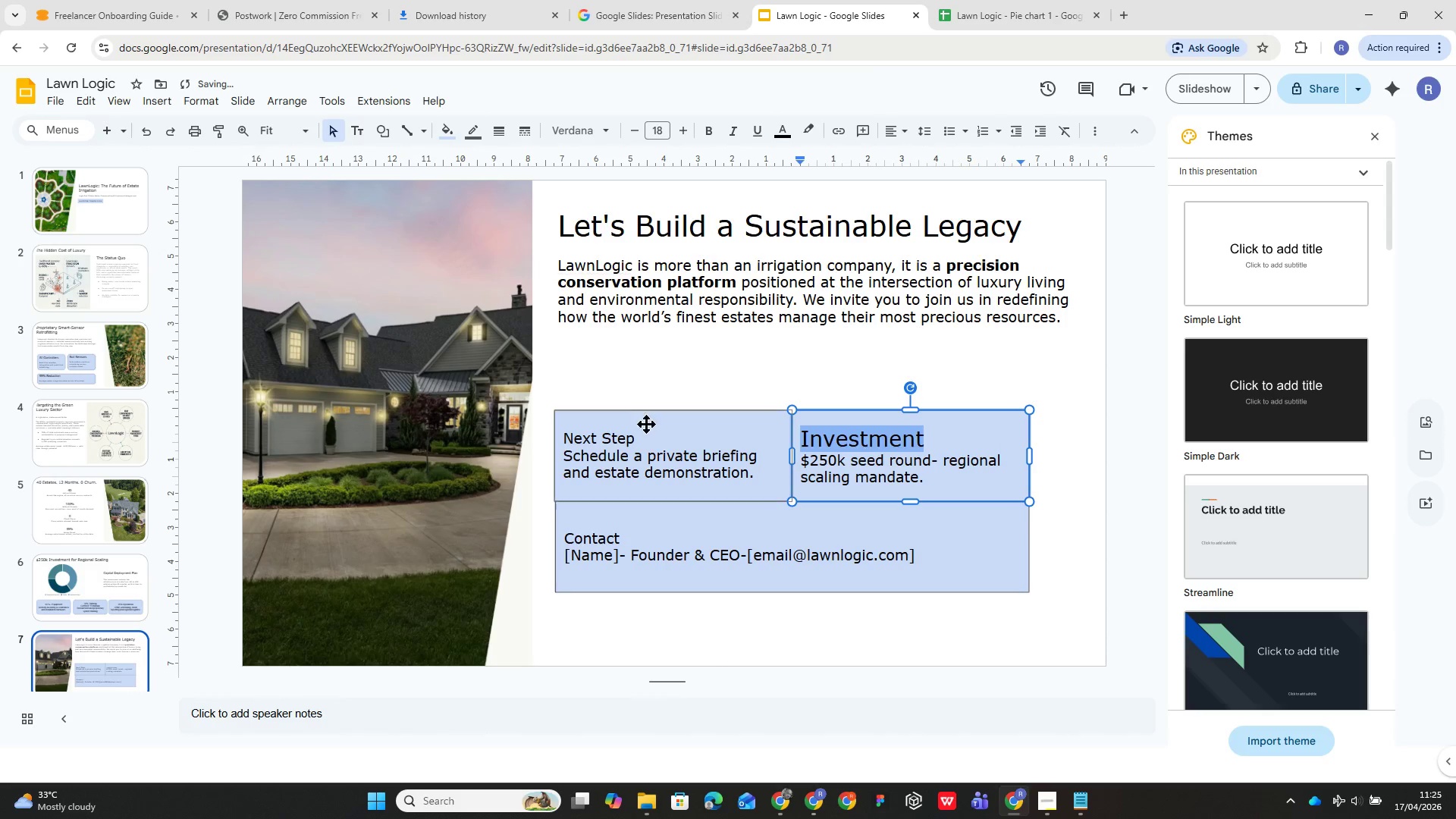 
left_click([648, 434])
 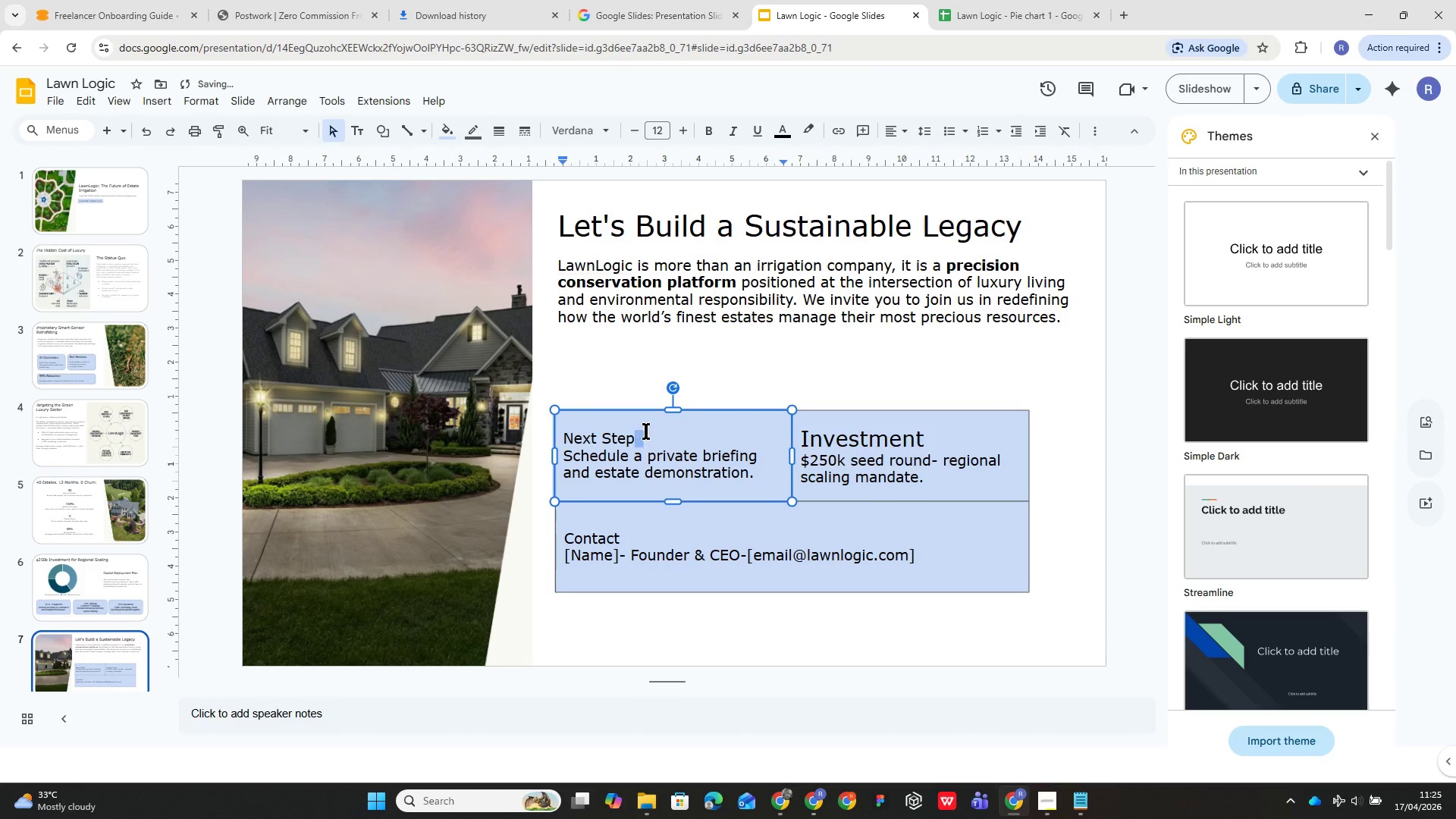 
left_click_drag(start_coordinate=[648, 434], to_coordinate=[594, 423])
 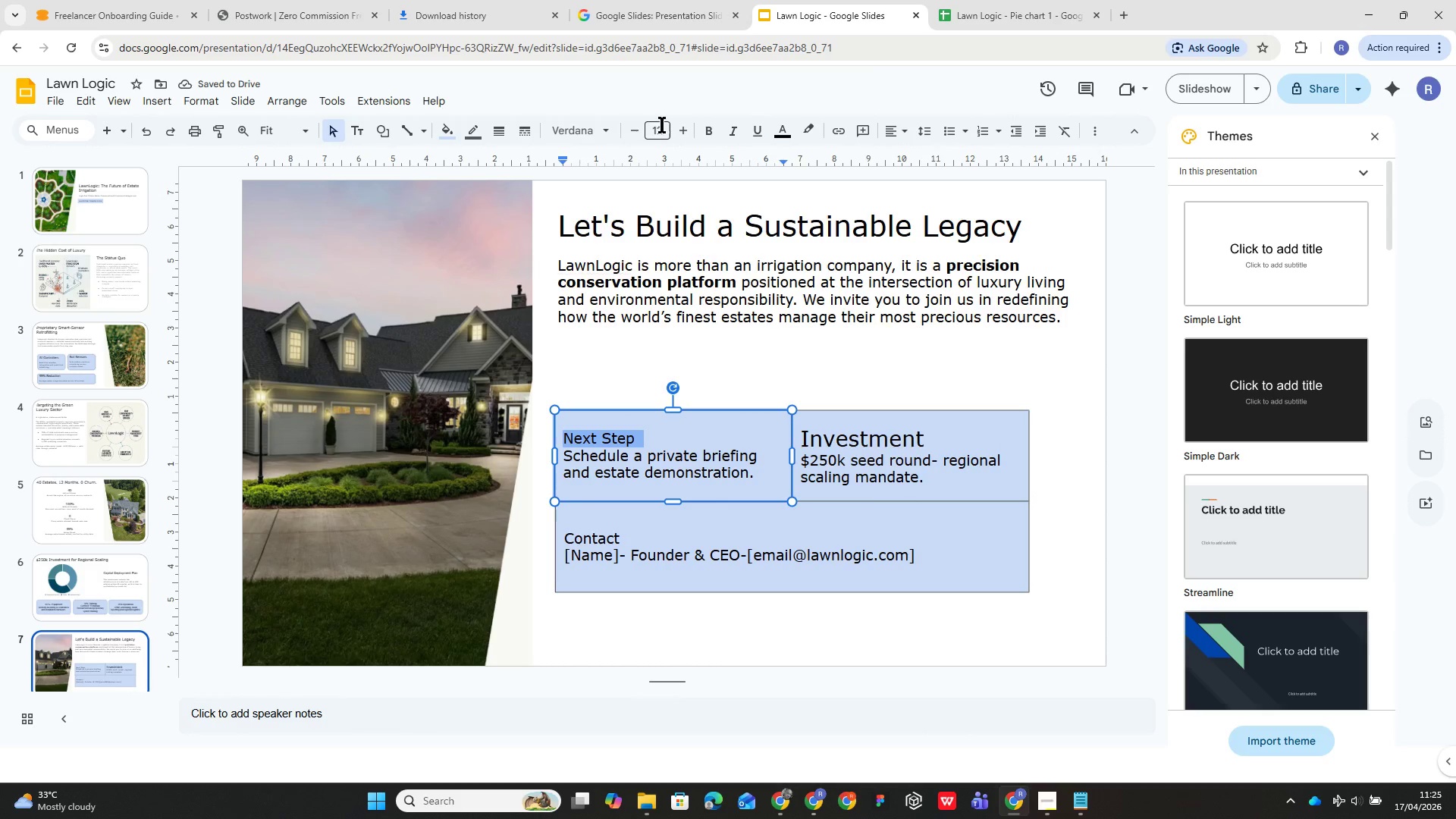 
left_click([662, 126])
 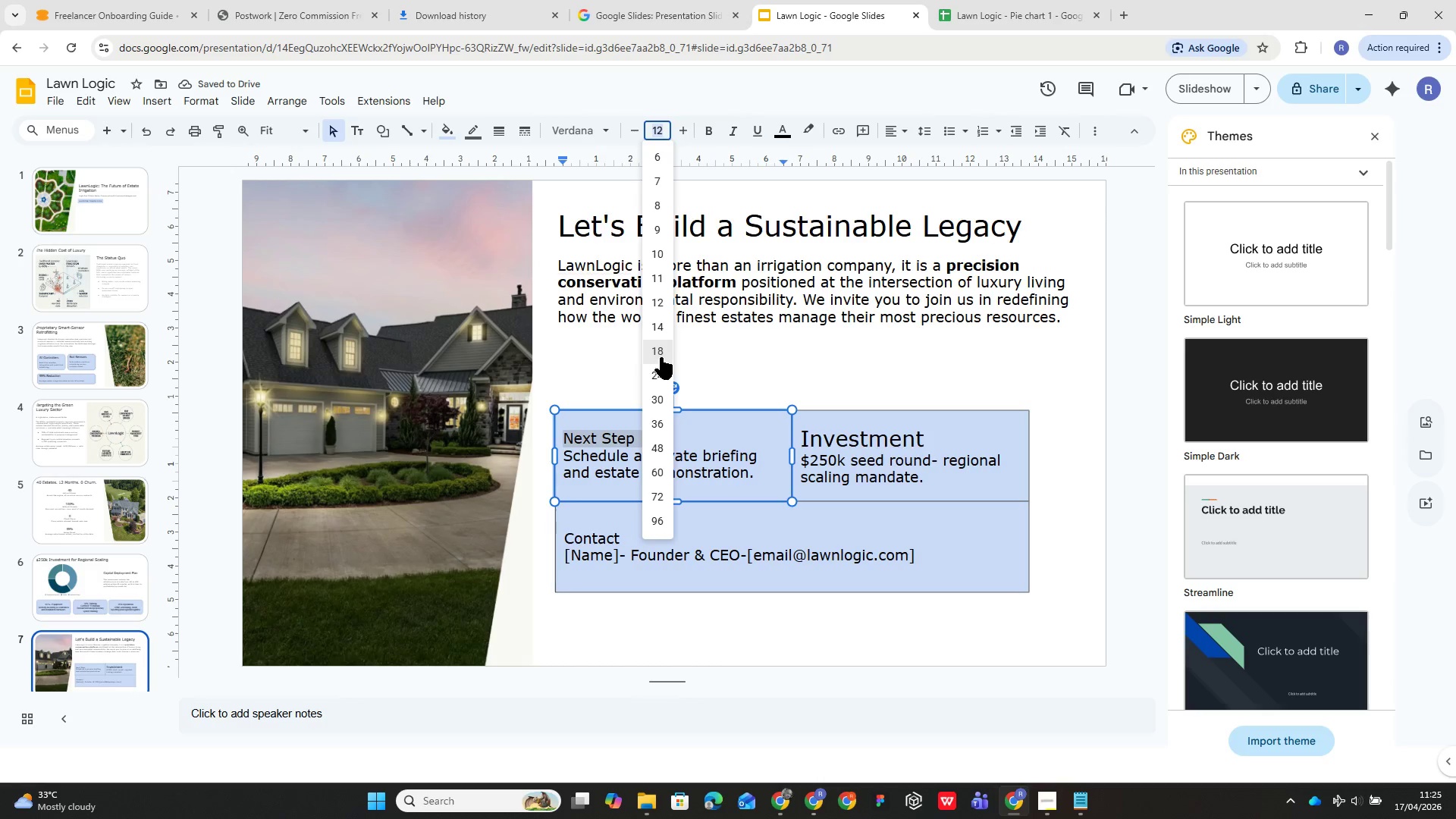 
left_click([661, 353])
 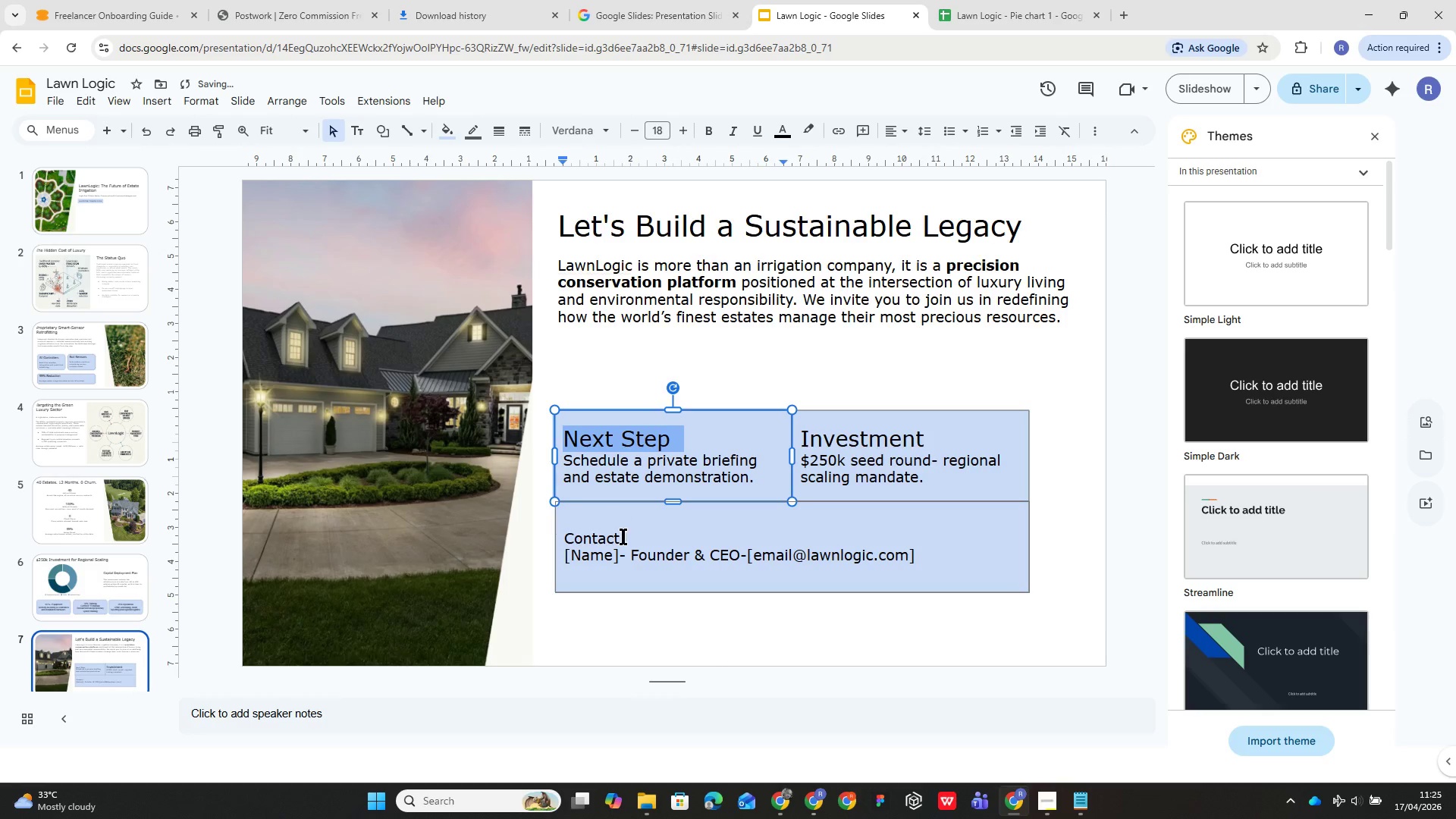 
left_click_drag(start_coordinate=[625, 543], to_coordinate=[568, 529])
 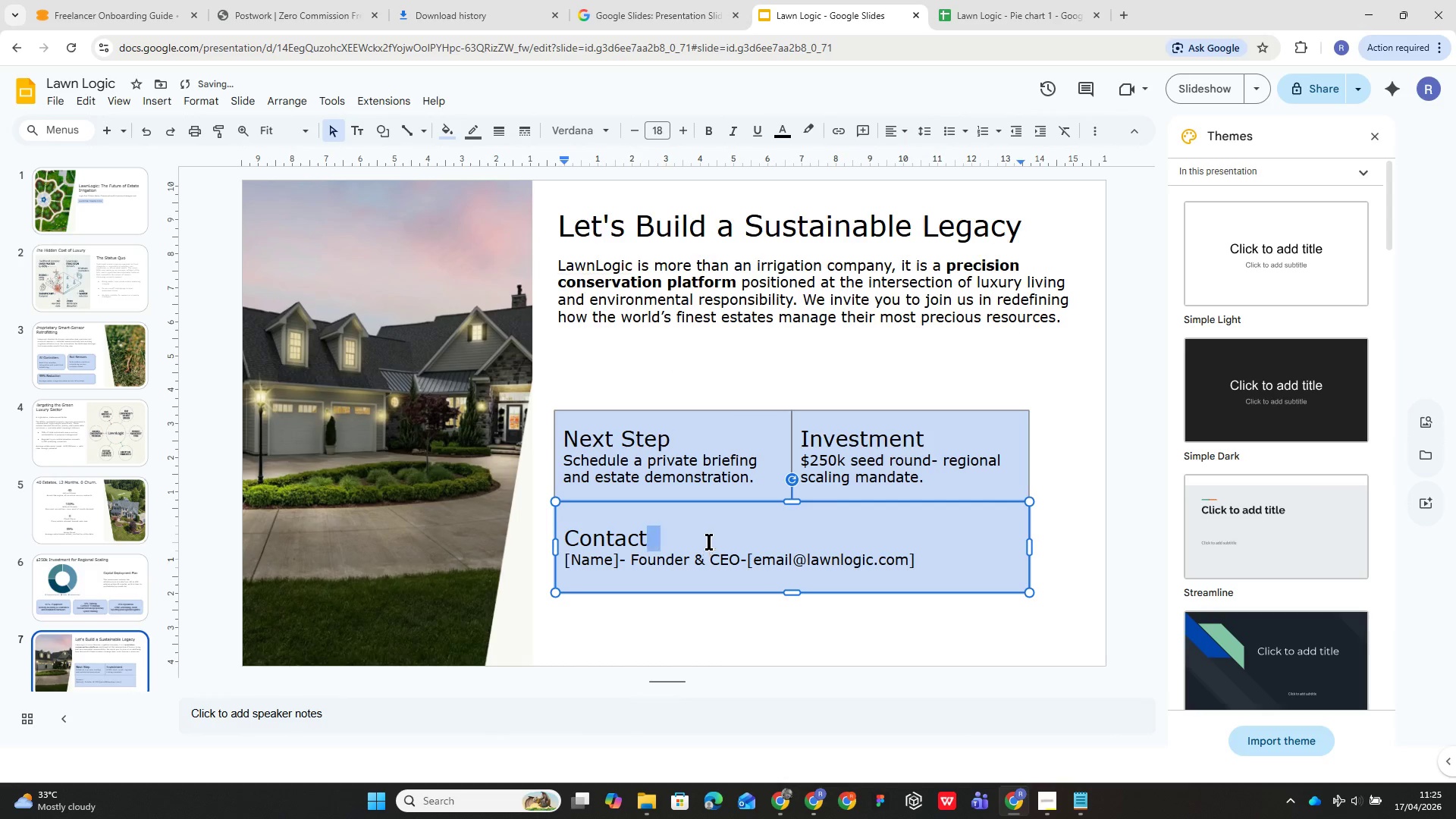 
double_click([709, 519])
 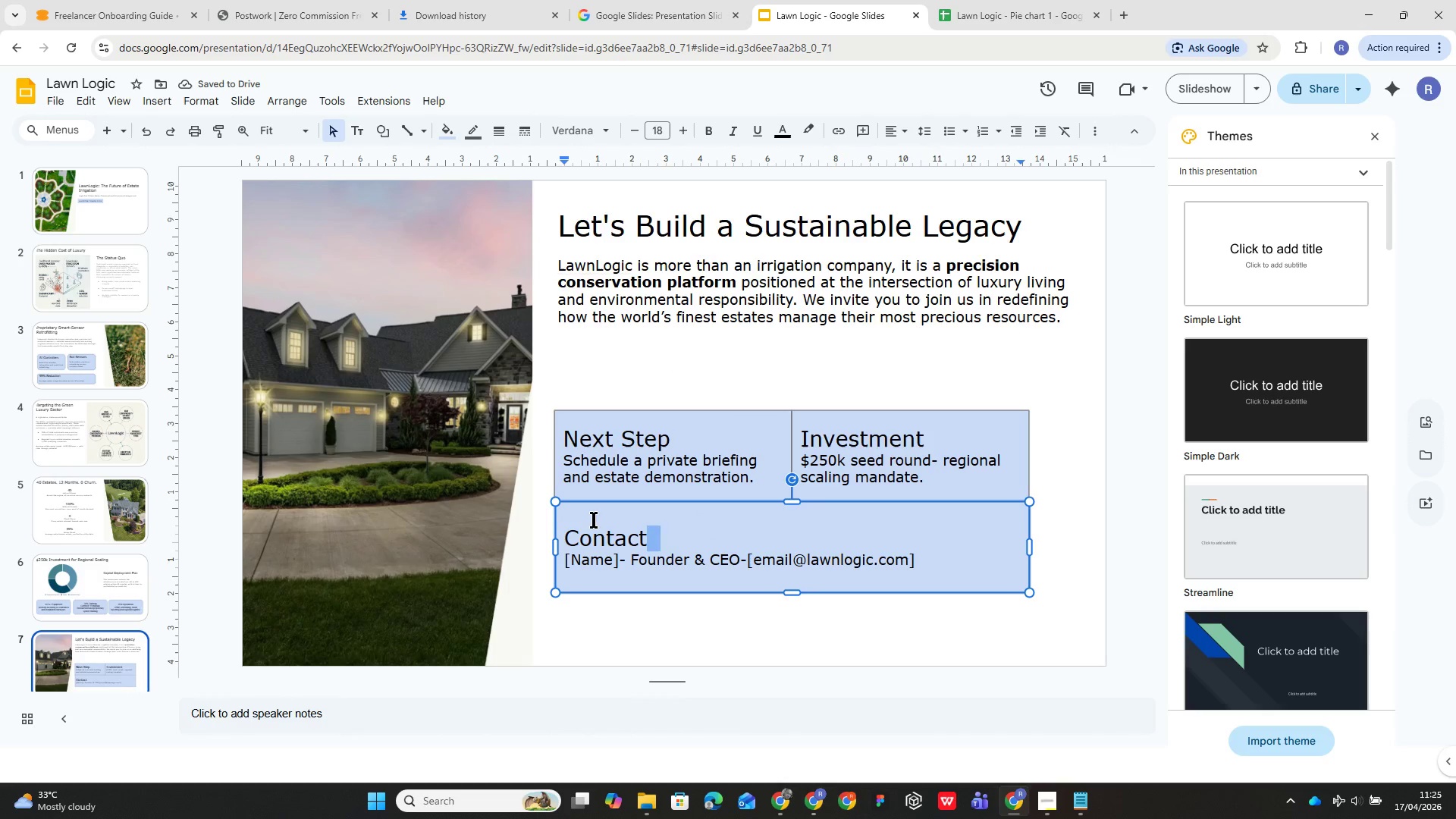 
left_click([594, 519])
 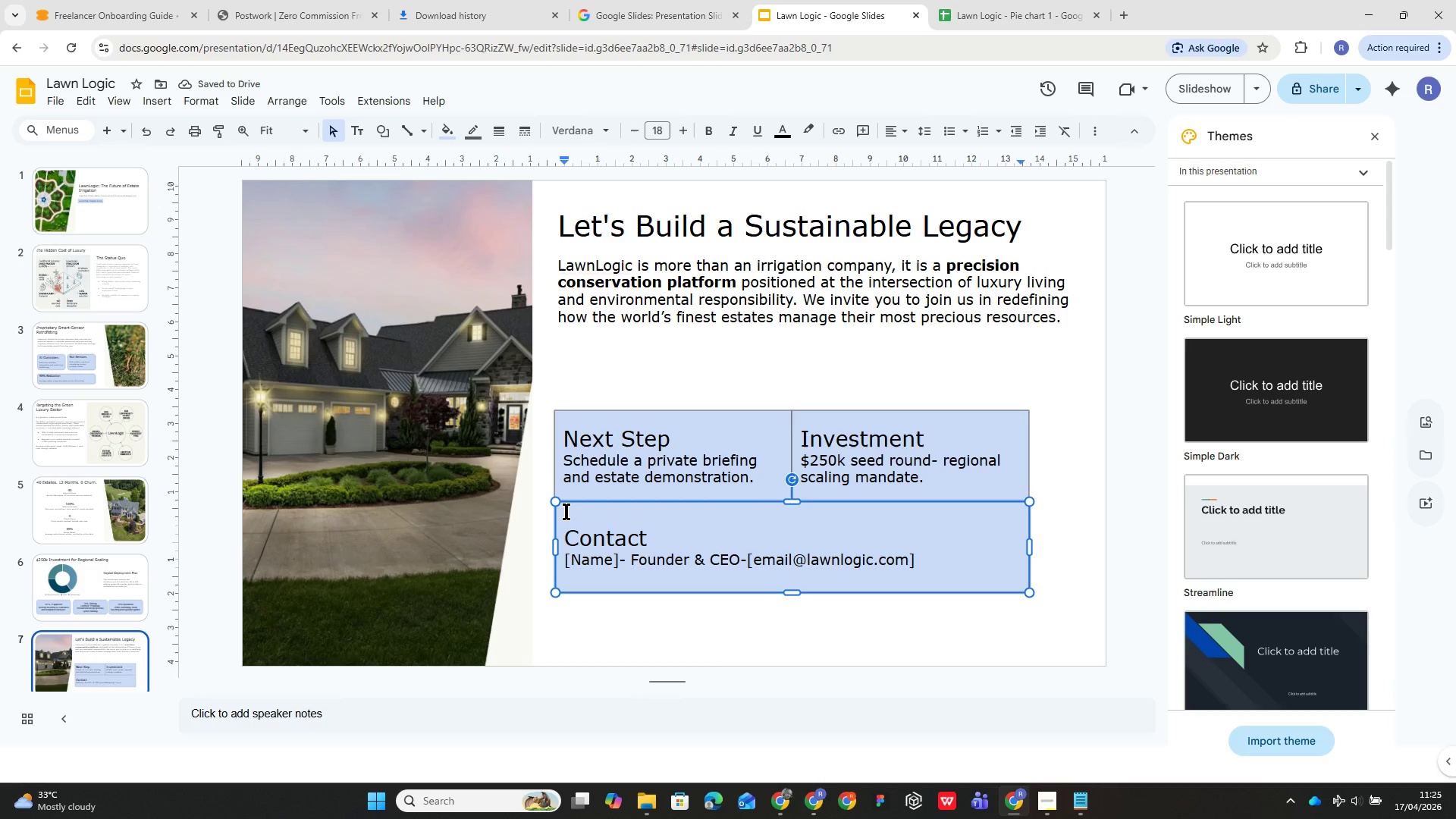 
left_click([566, 511])
 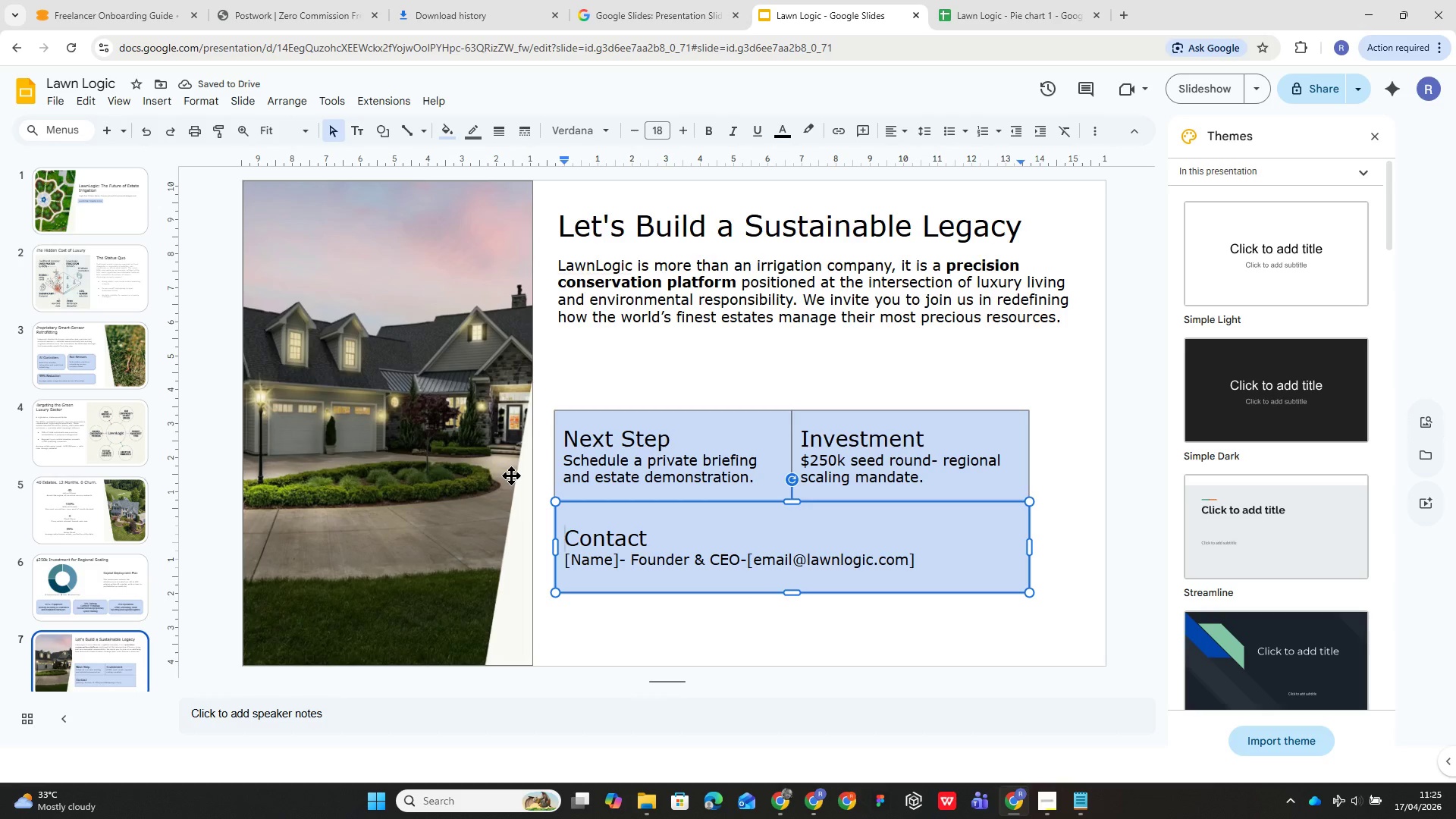 
key(Backspace)
 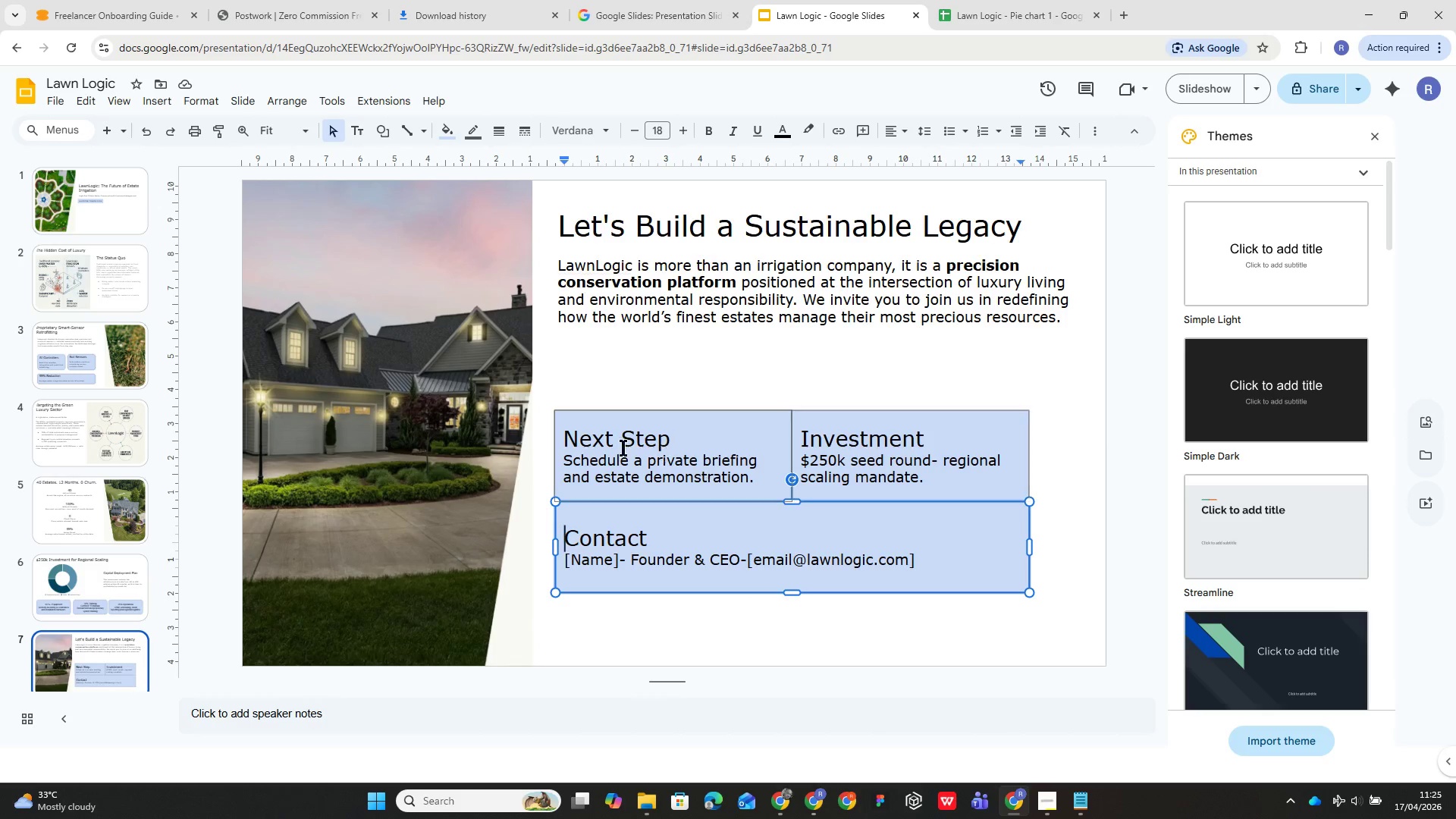 
left_click([686, 448])
 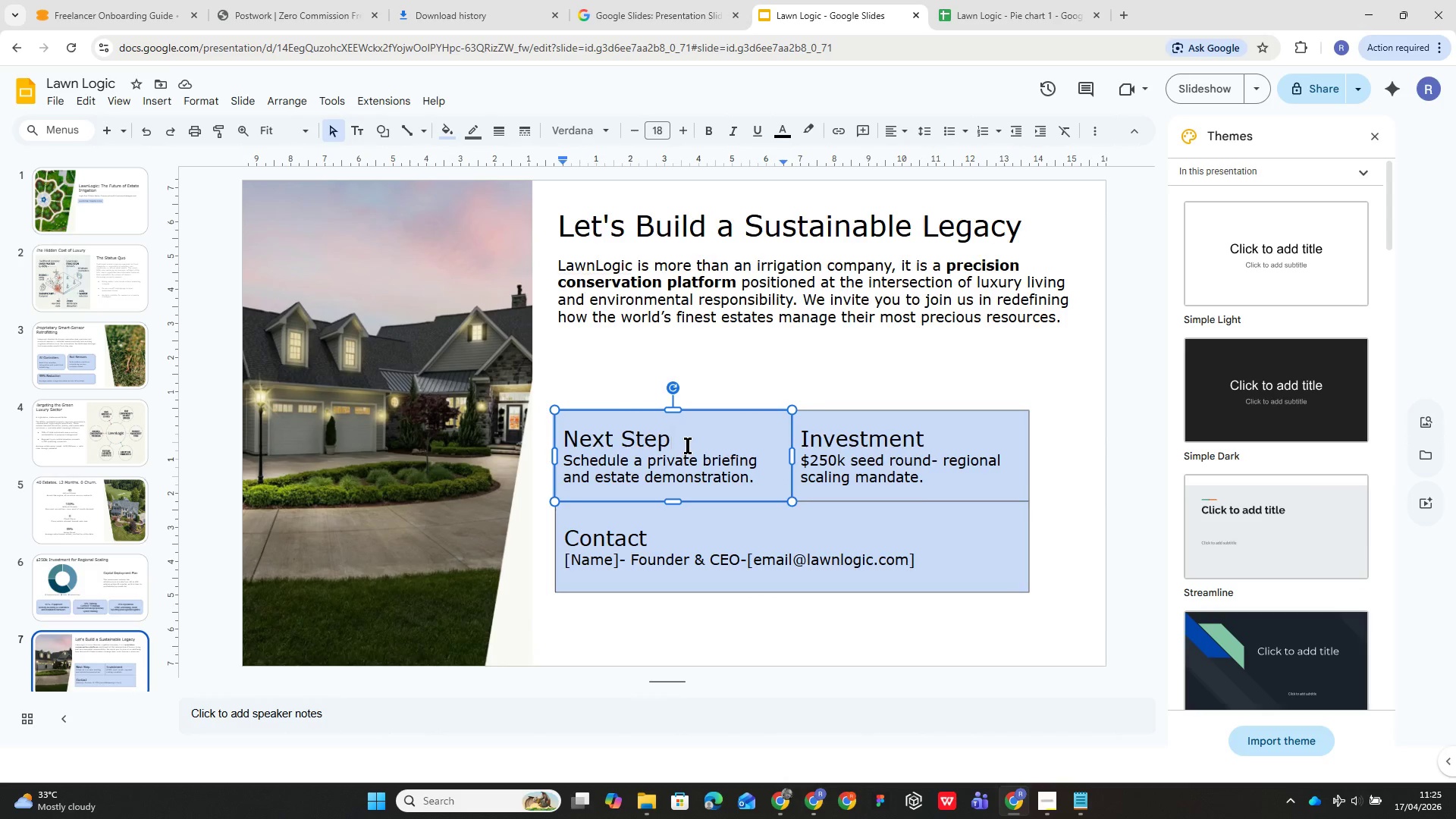 
key(Enter)
 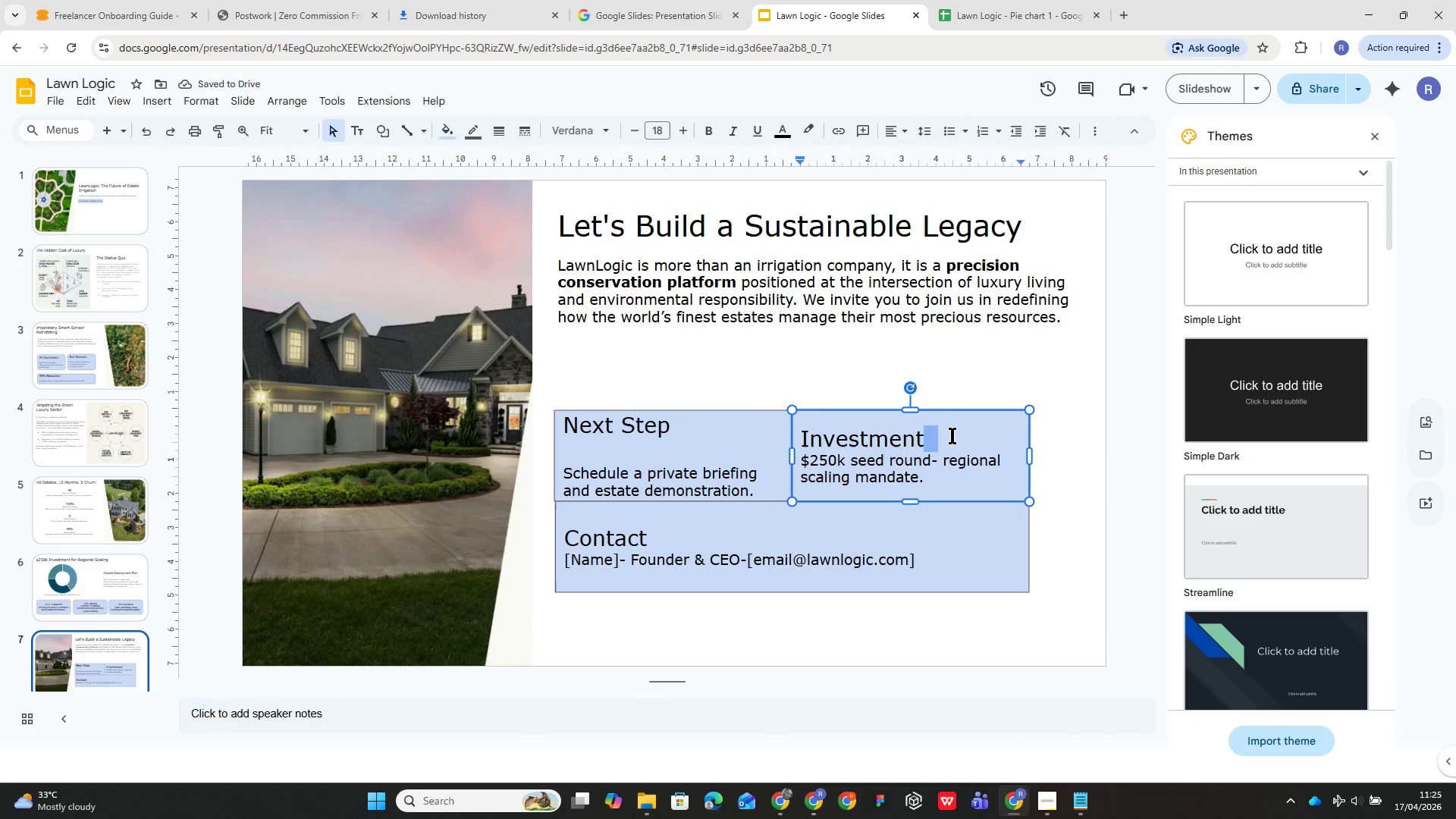 
key(Enter)
 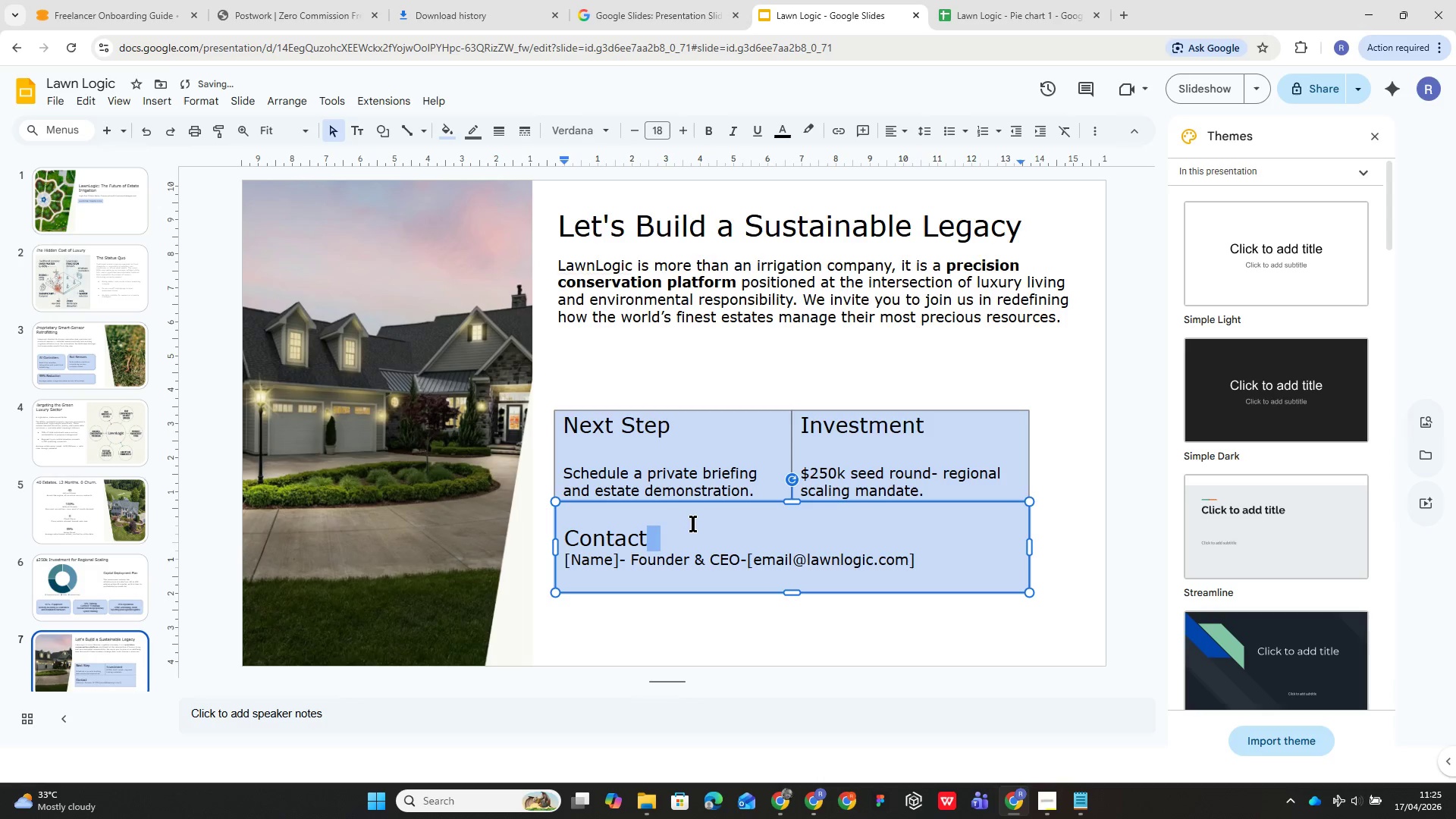 
key(Enter)
 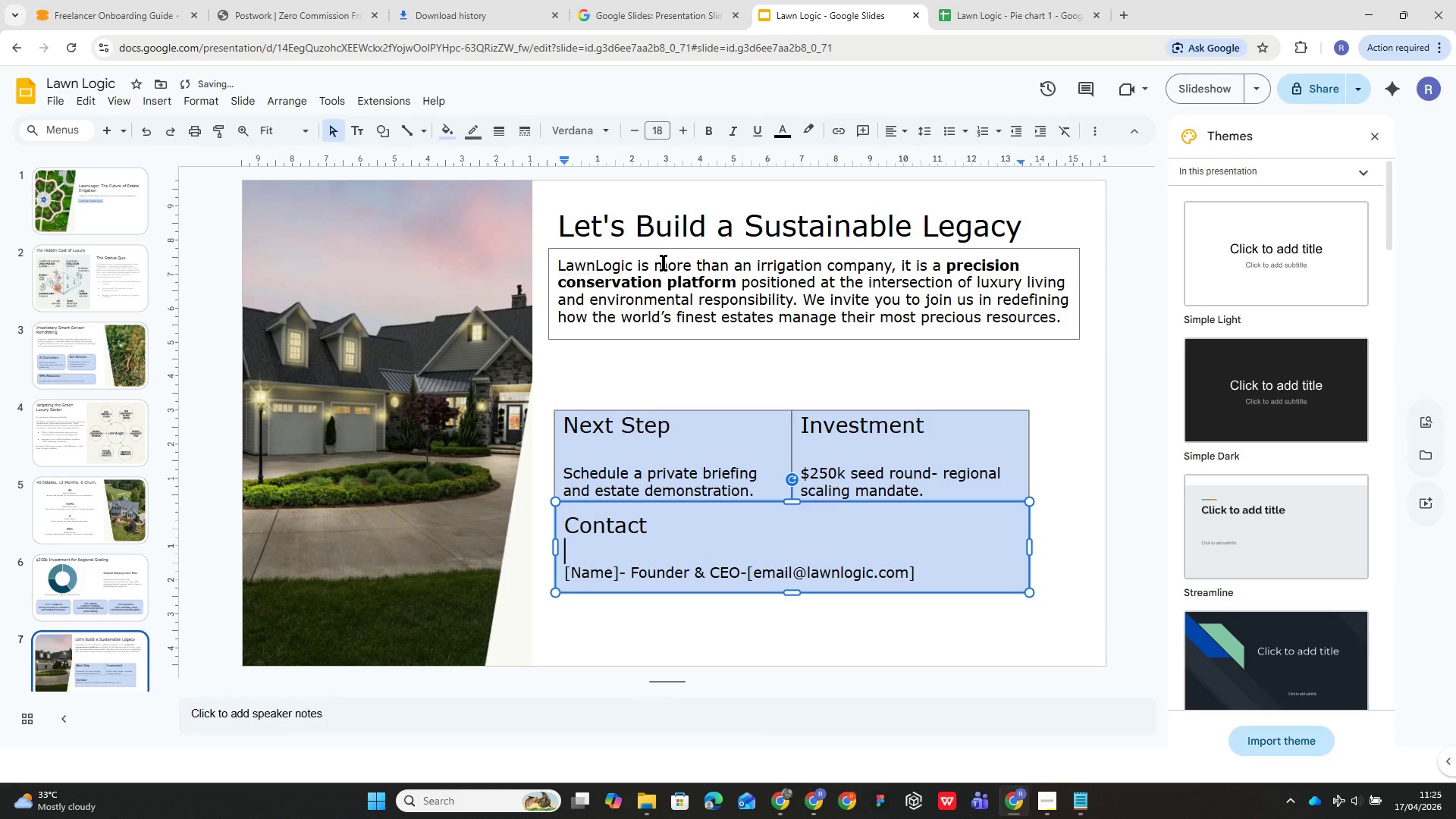 
left_click([672, 299])
 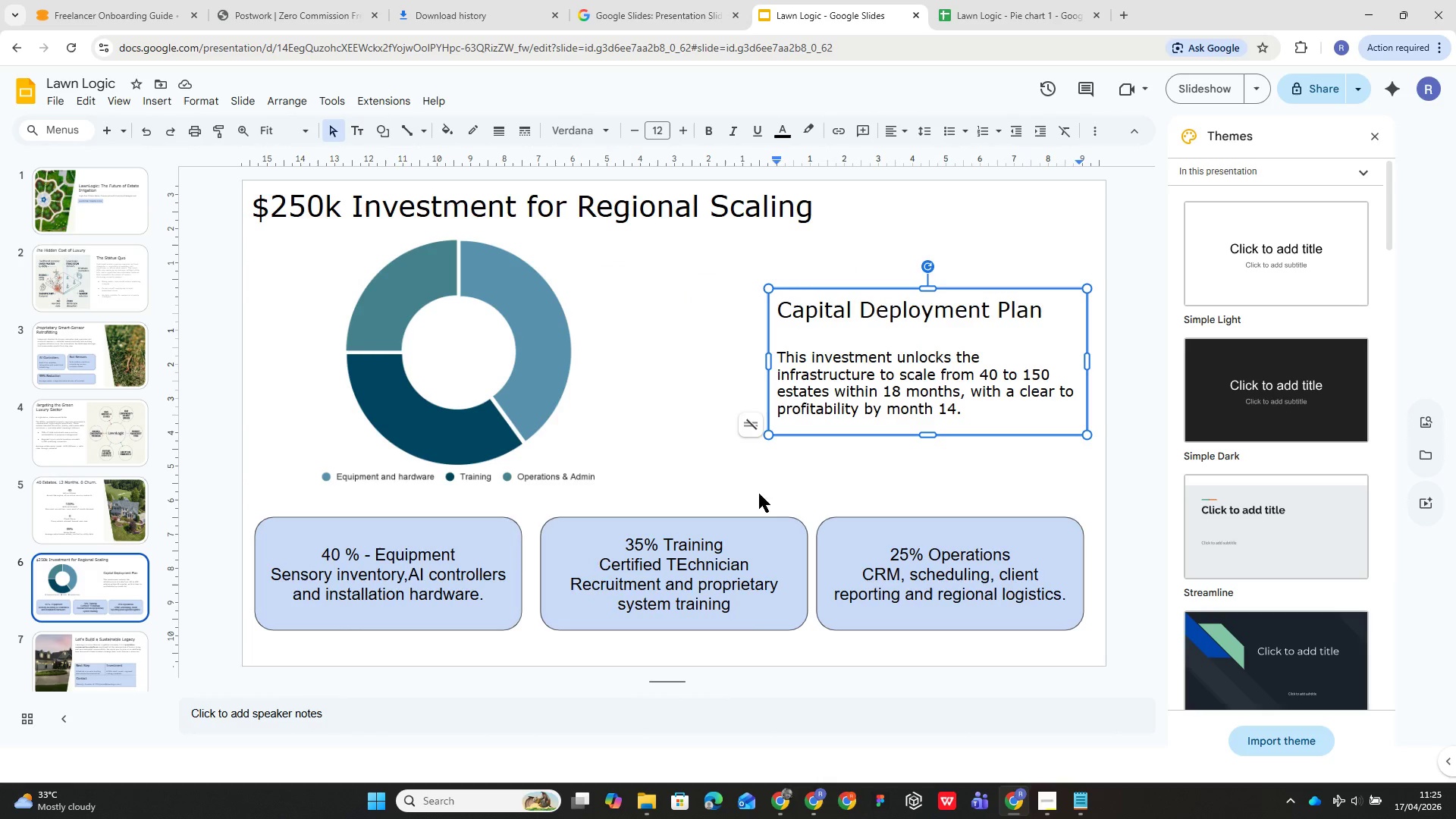 
wait(6.17)
 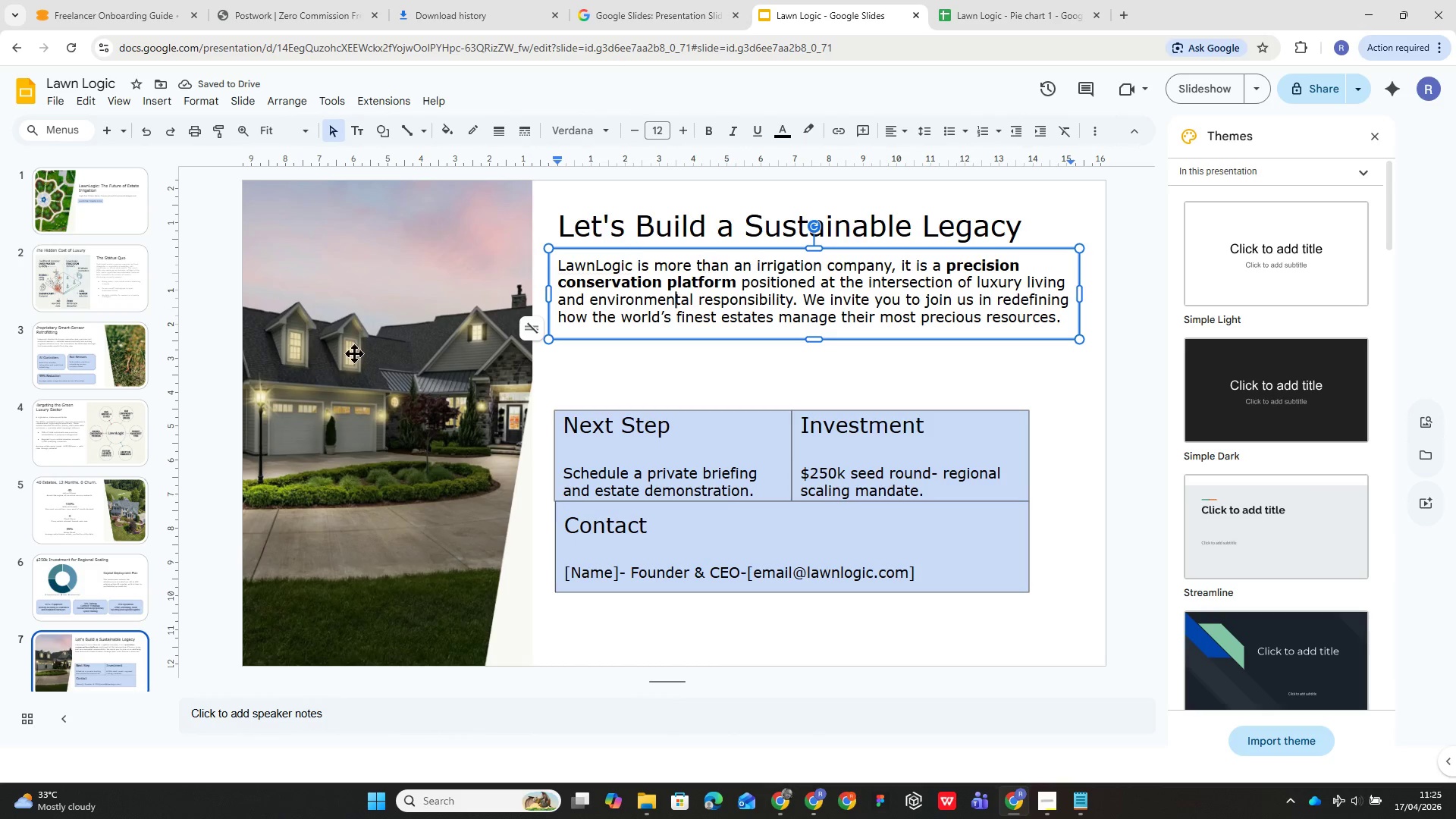 
left_click([462, 558])
 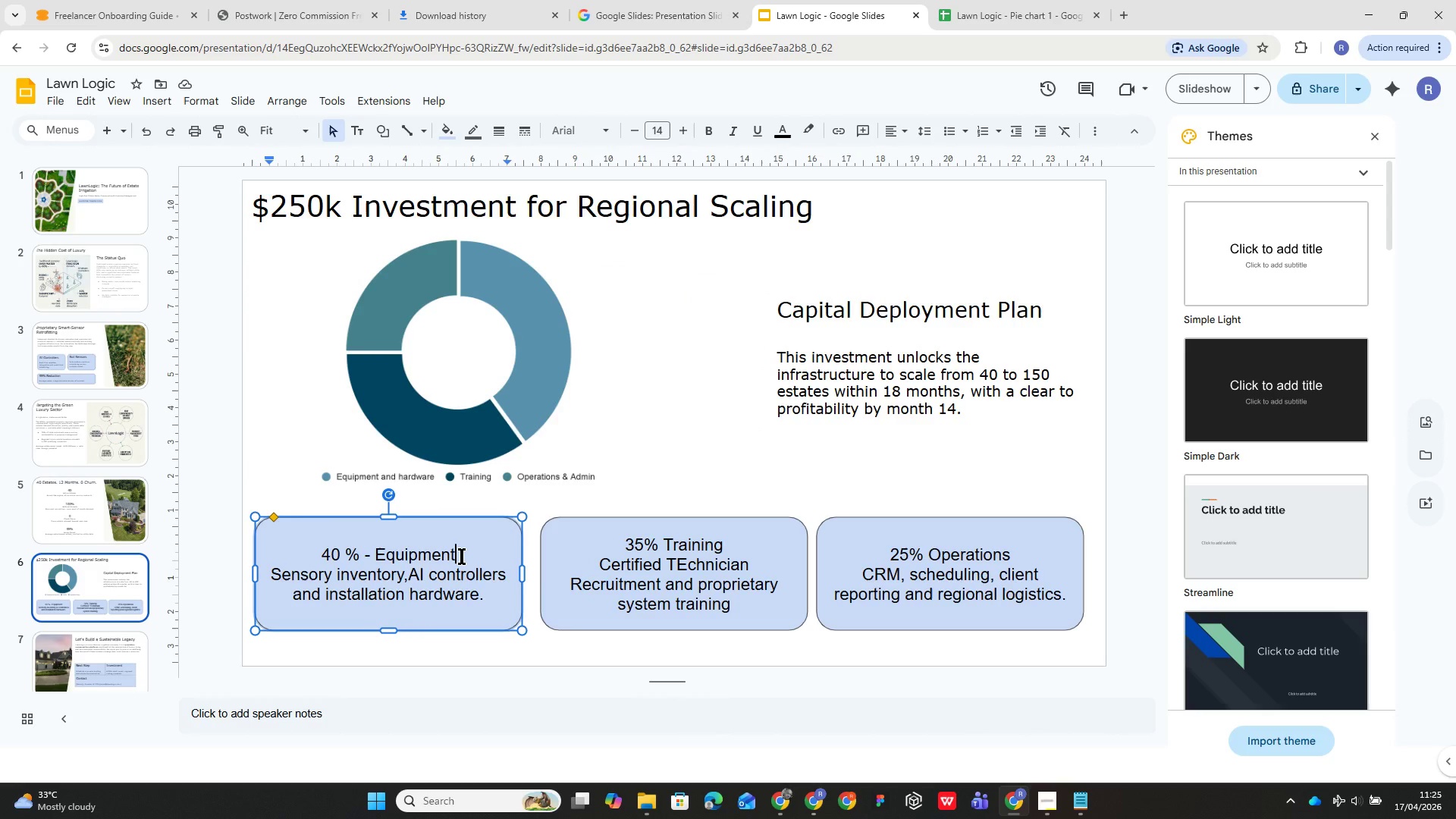 
key(Control+A)
 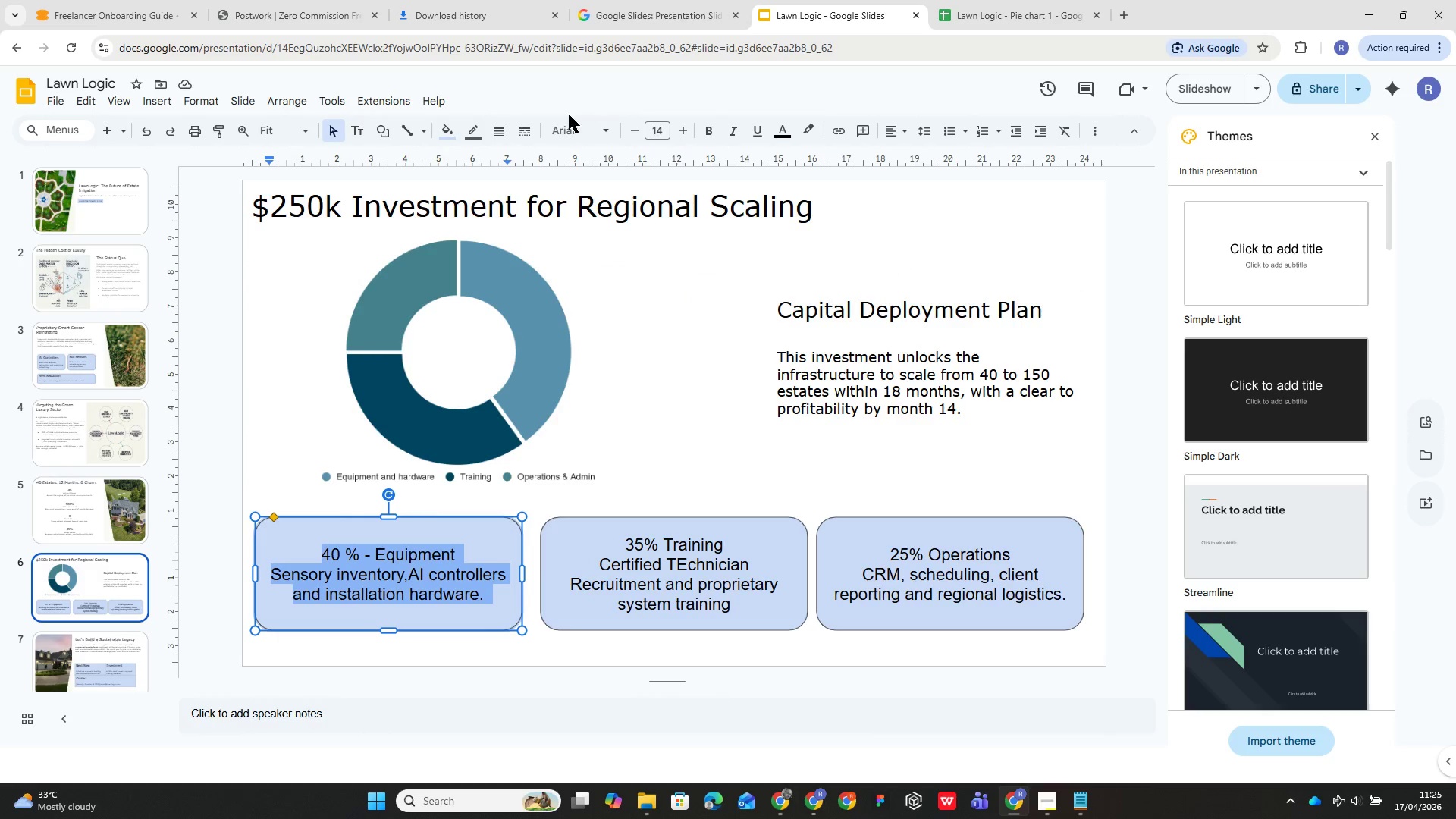 
left_click([583, 134])
 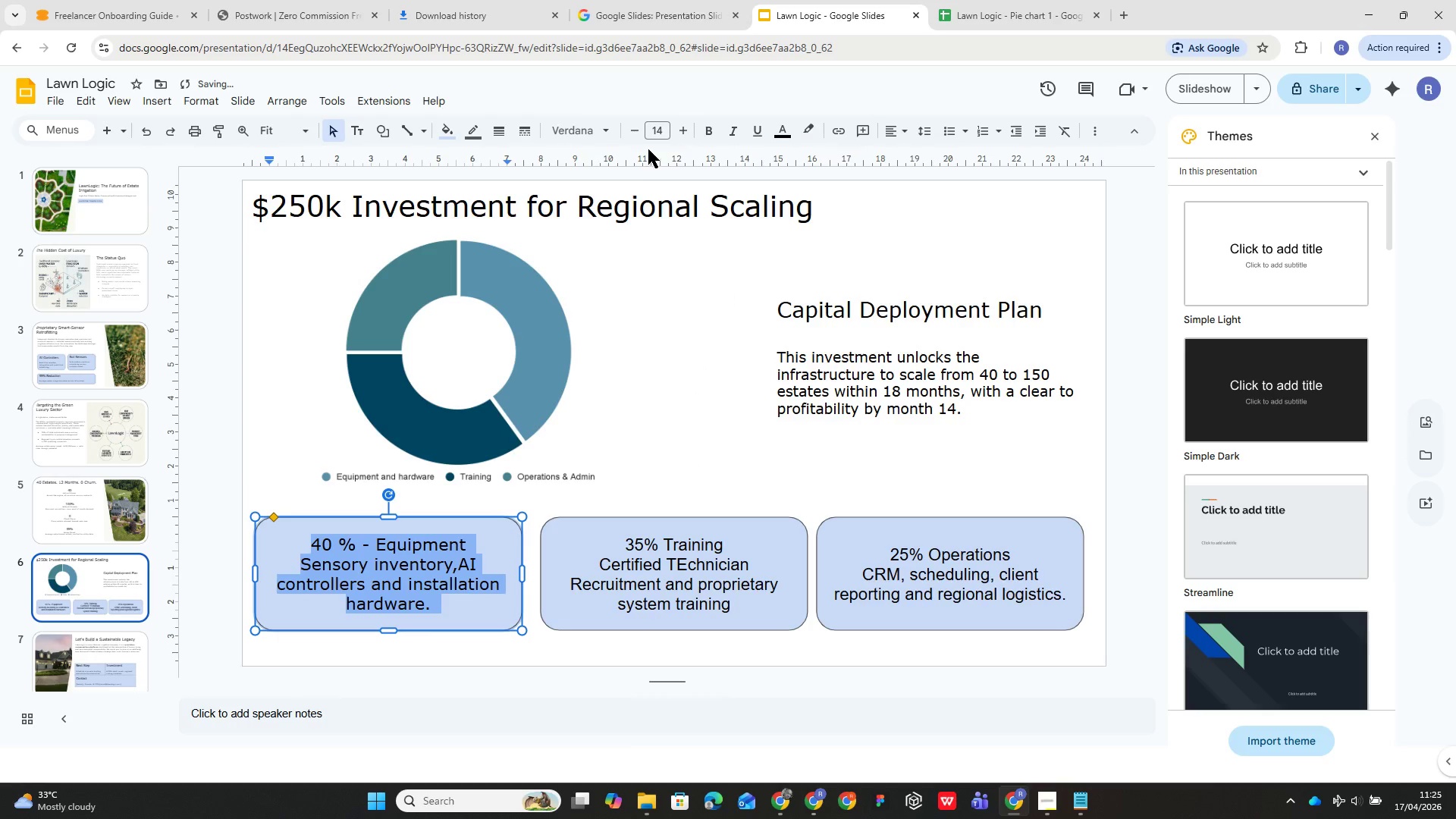 
left_click([658, 133])
 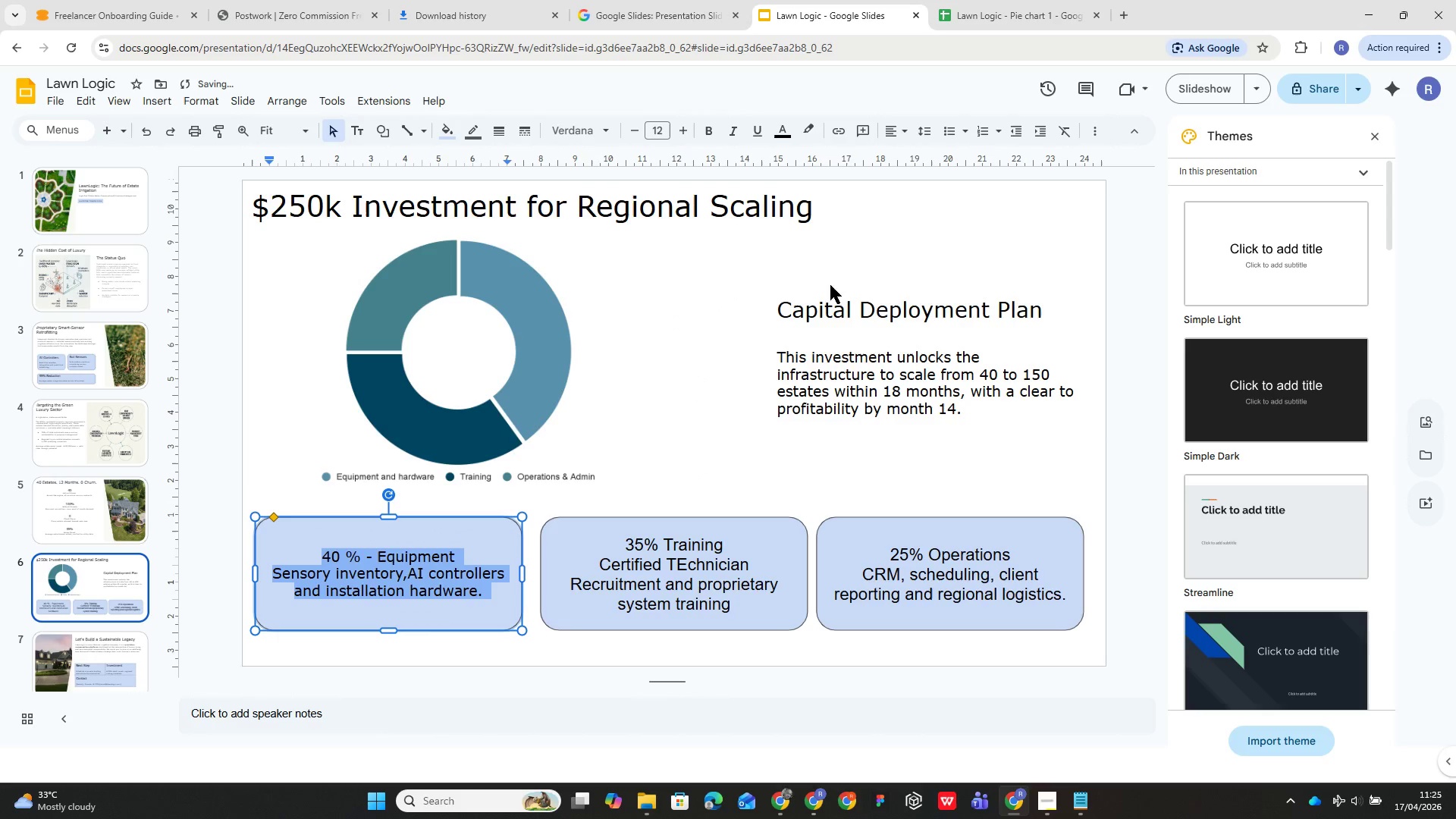 
left_click([889, 135])
 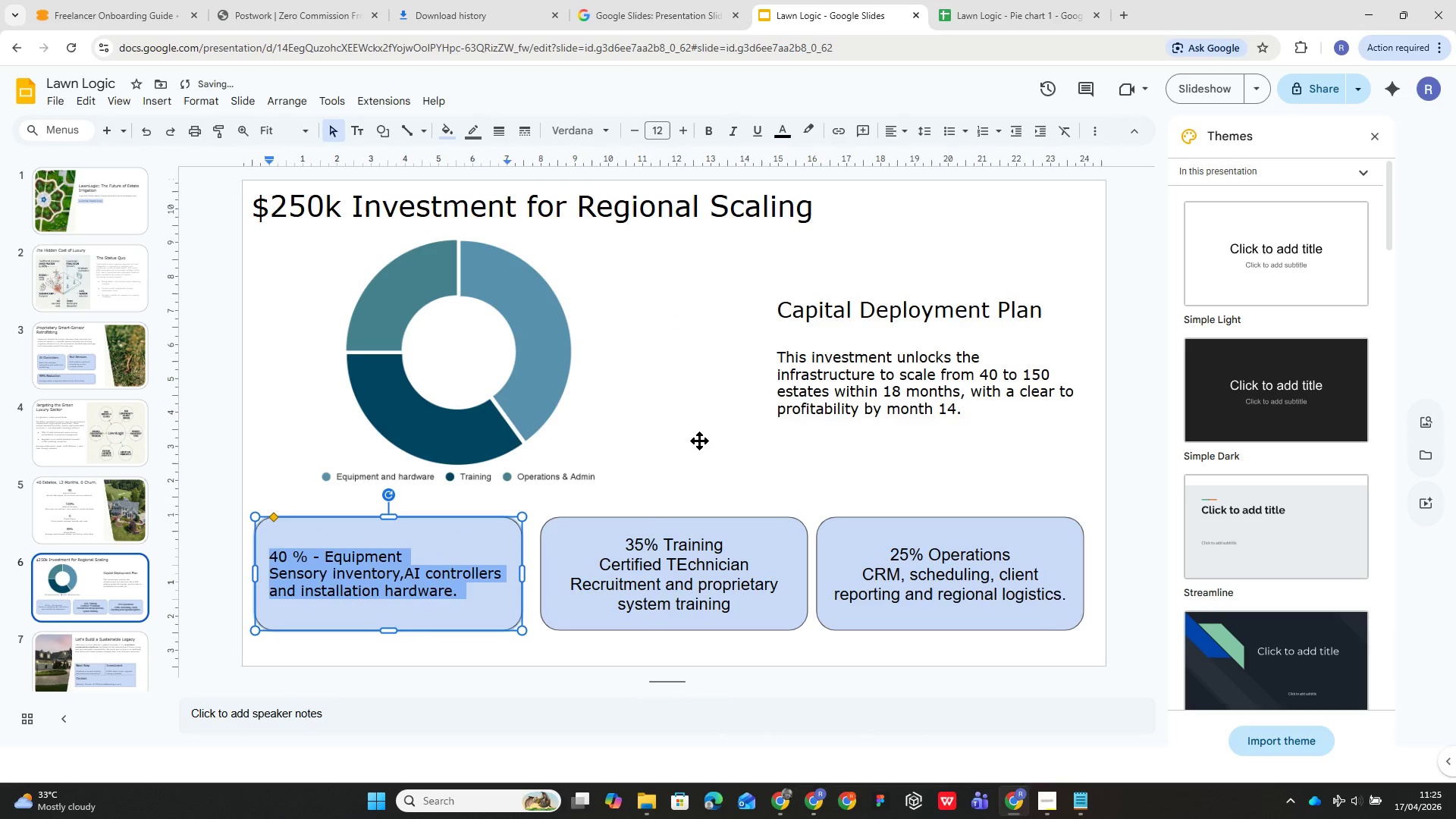 
left_click([645, 585])
 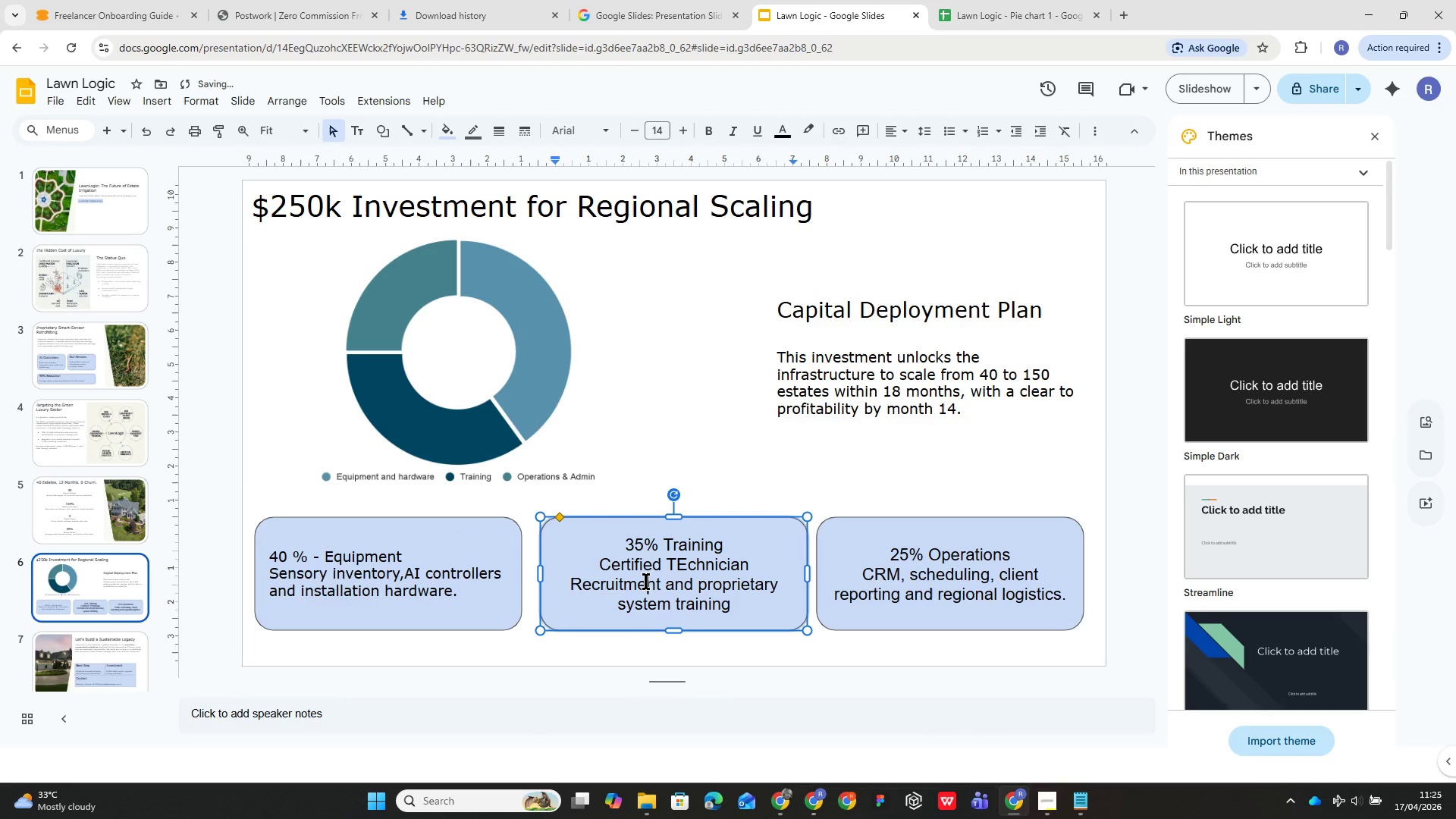 
key(Control+A)
 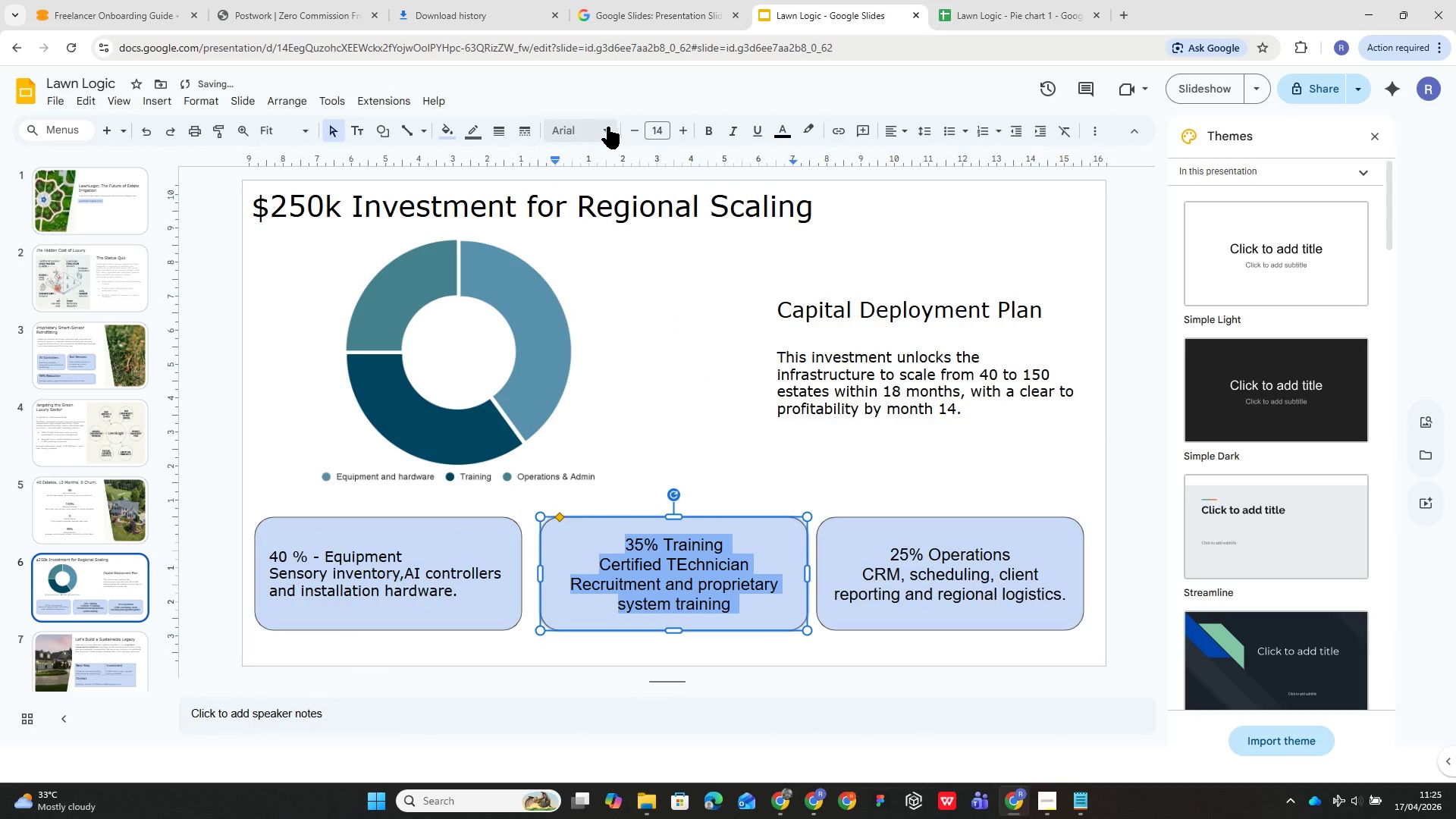 
left_click([607, 126])
 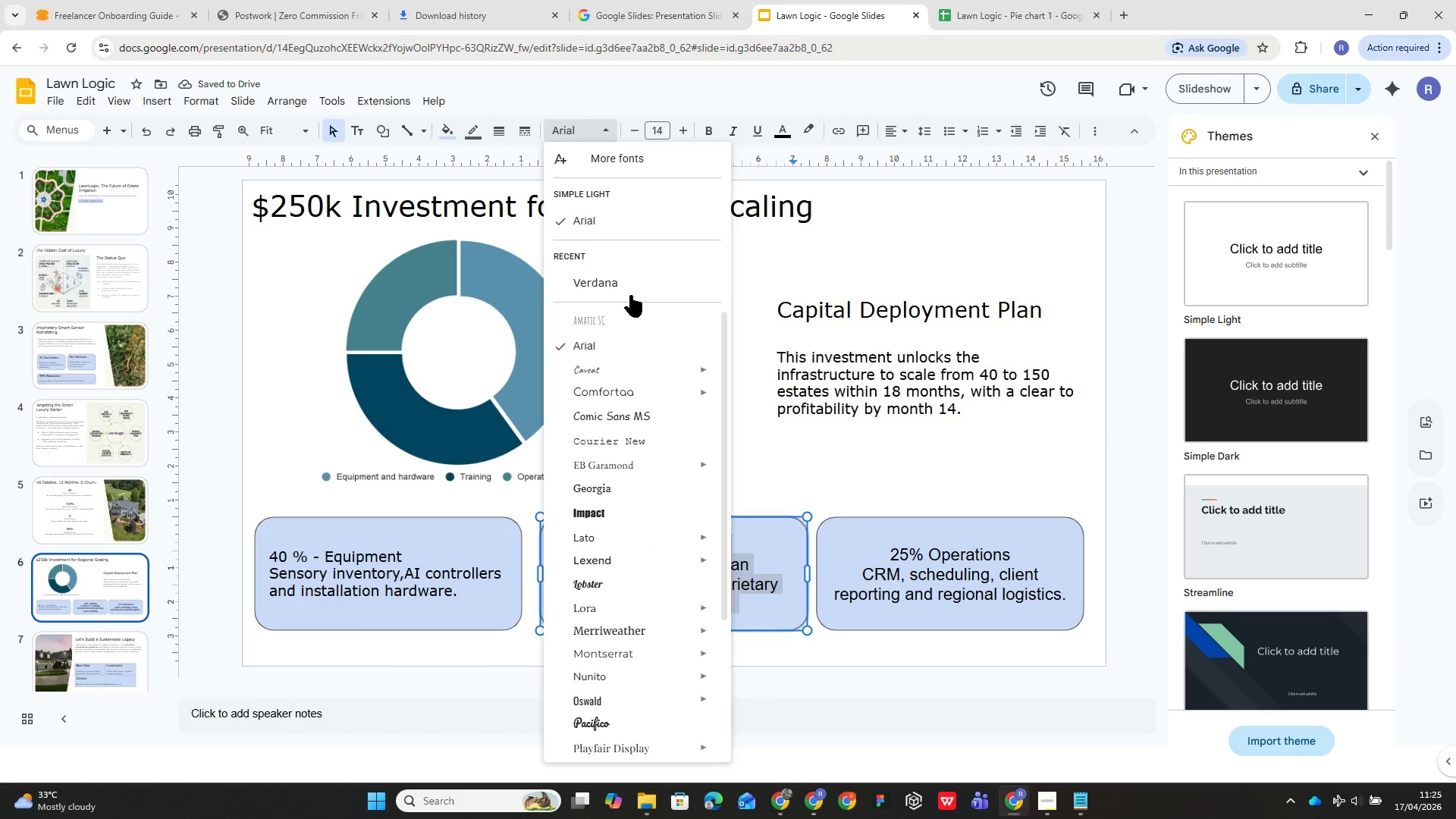 
left_click([630, 281])
 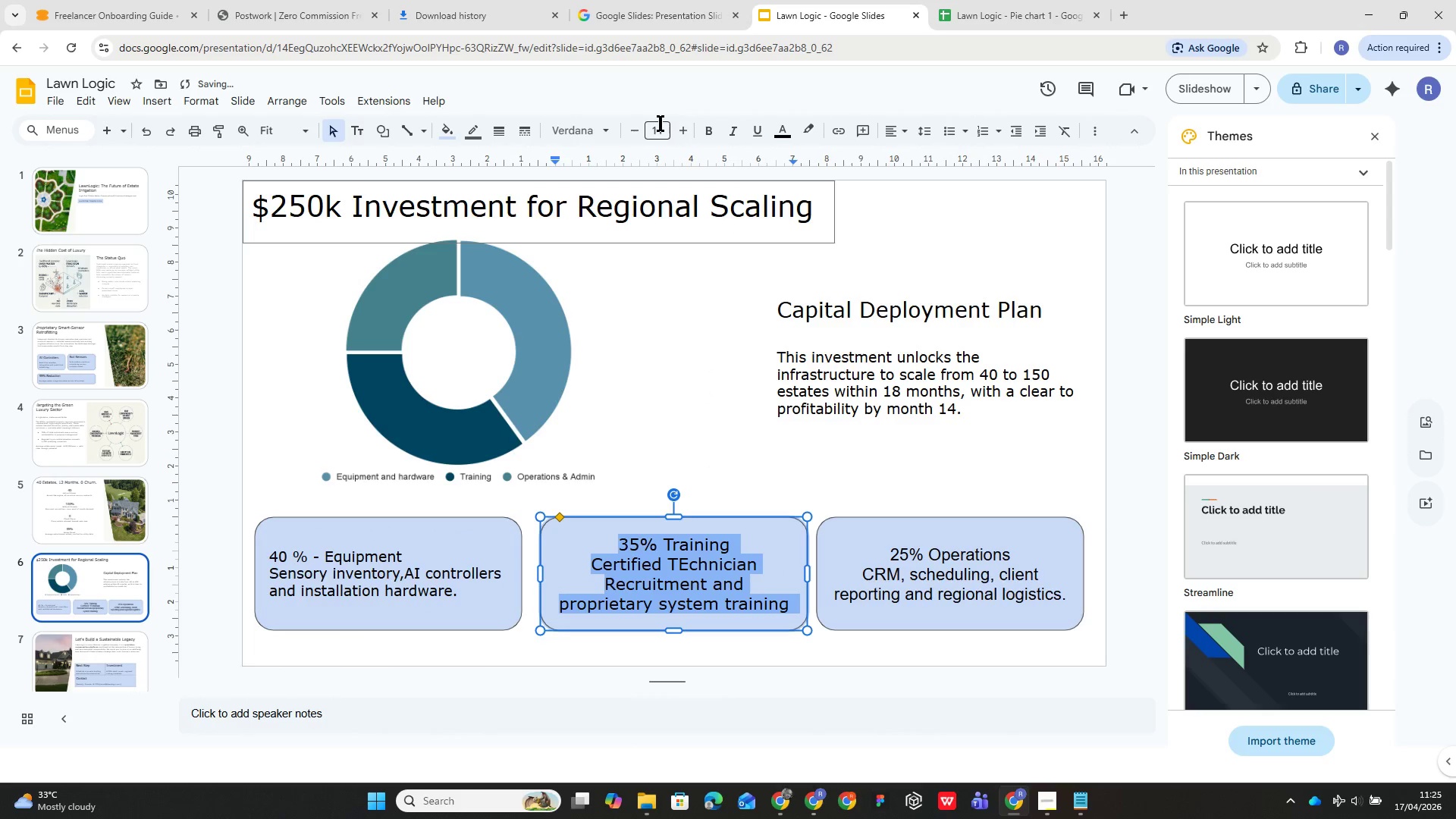 
left_click([661, 124])
 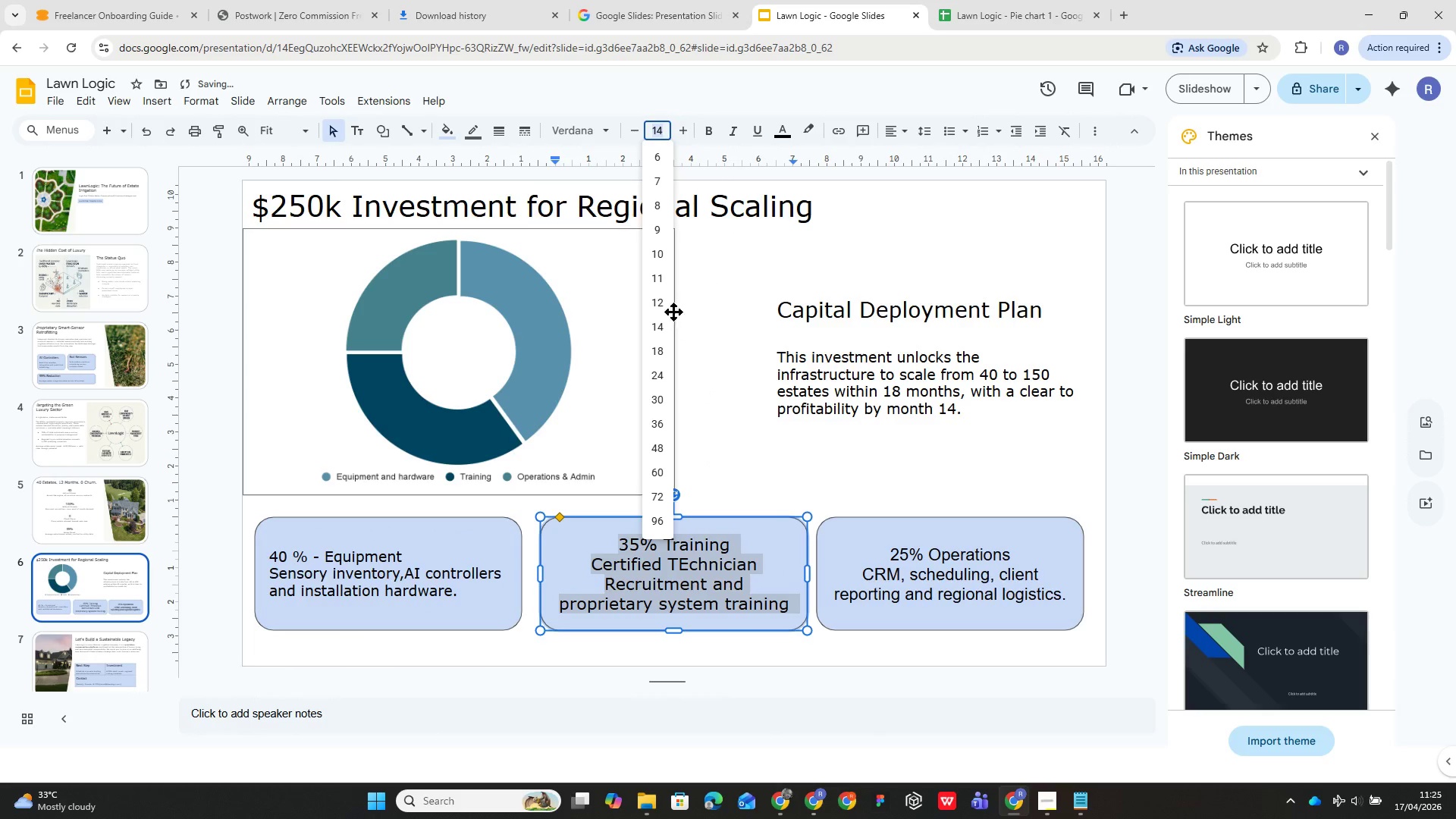 
left_click([664, 300])
 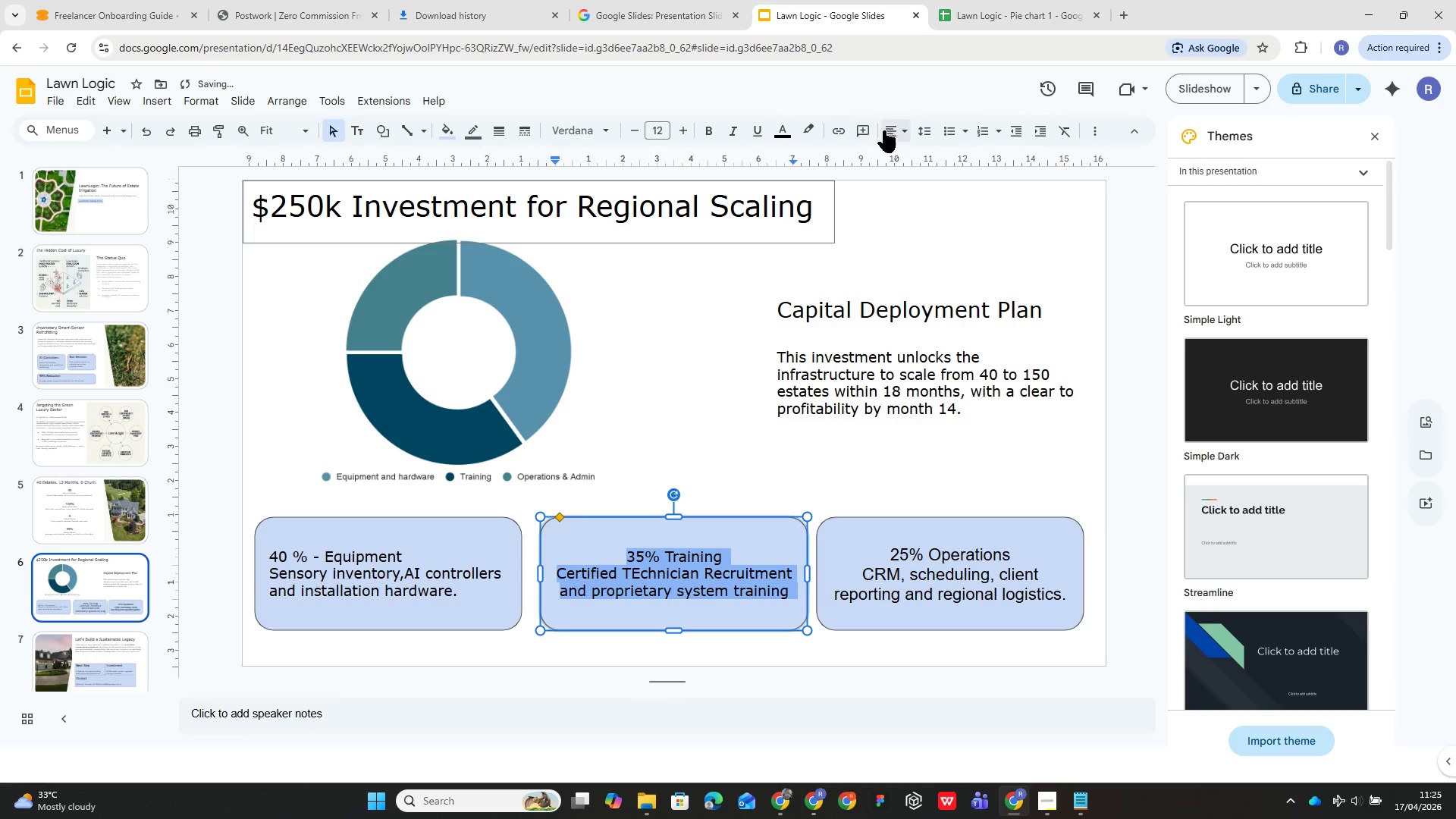 
left_click([886, 130])
 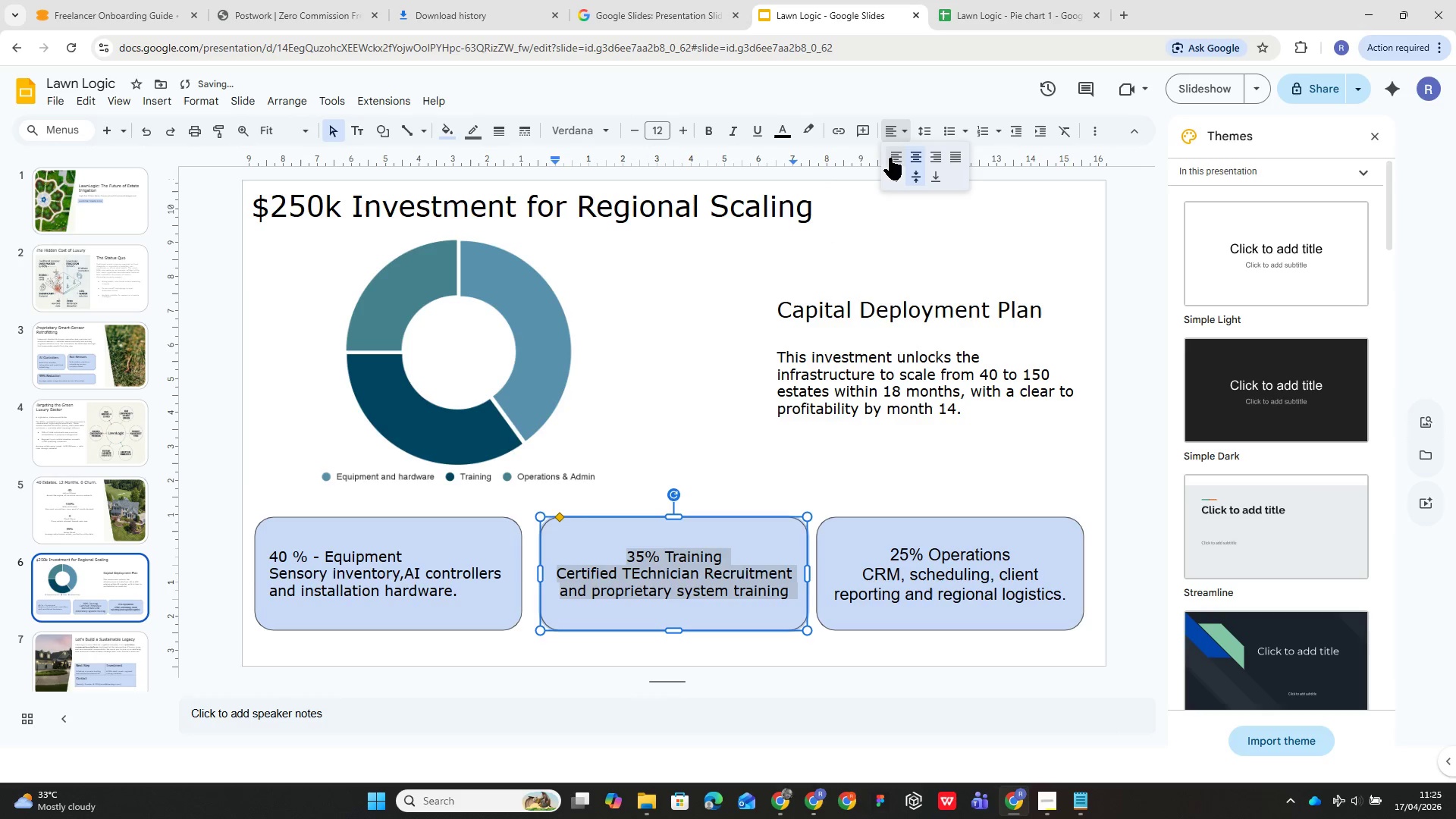 
left_click([890, 158])
 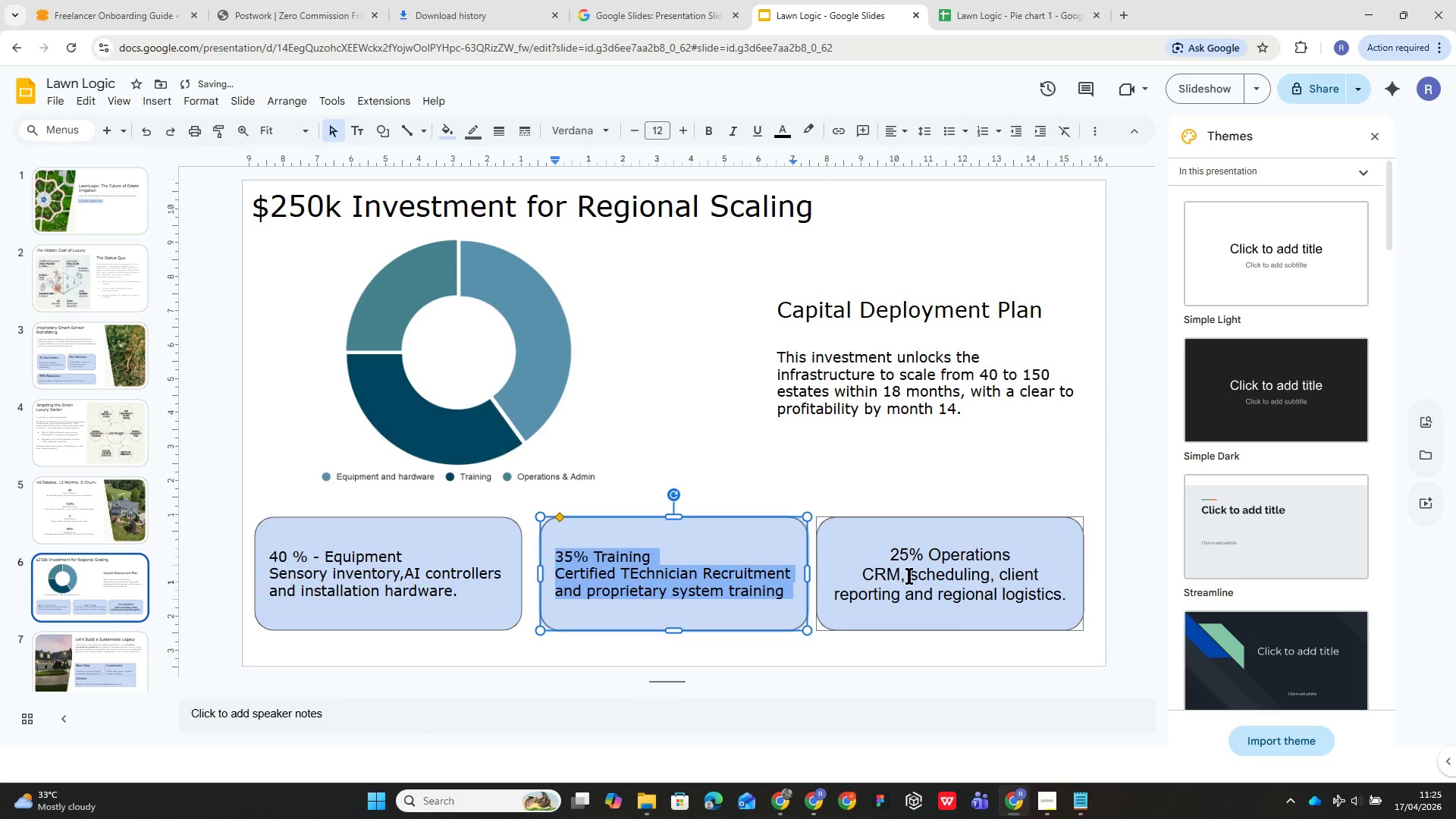 
left_click([909, 576])
 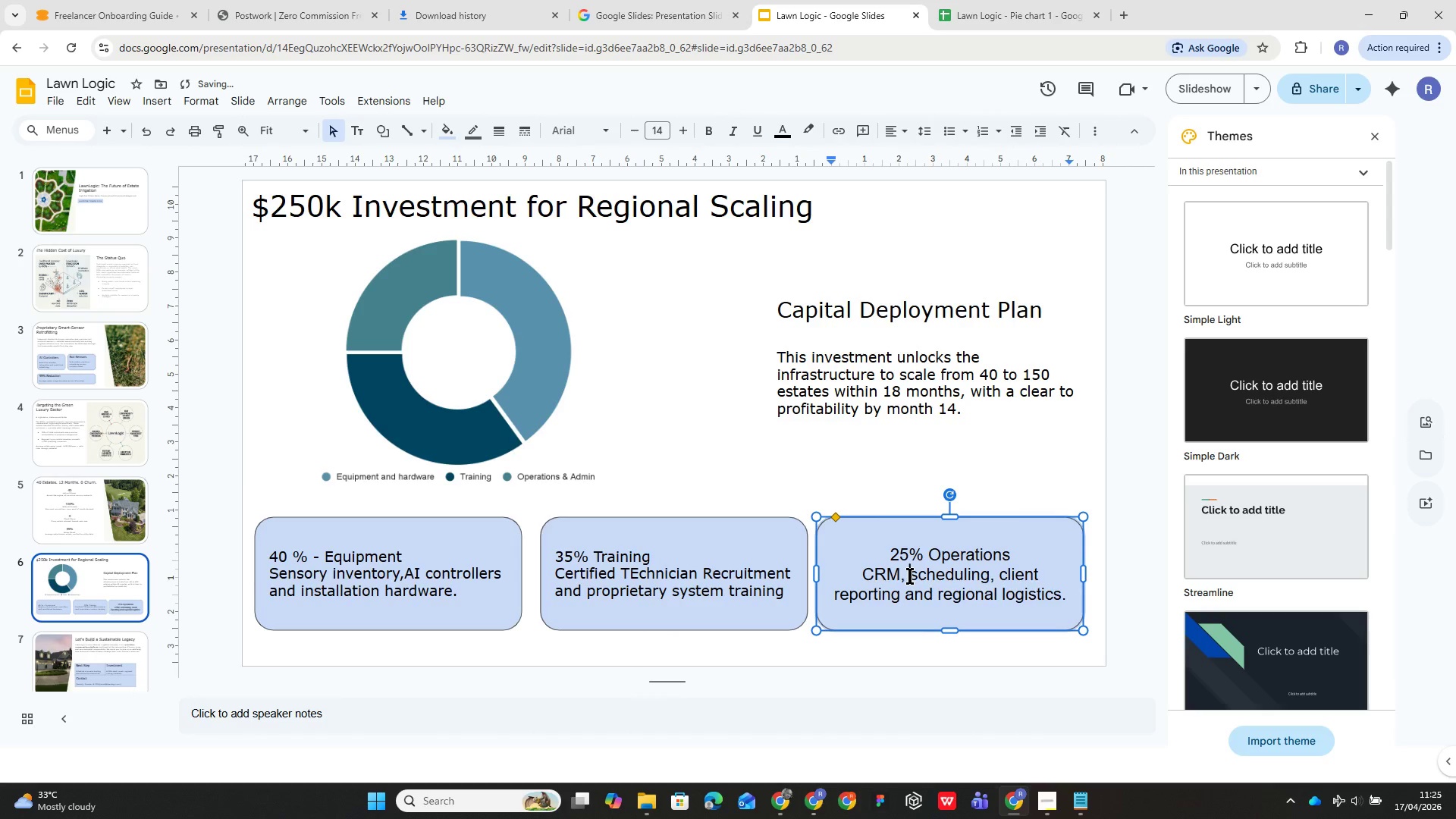 
key(Control+A)
 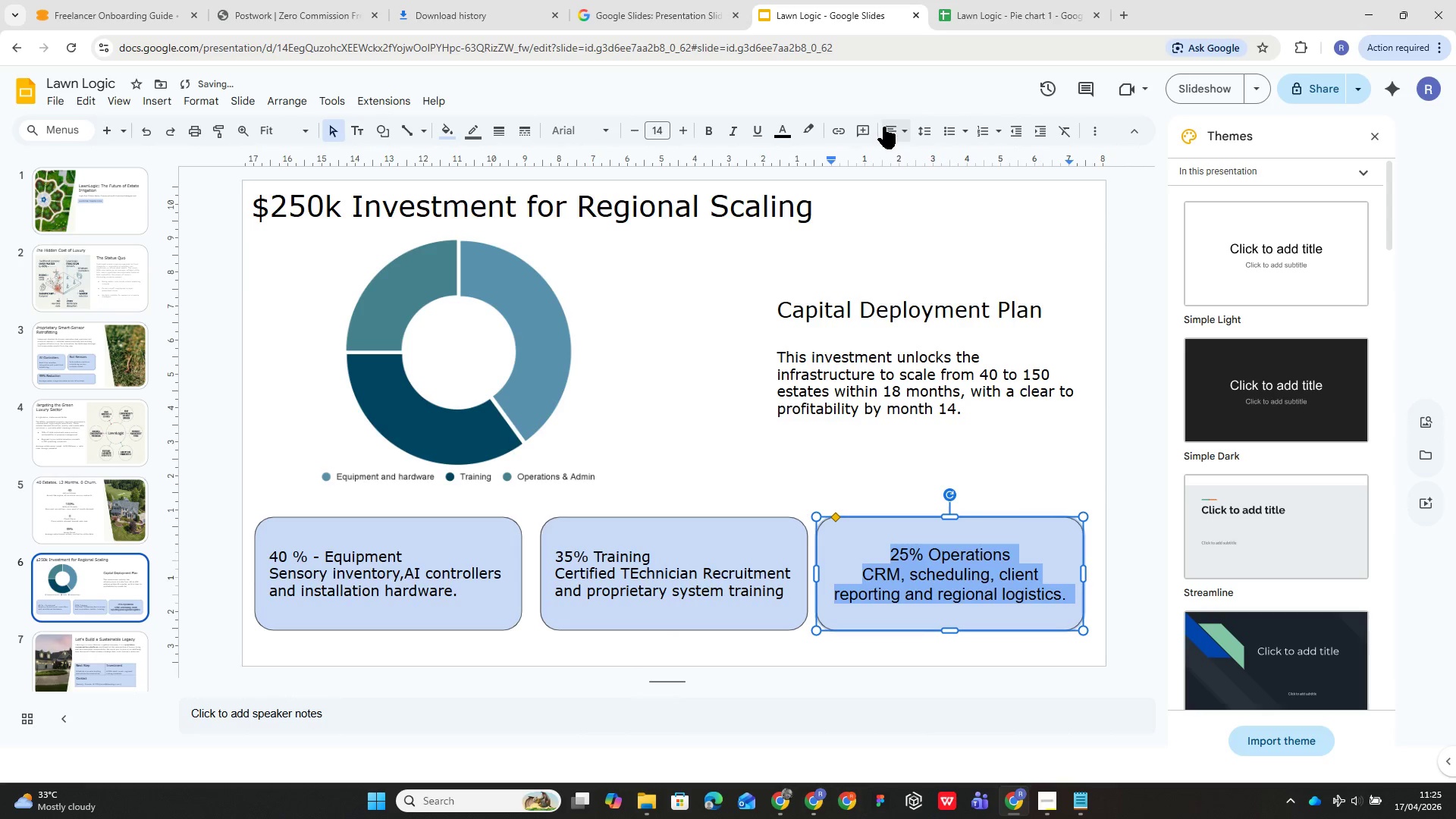 
left_click([883, 127])
 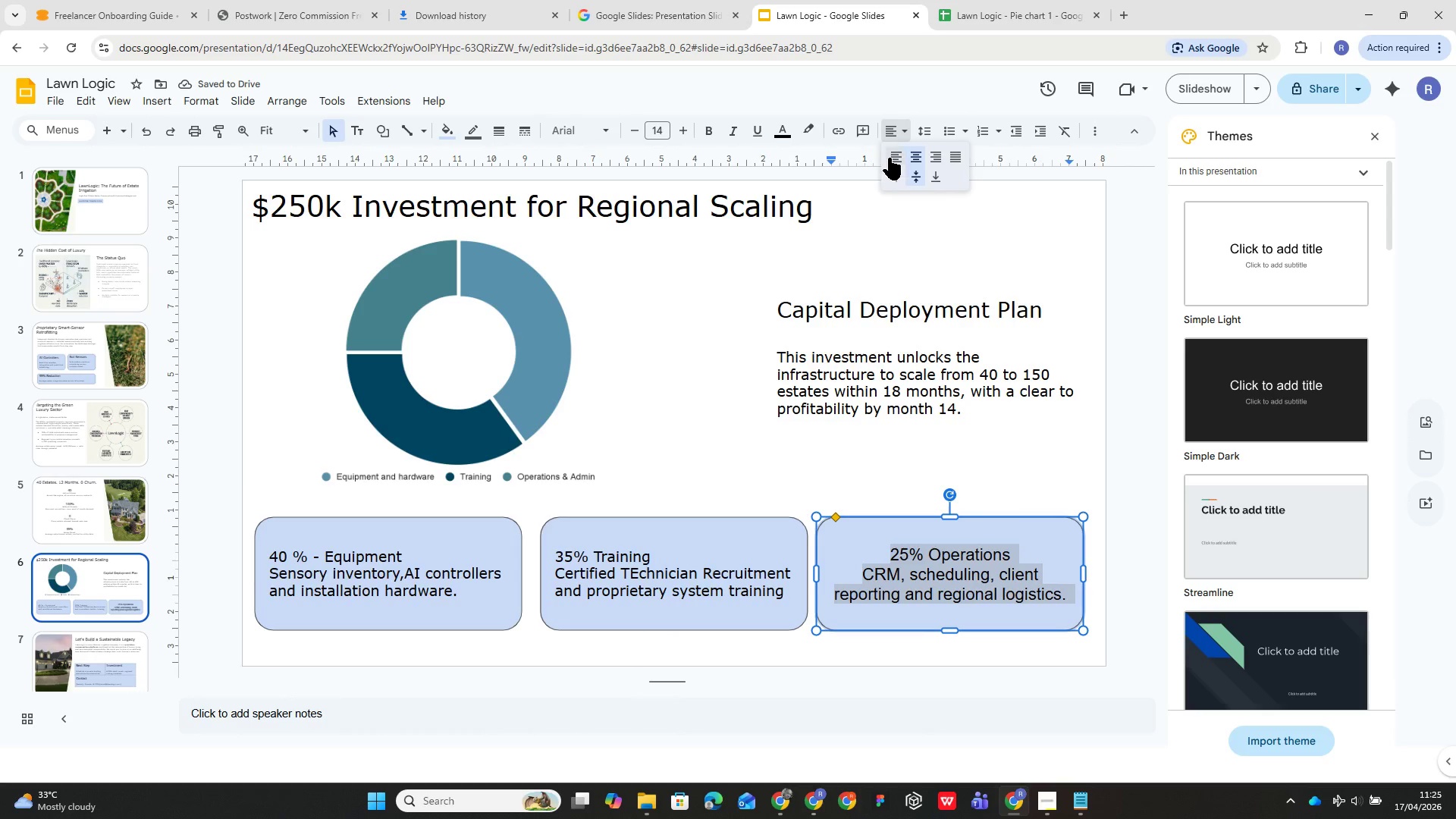 
left_click([888, 158])
 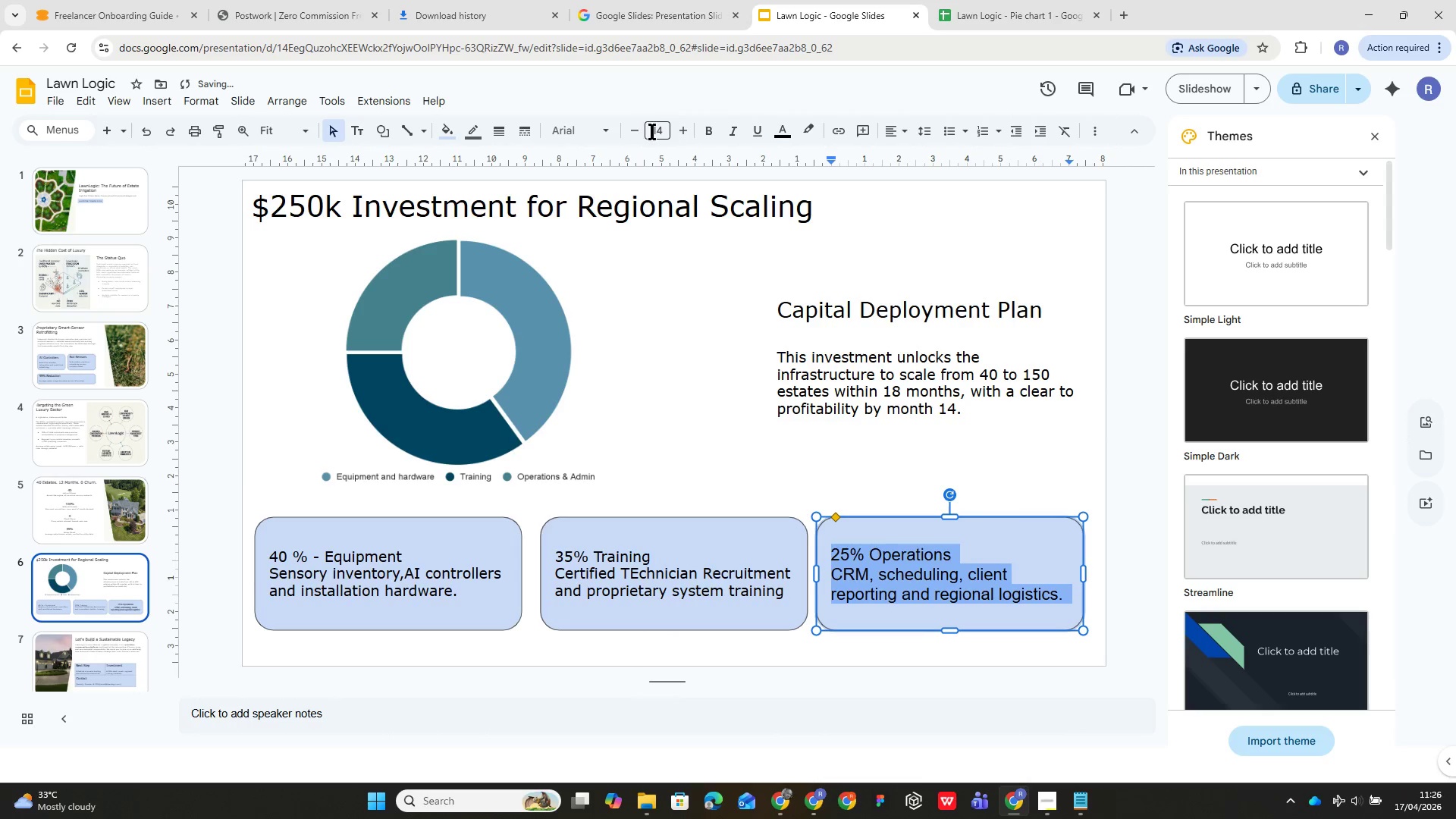 
left_click([654, 131])
 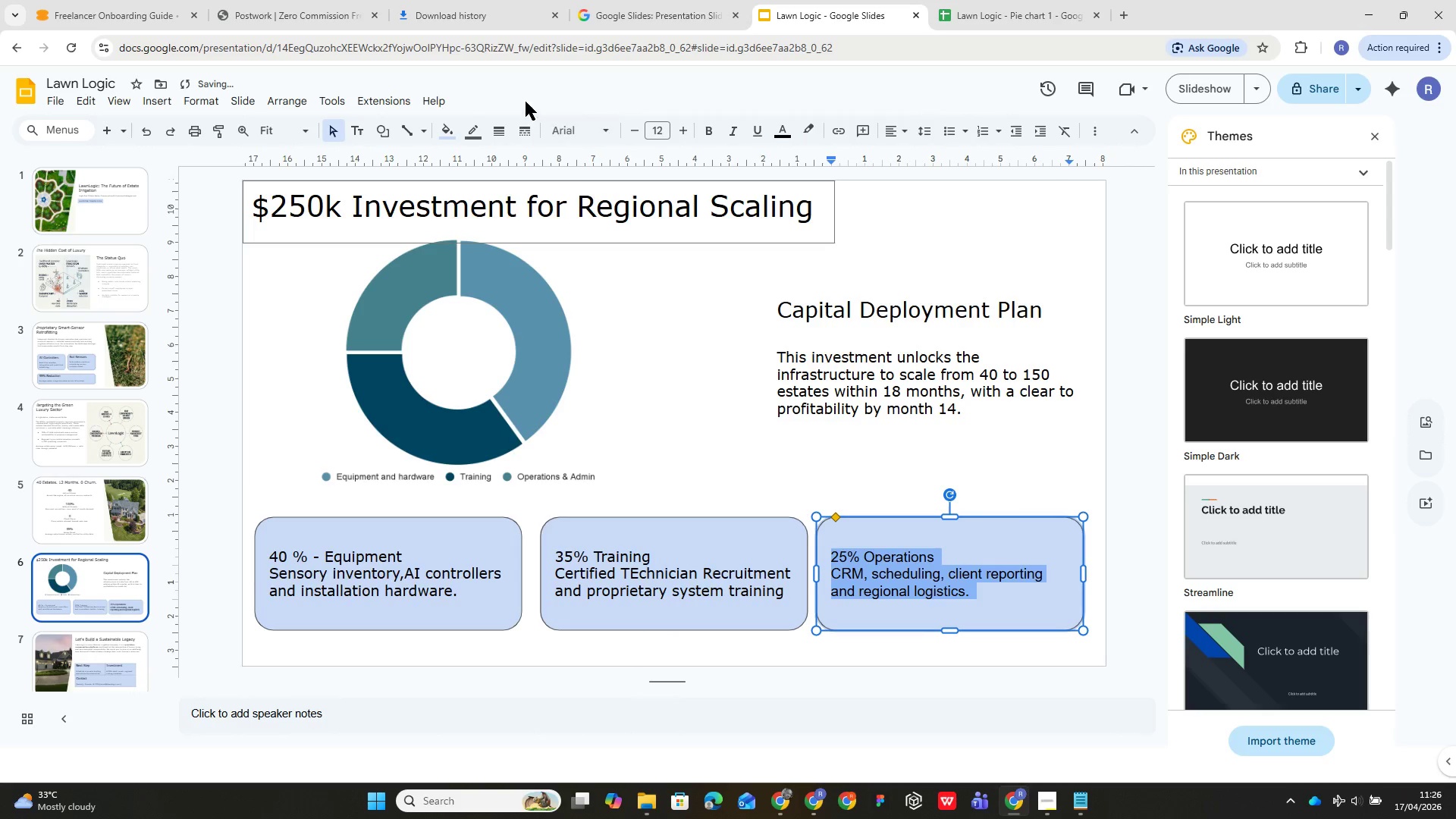 
left_click([579, 130])
 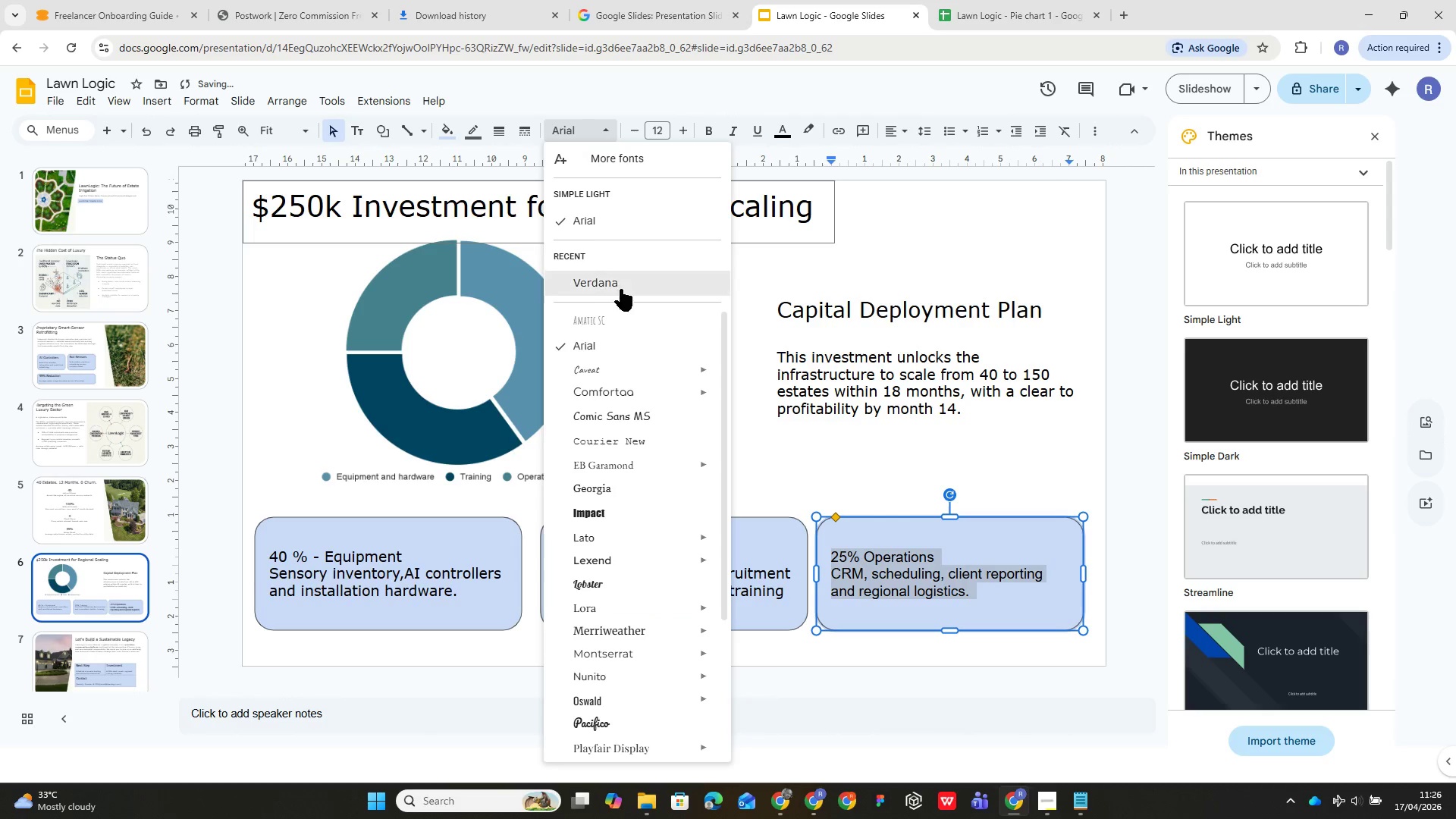 
left_click([621, 283])
 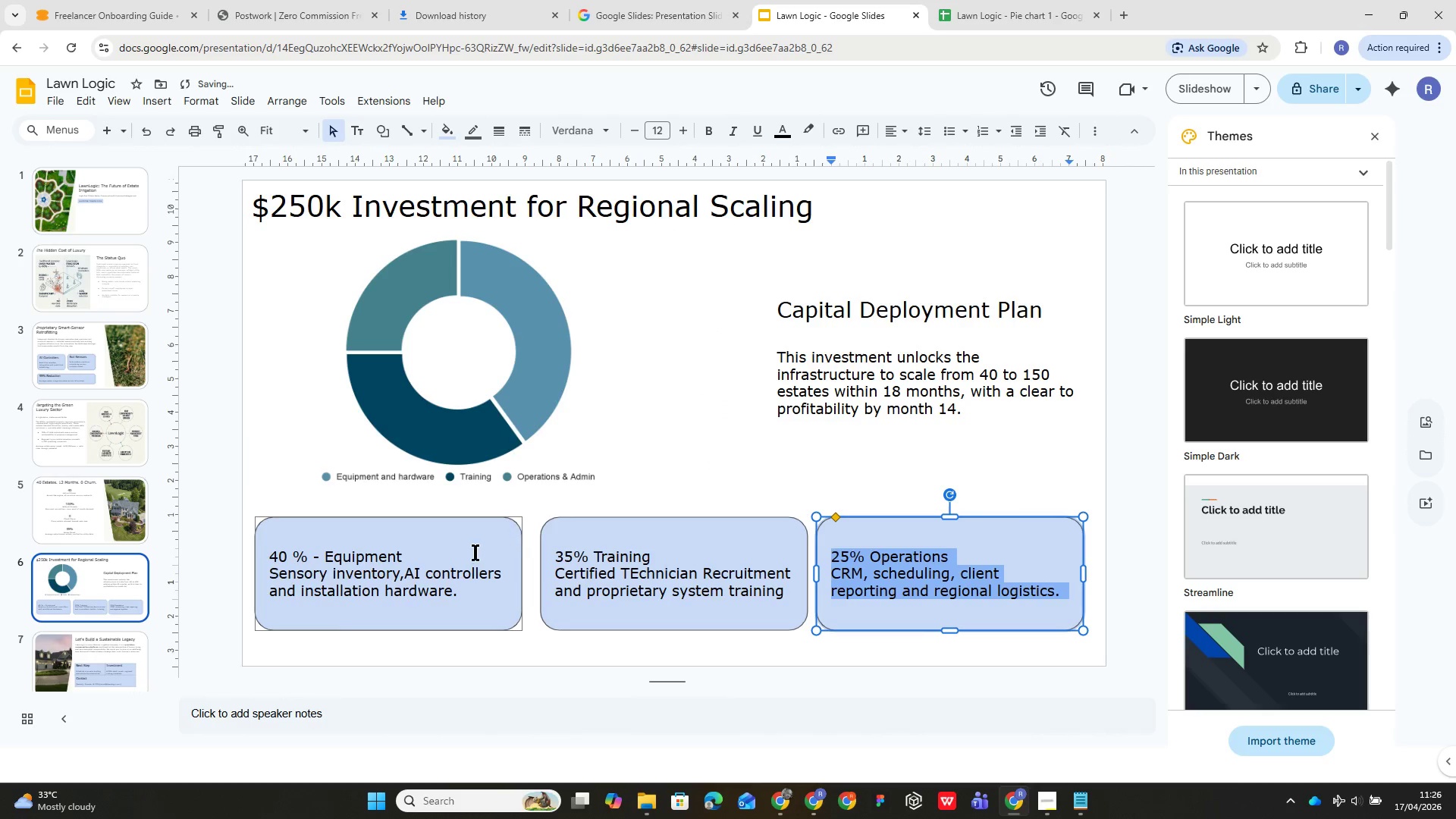 
left_click([457, 561])
 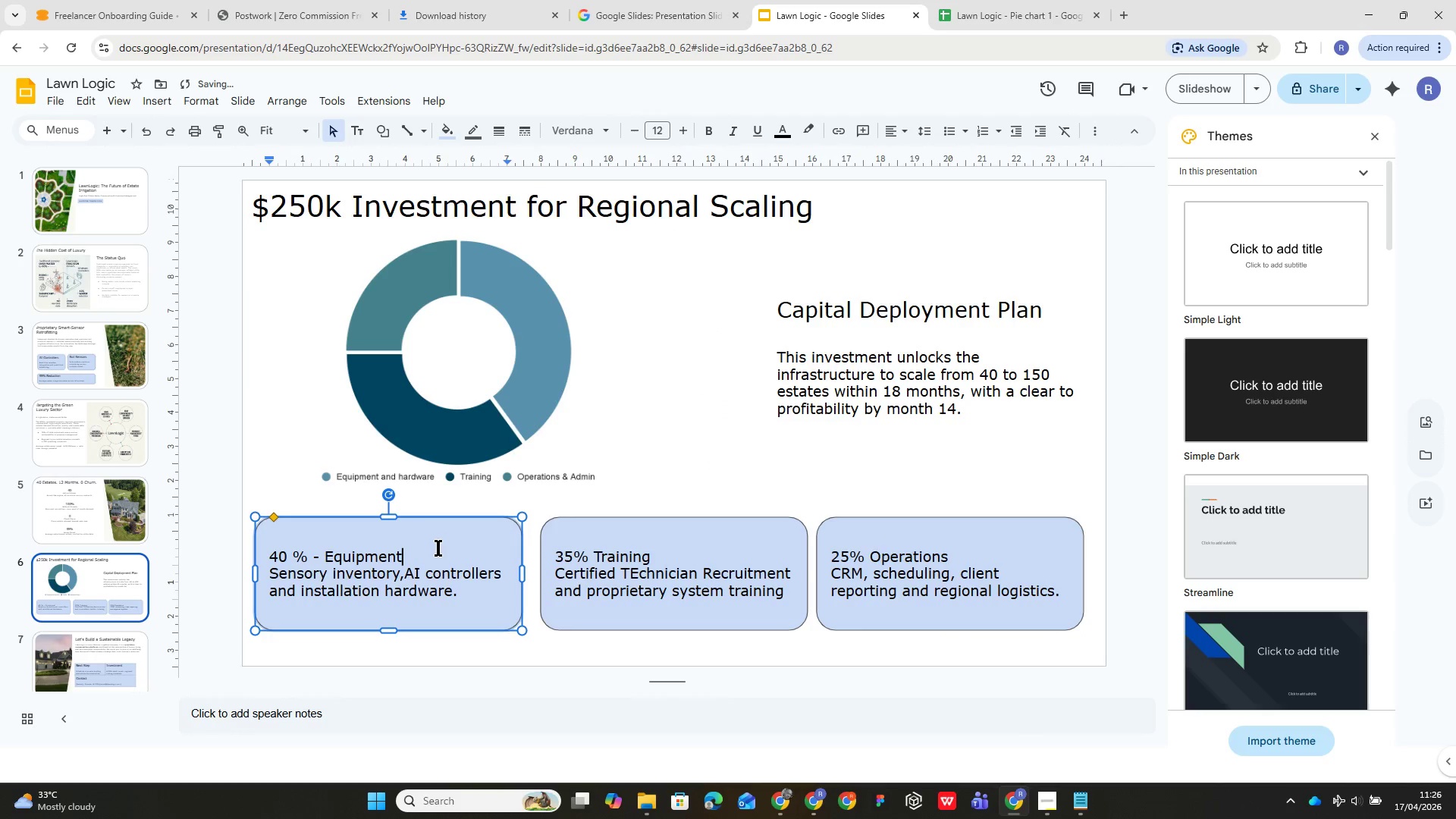 
left_click_drag(start_coordinate=[438, 548], to_coordinate=[274, 544])
 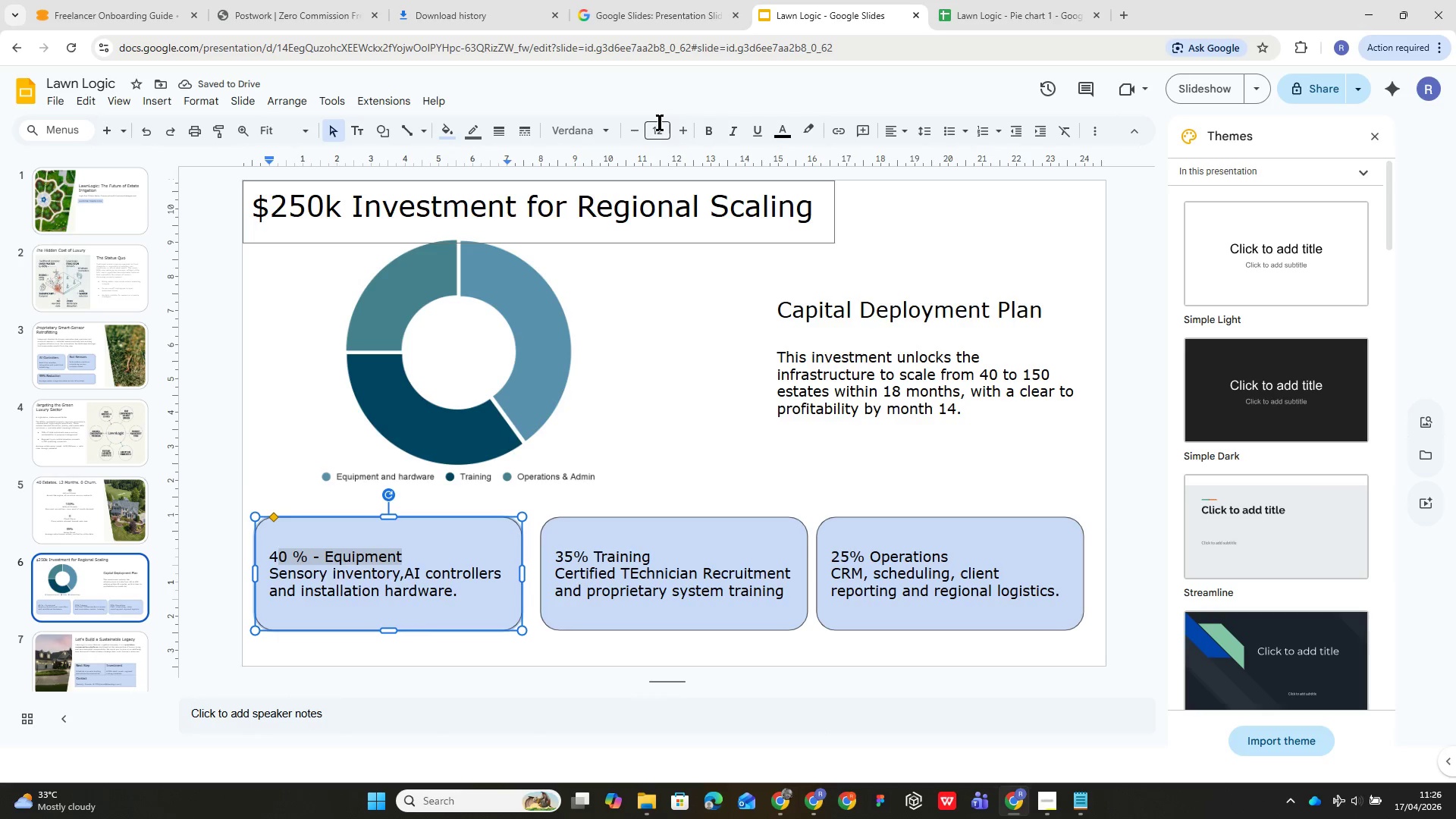 
double_click([660, 126])
 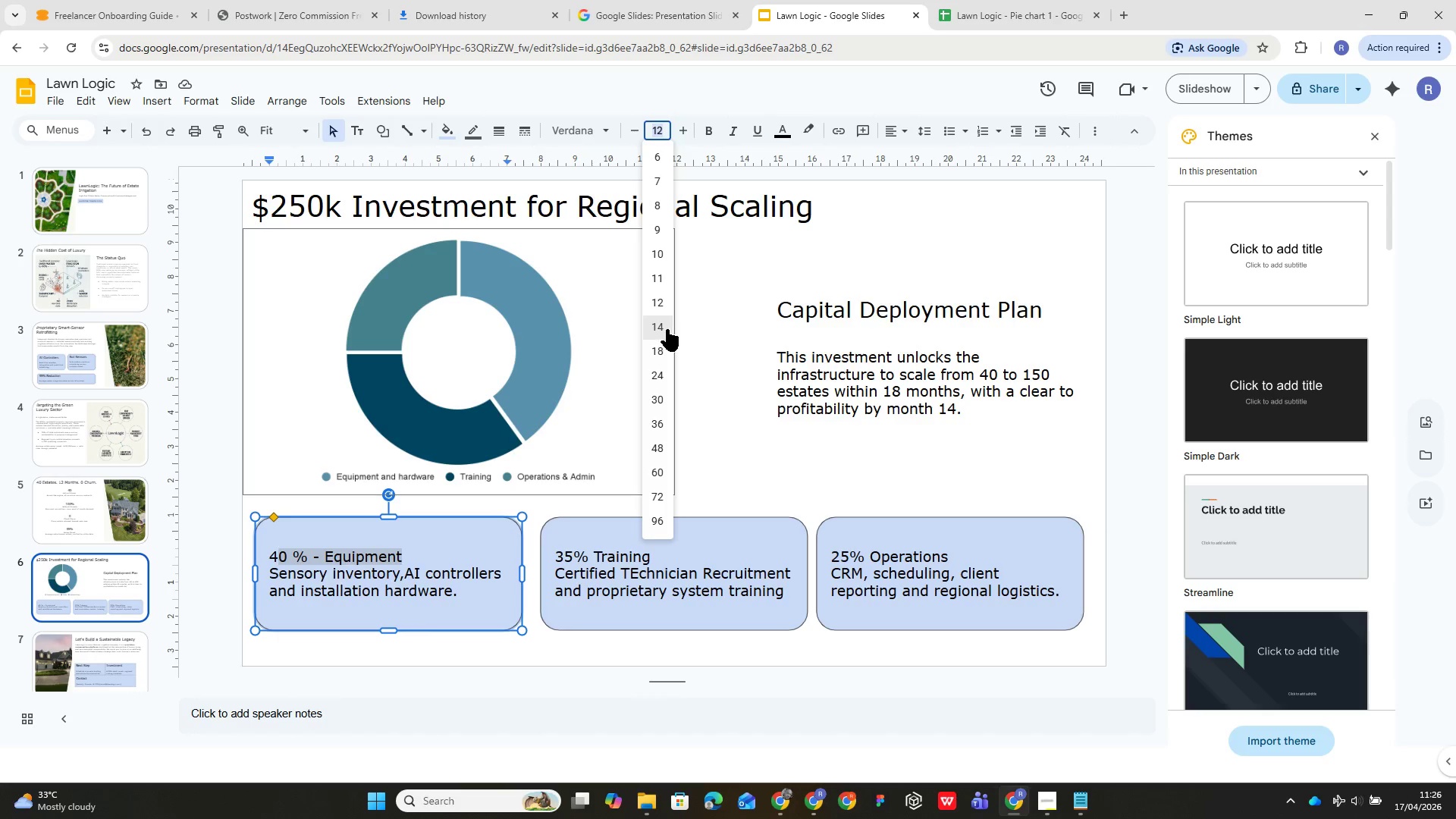 
left_click([656, 347])
 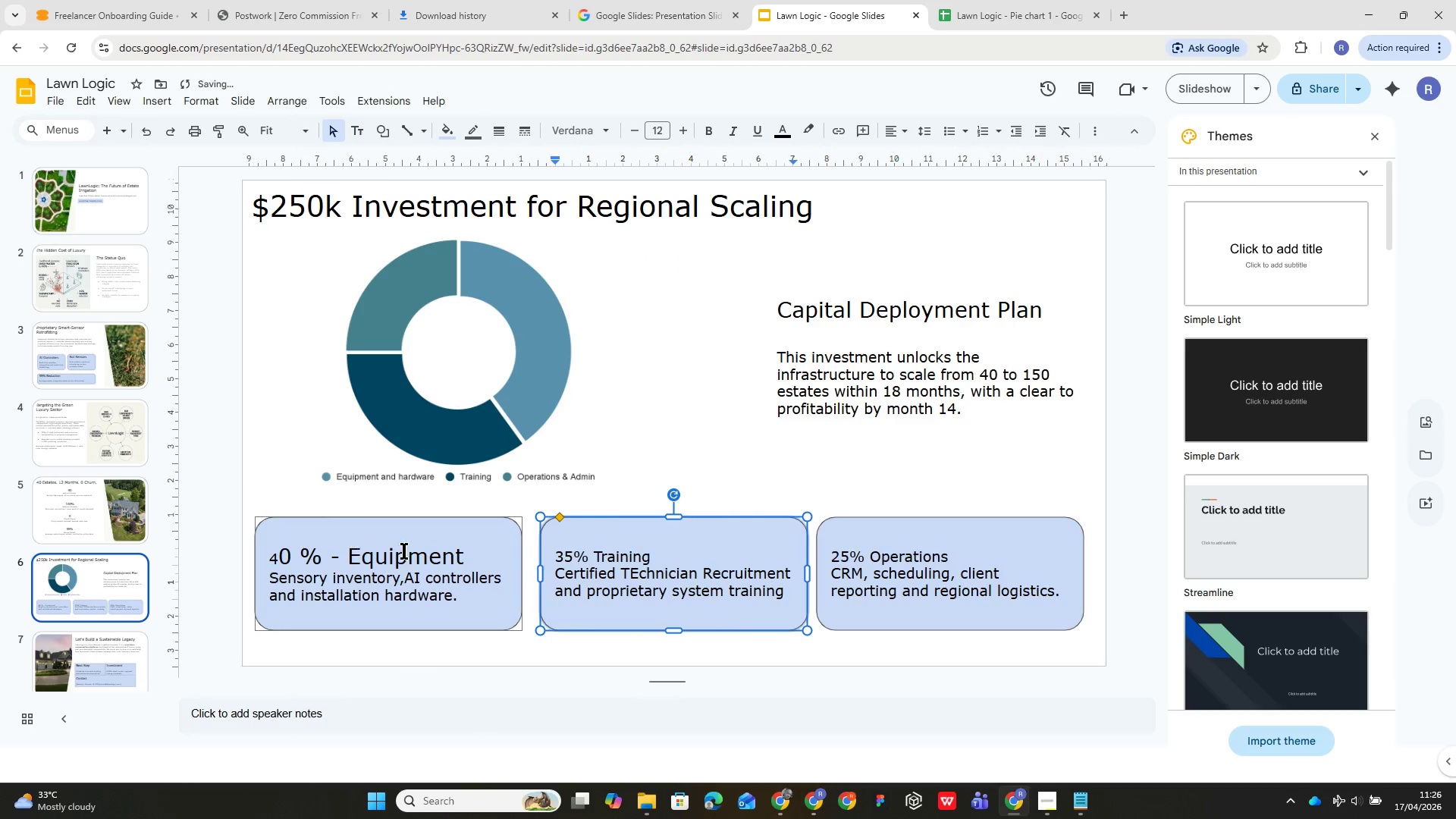 
left_click([450, 558])
 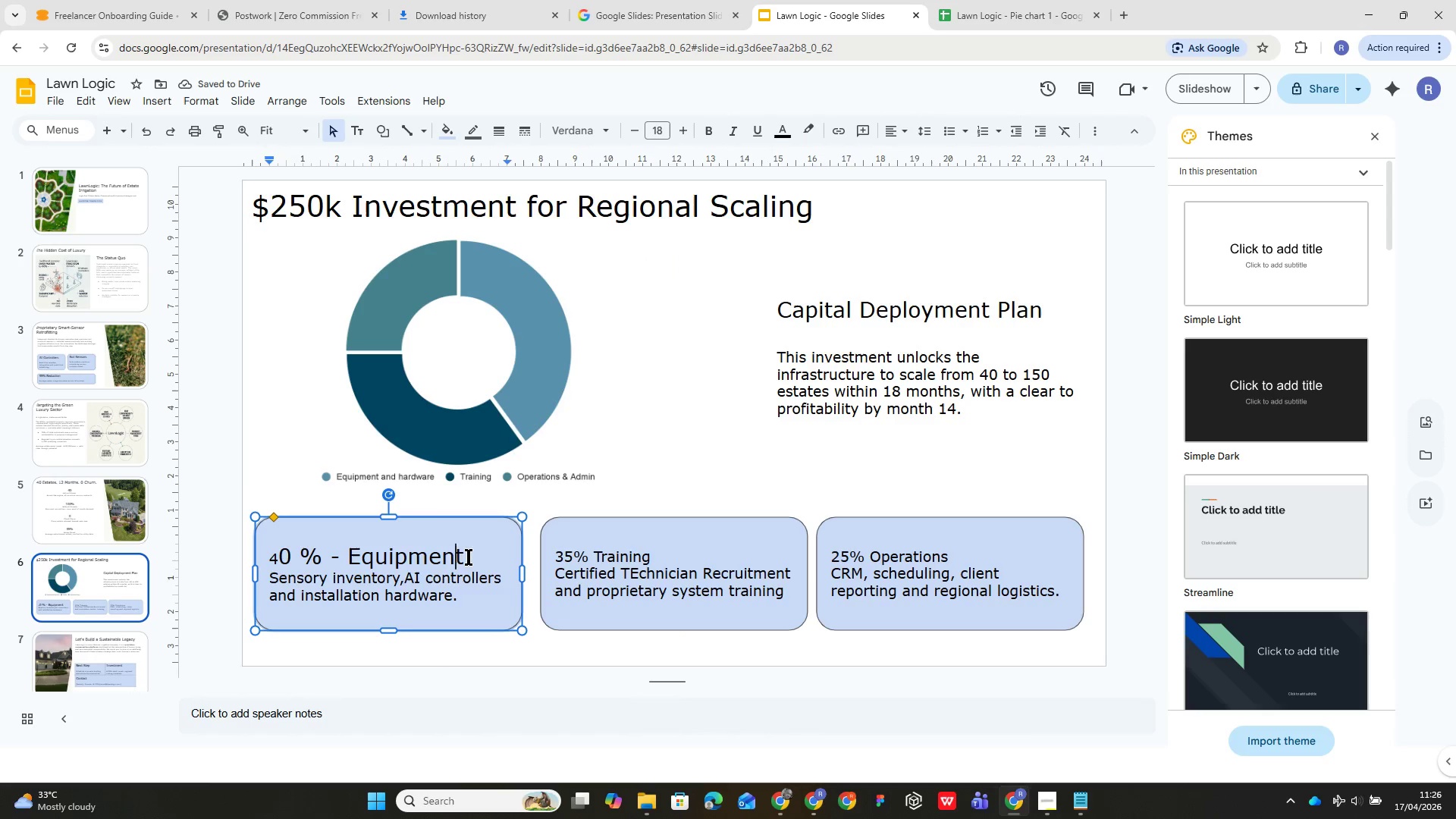 
left_click_drag(start_coordinate=[469, 557], to_coordinate=[268, 545])
 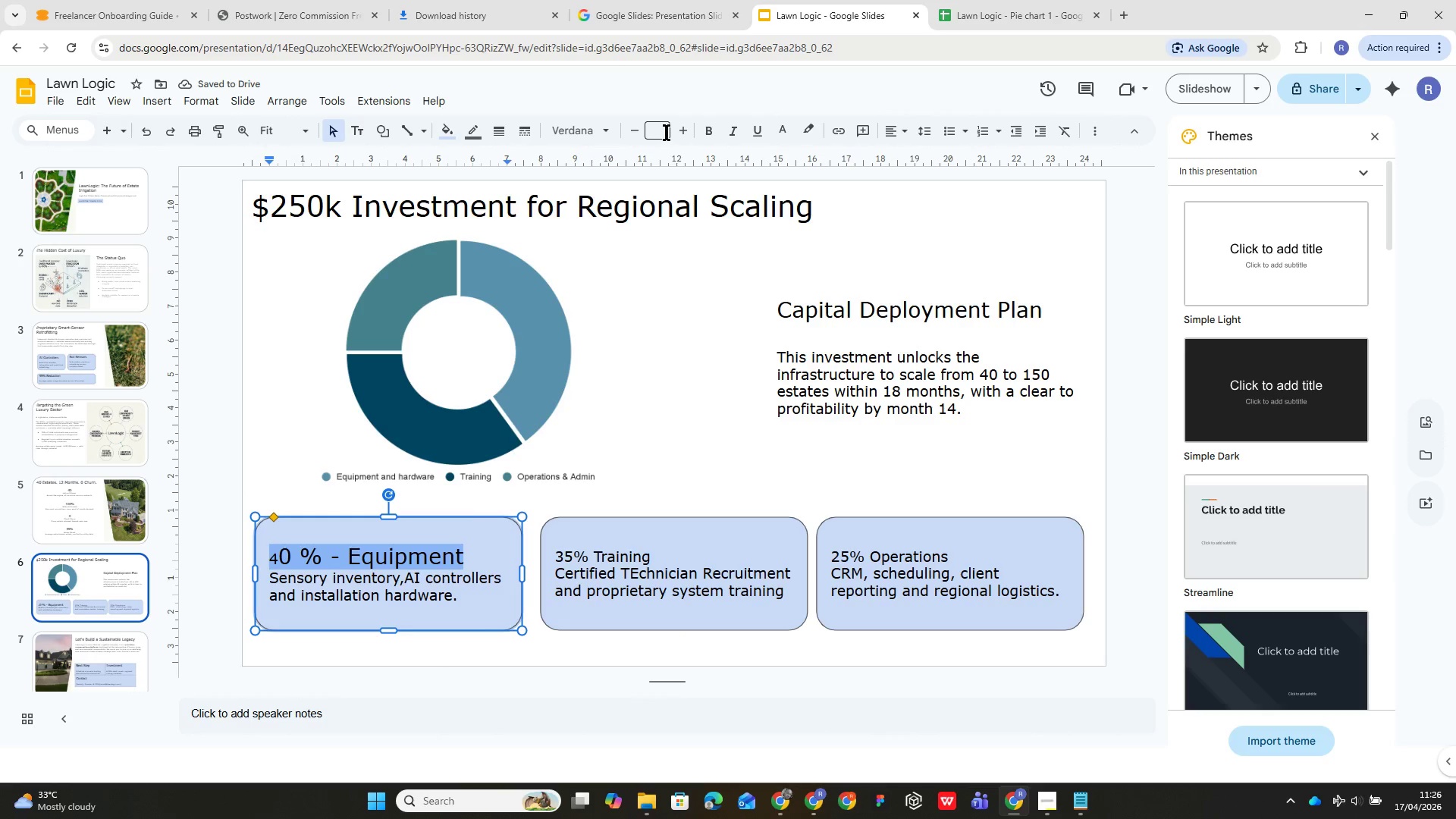 
left_click([670, 129])
 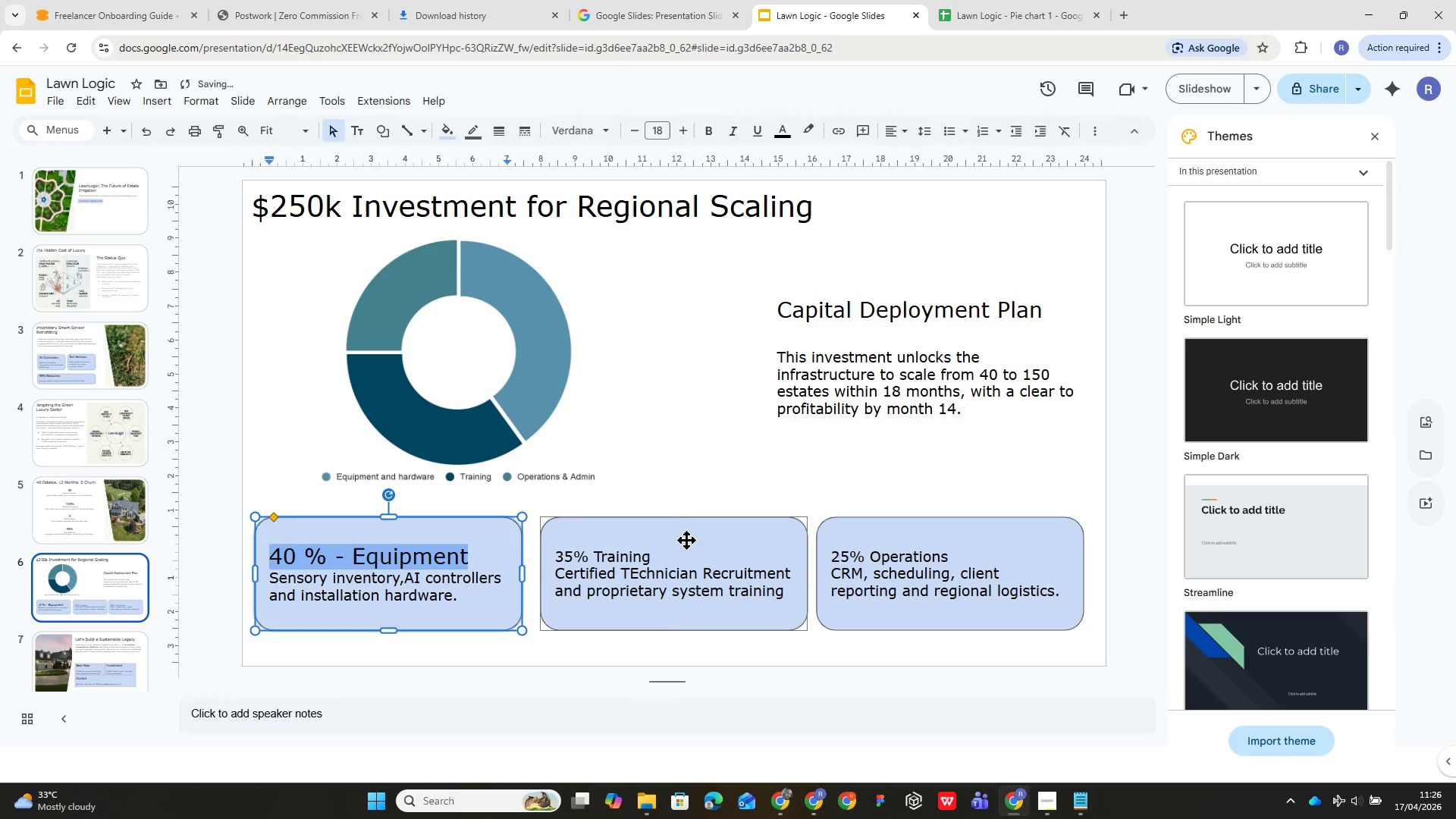 
double_click([660, 561])
 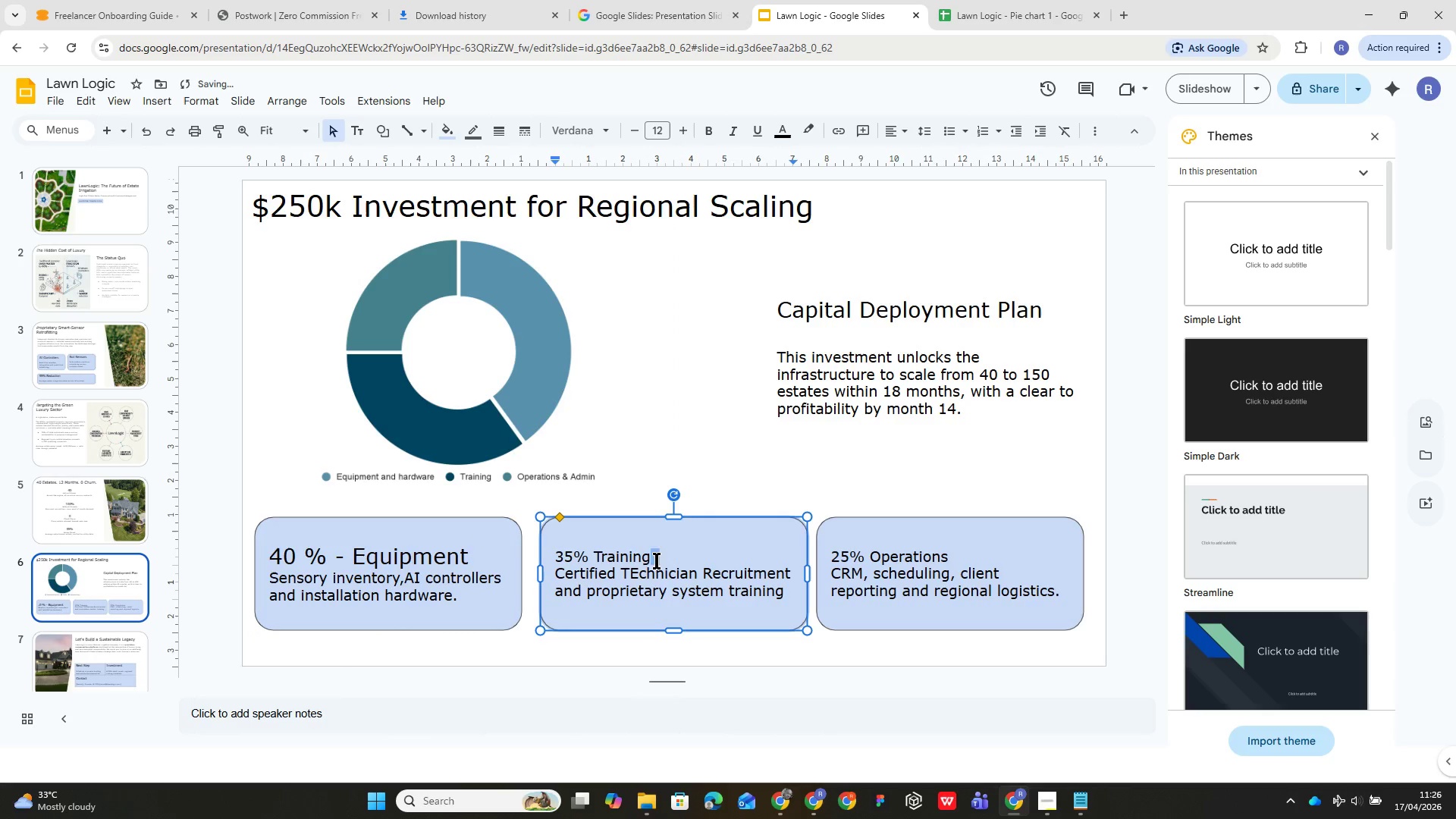 
left_click_drag(start_coordinate=[659, 560], to_coordinate=[557, 549])
 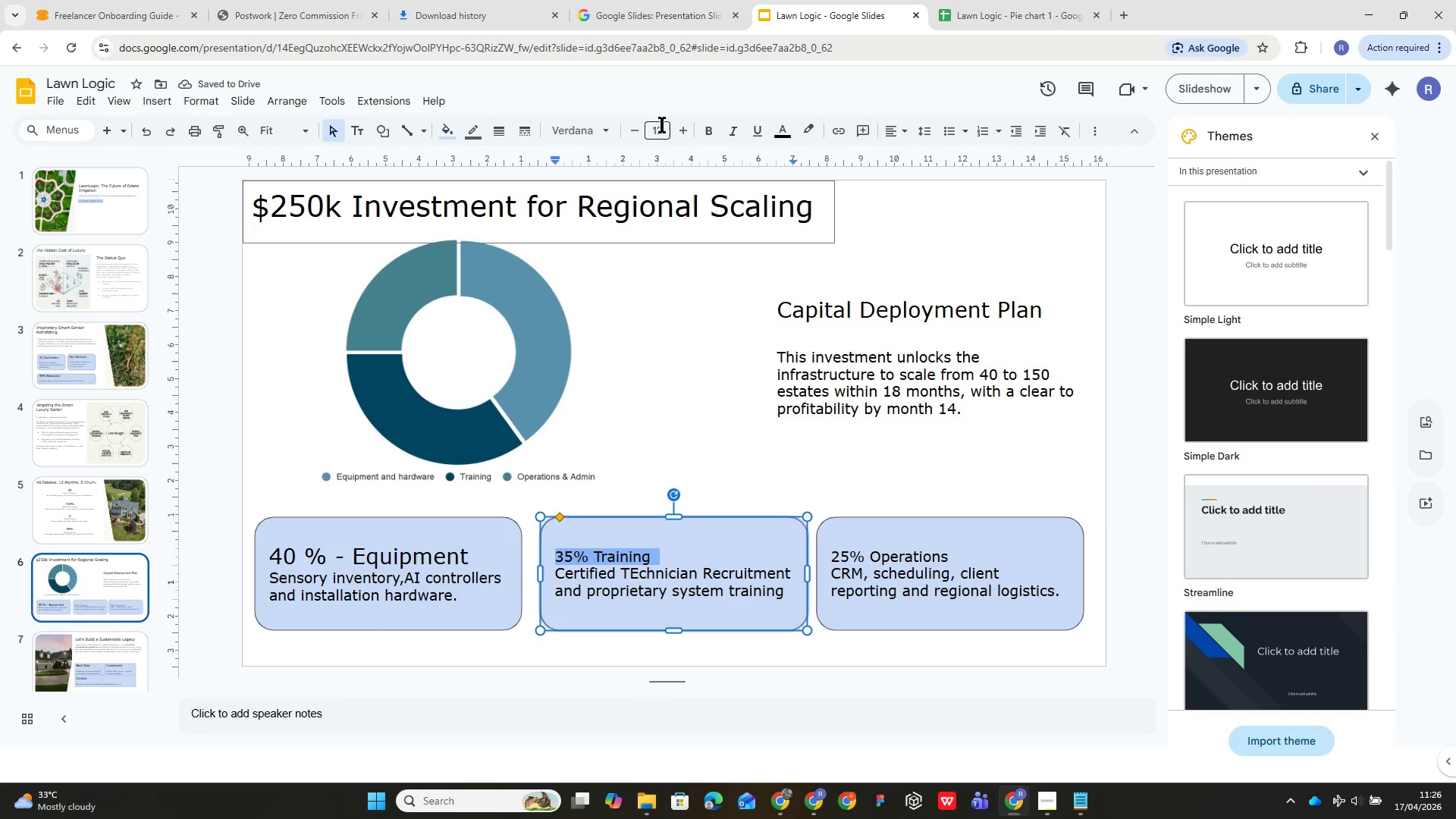 
left_click([662, 125])
 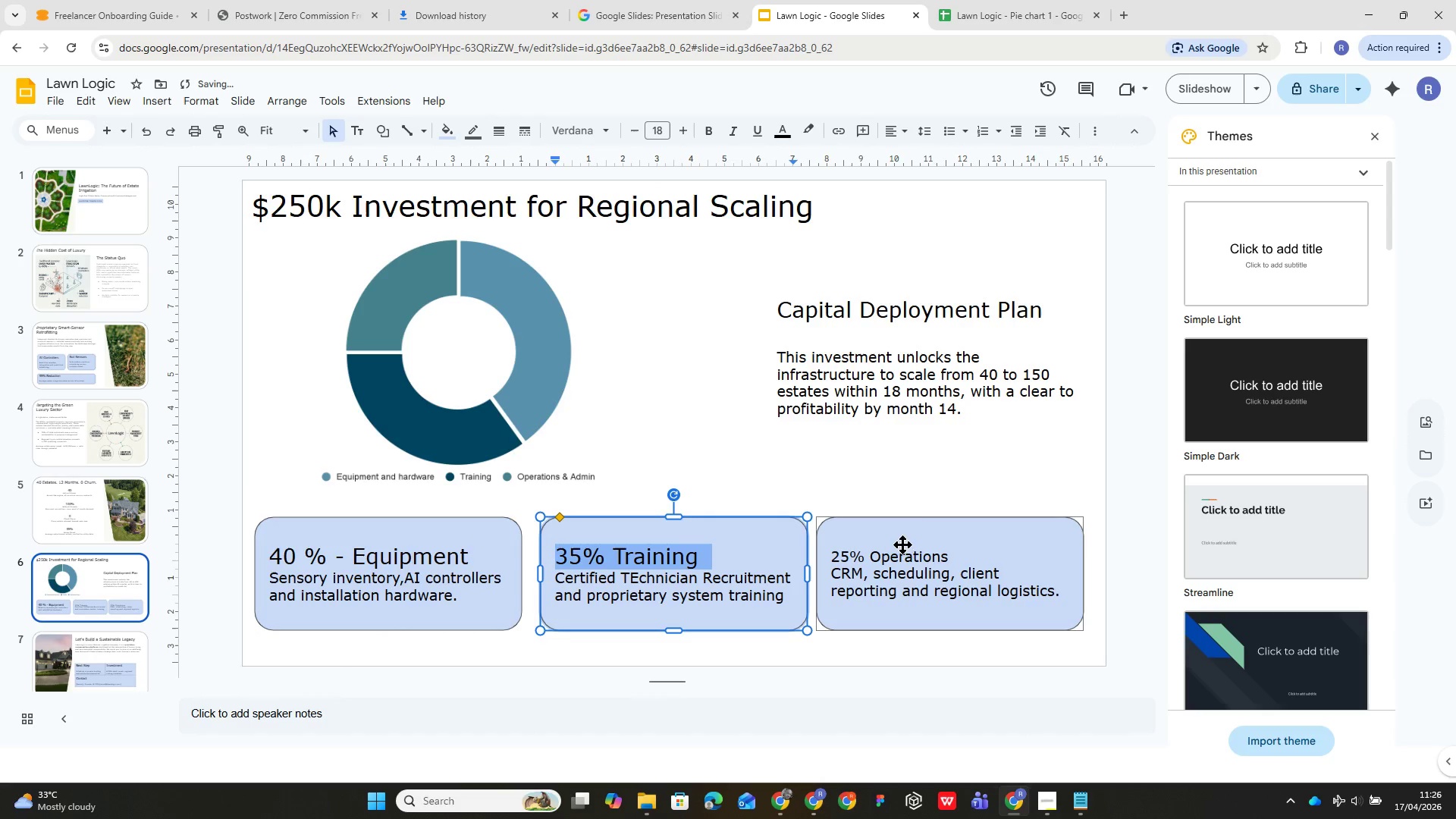 
left_click_drag(start_coordinate=[952, 554], to_coordinate=[831, 548])
 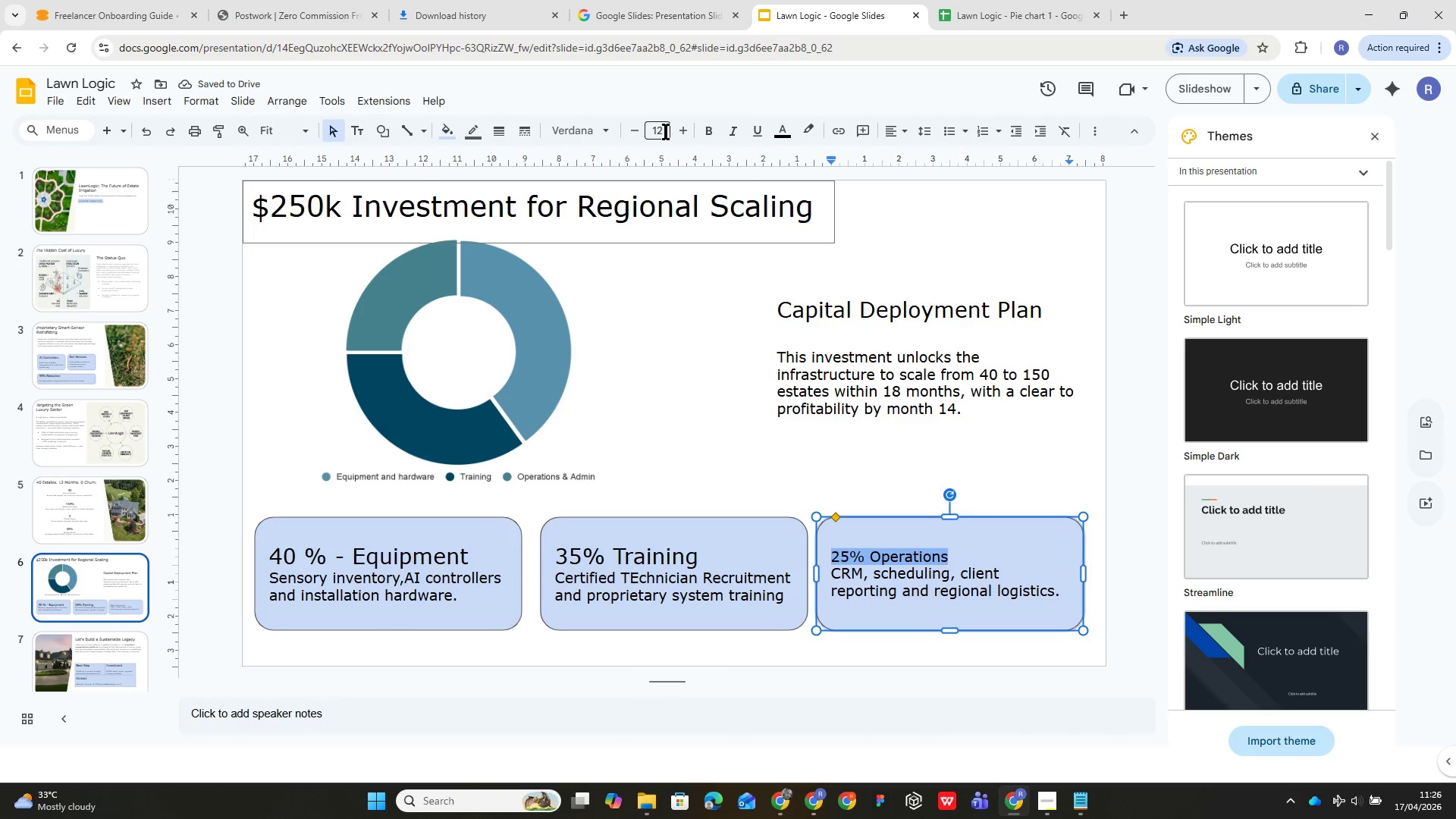 
left_click([666, 131])
 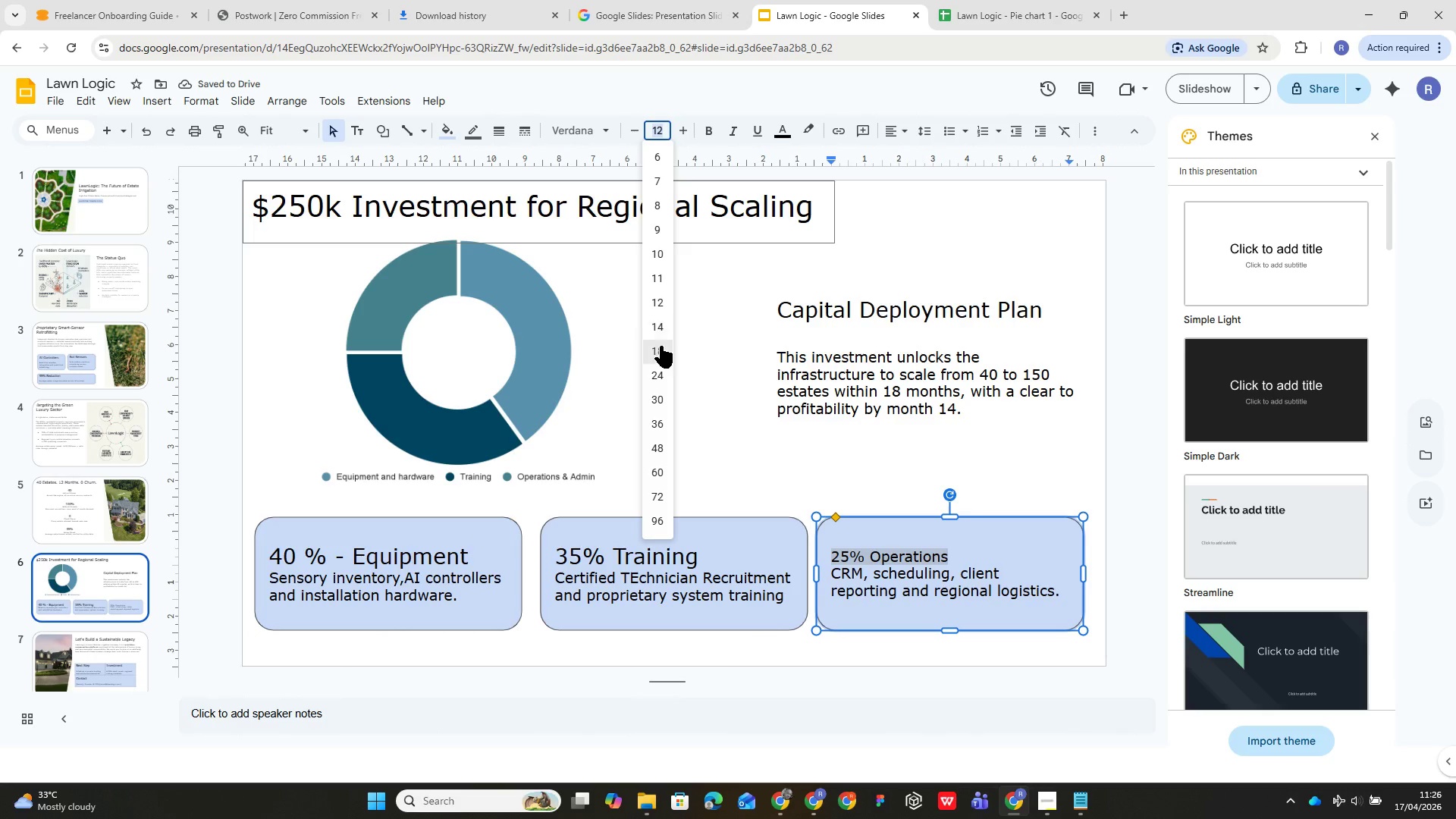 
left_click([661, 347])
 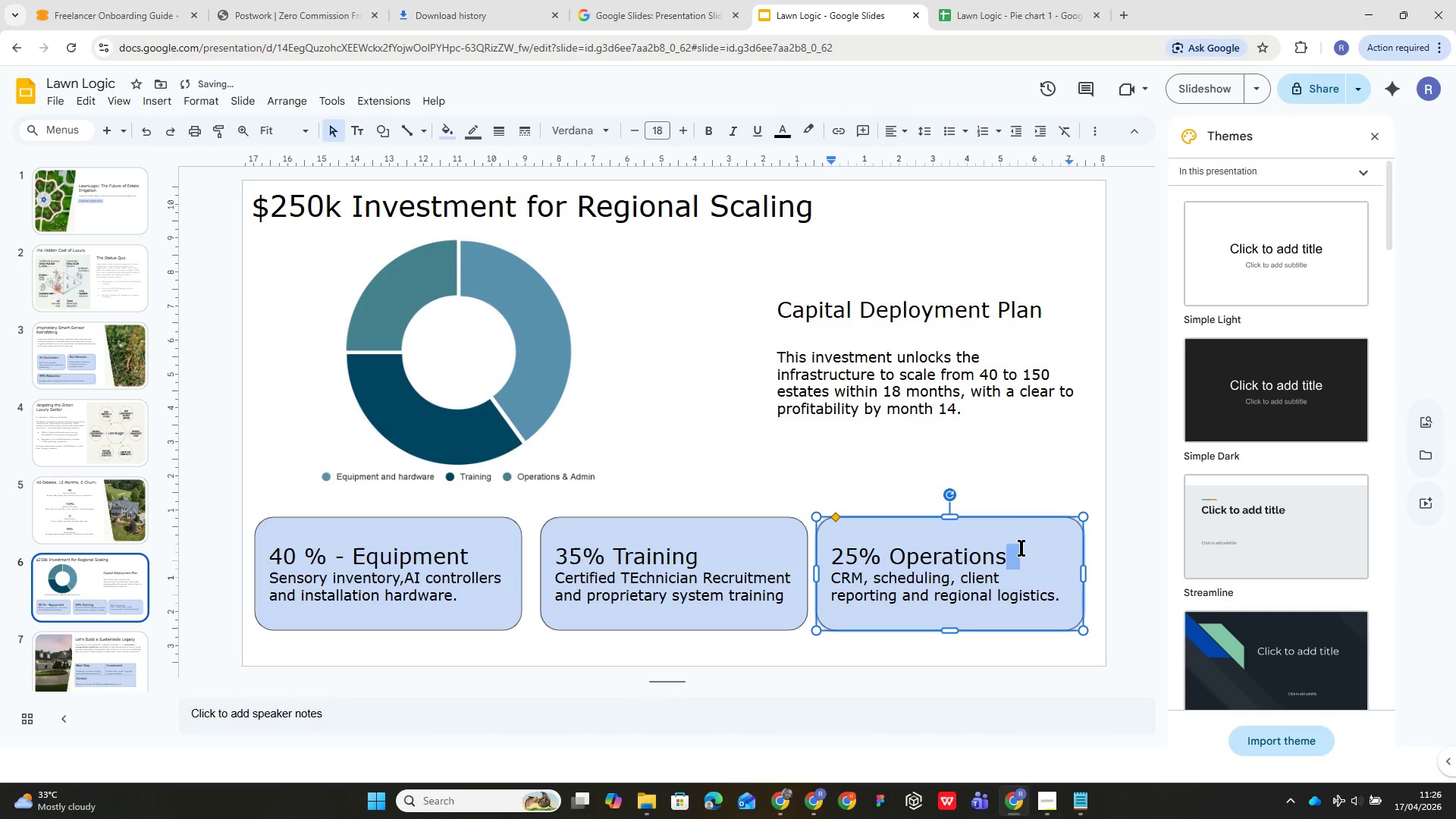 
key(Enter)
 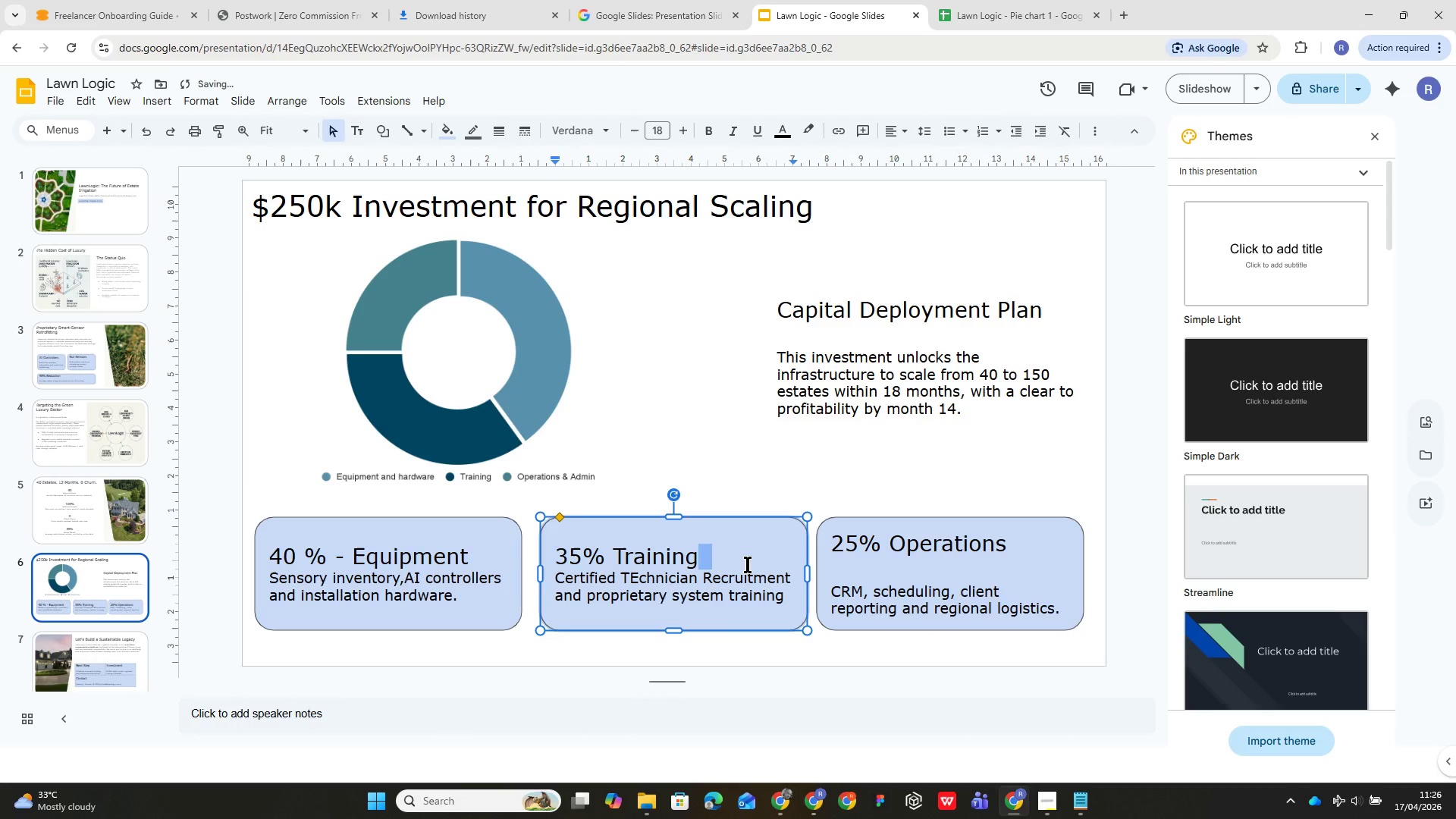 
key(Enter)
 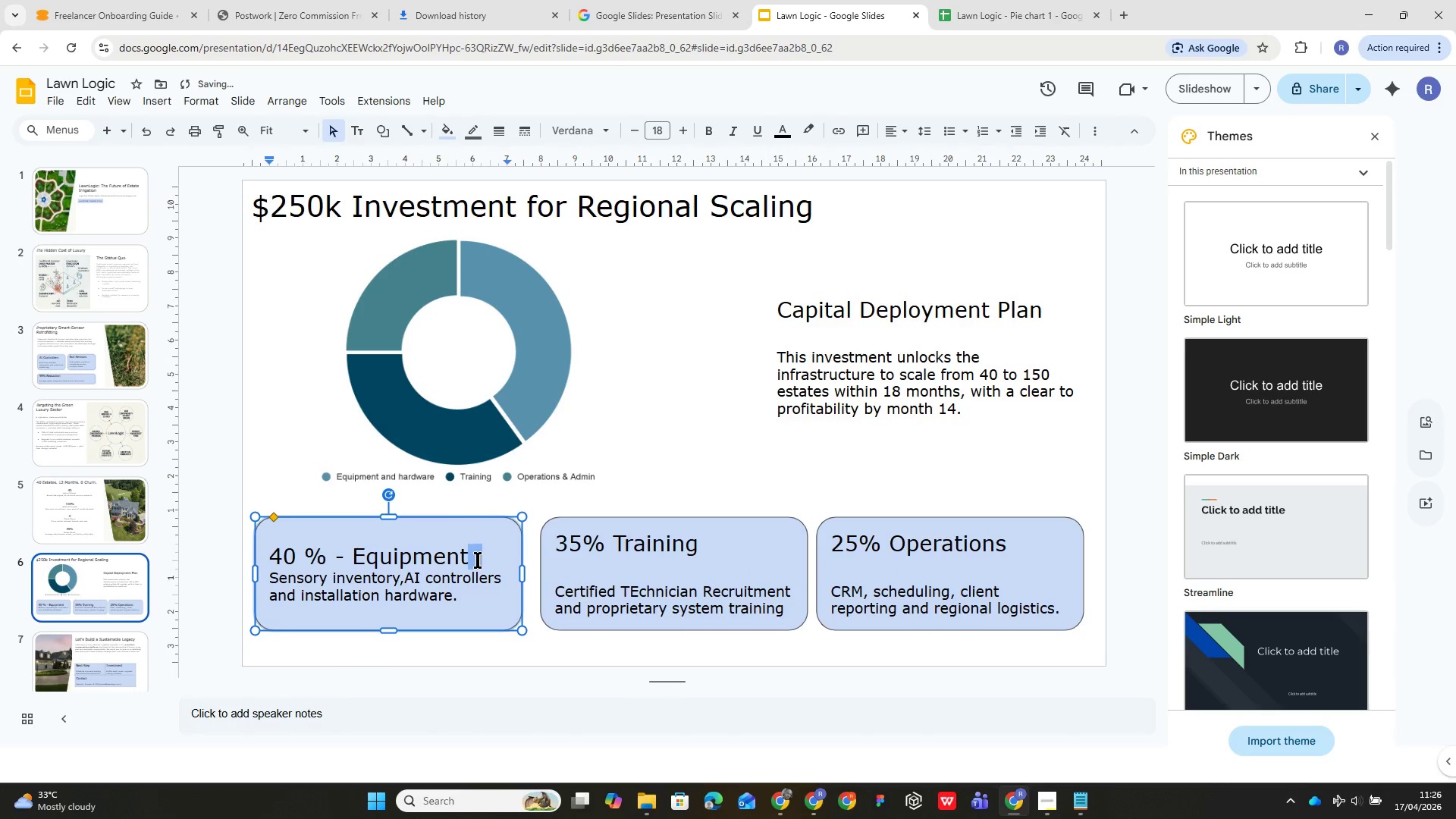 
key(Enter)
 